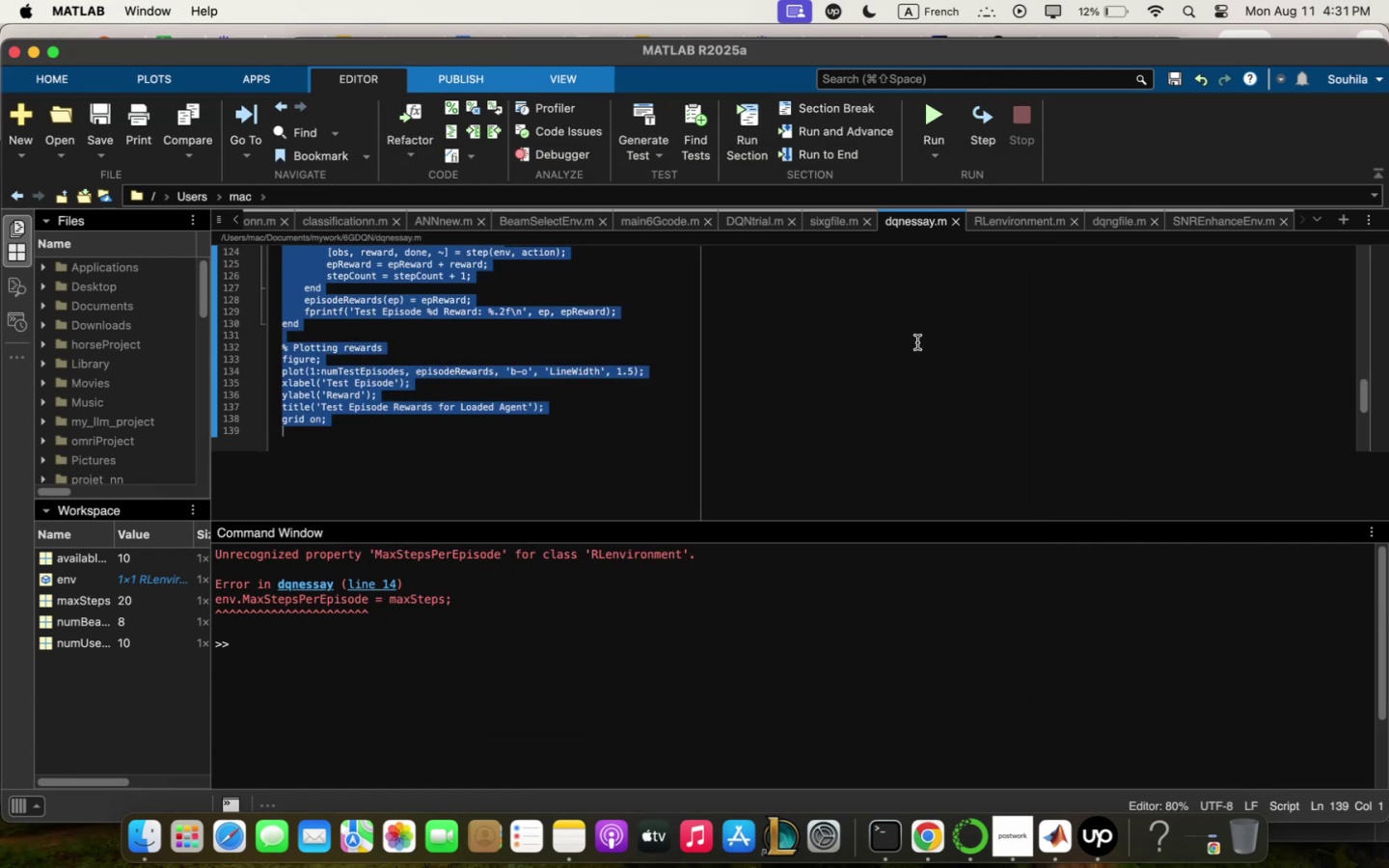 
key(Meta+V)
 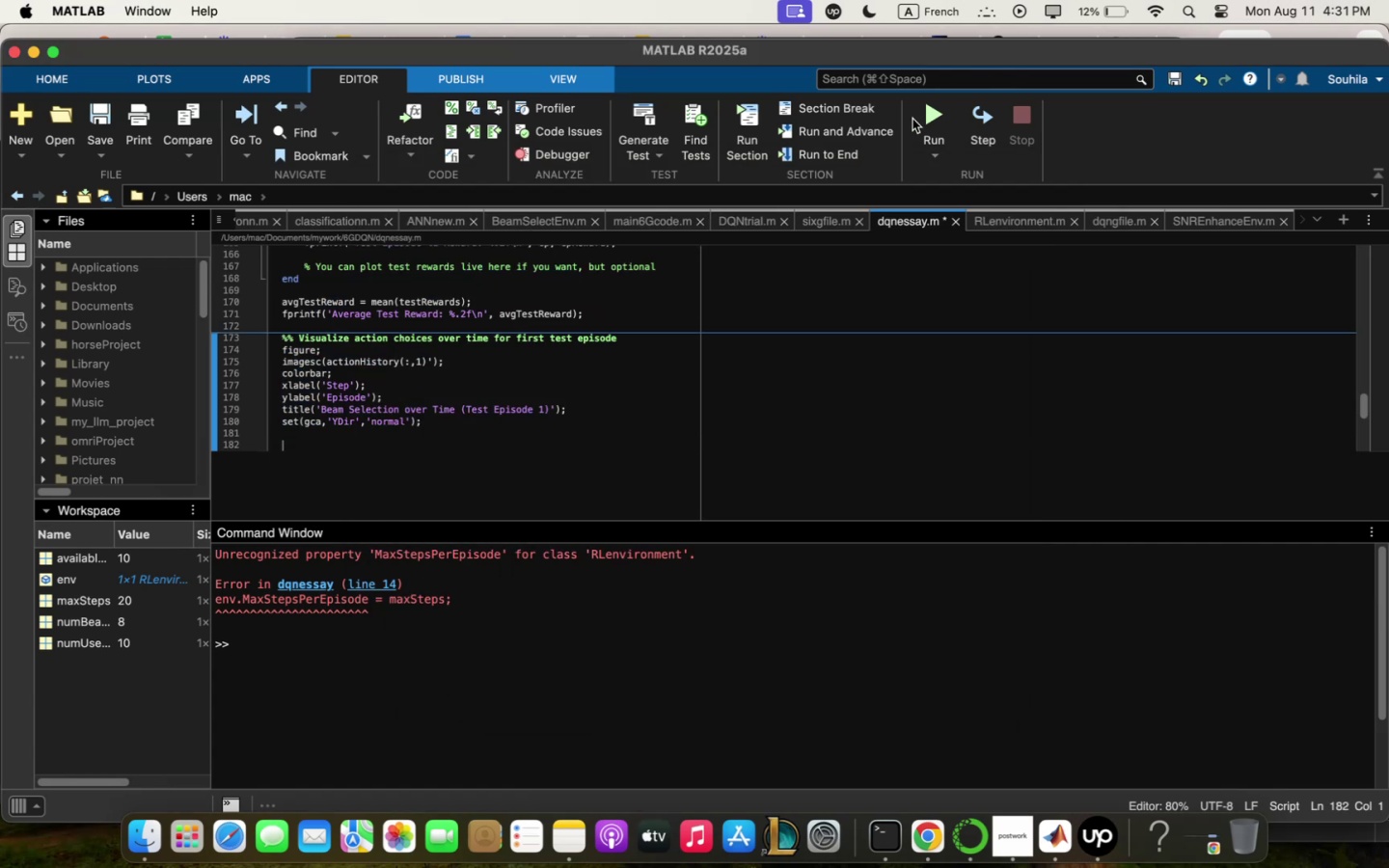 
left_click([925, 114])
 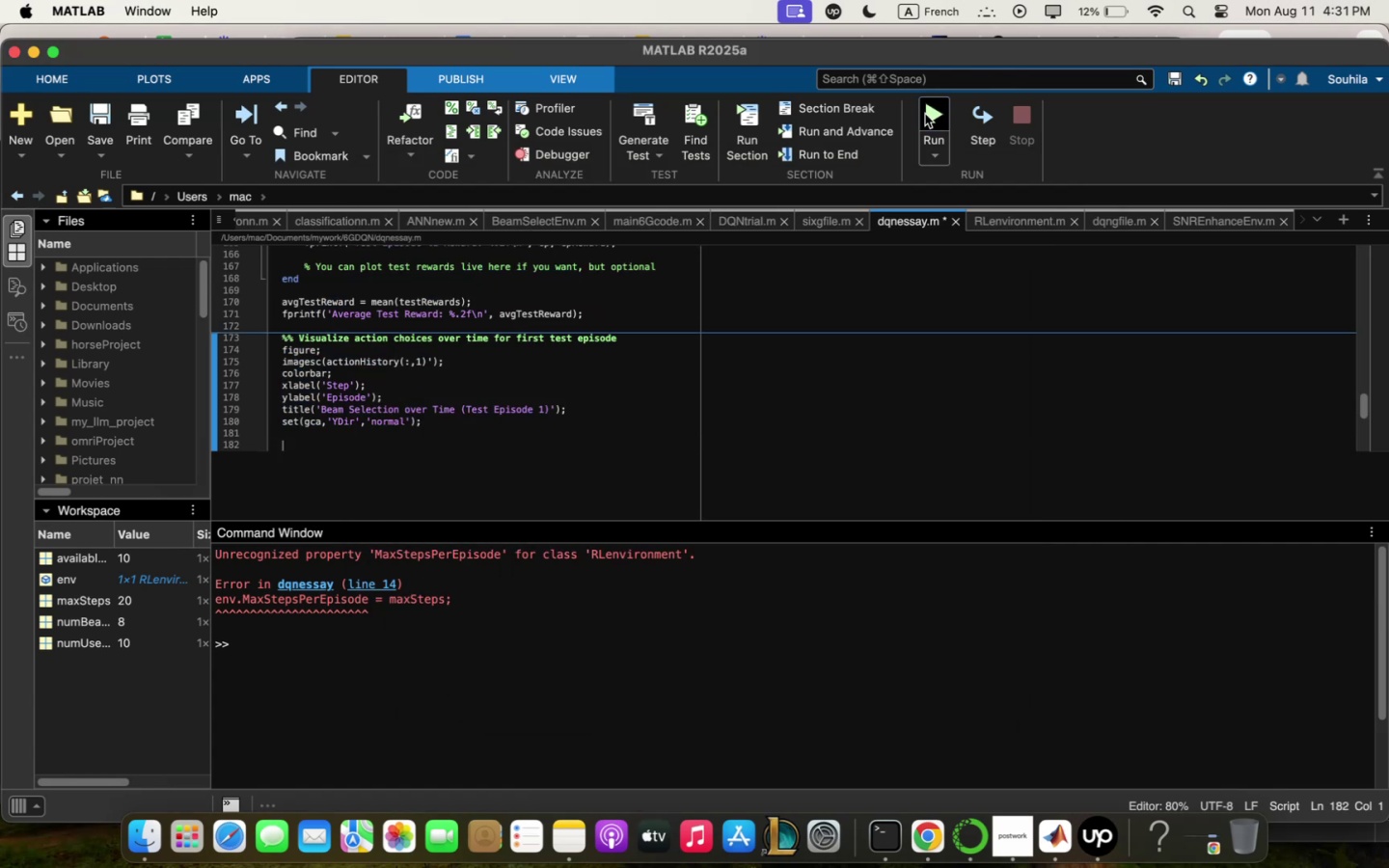 
mouse_move([930, 134])
 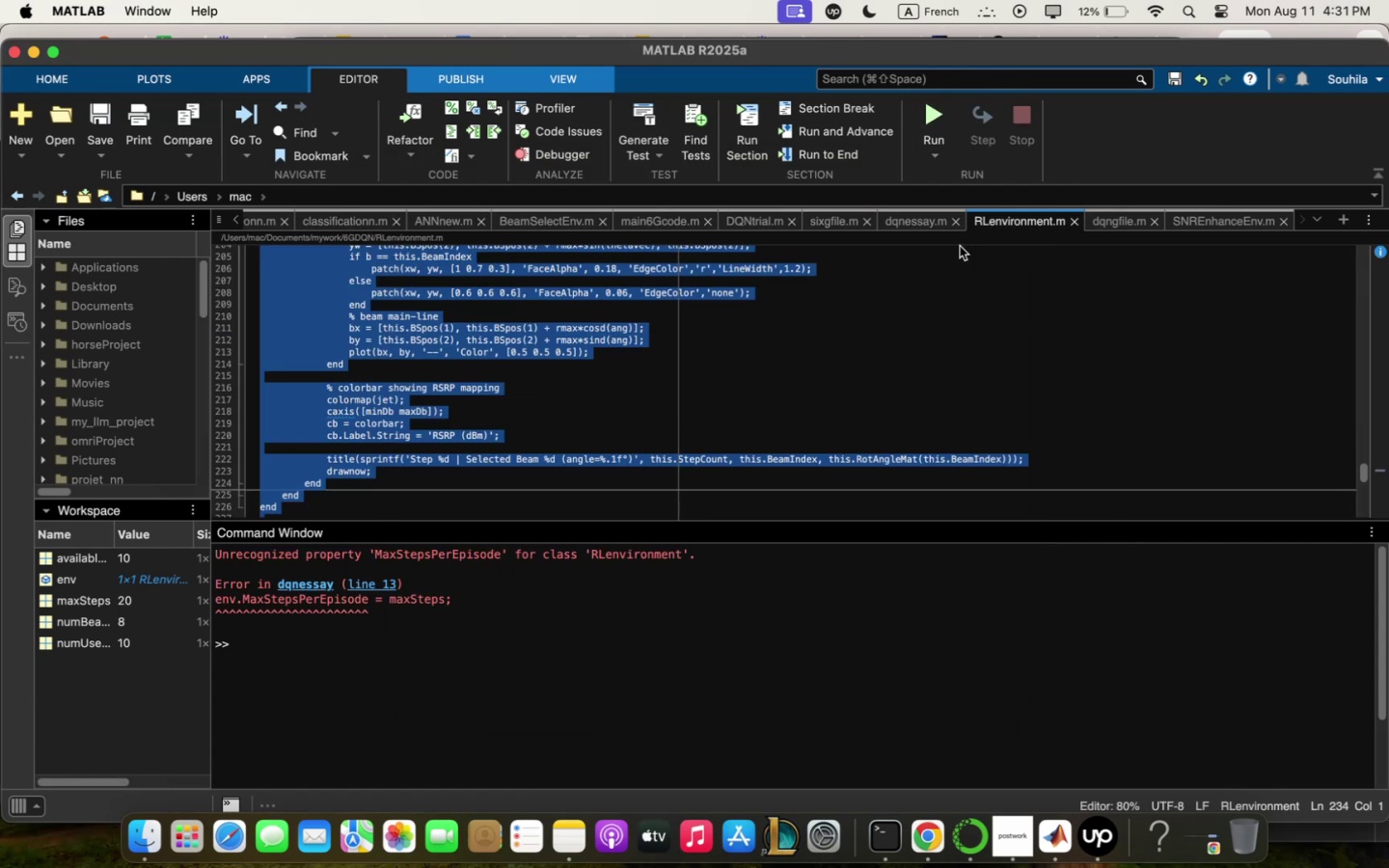 
scroll: coordinate [632, 348], scroll_direction: up, amount: 132.0
 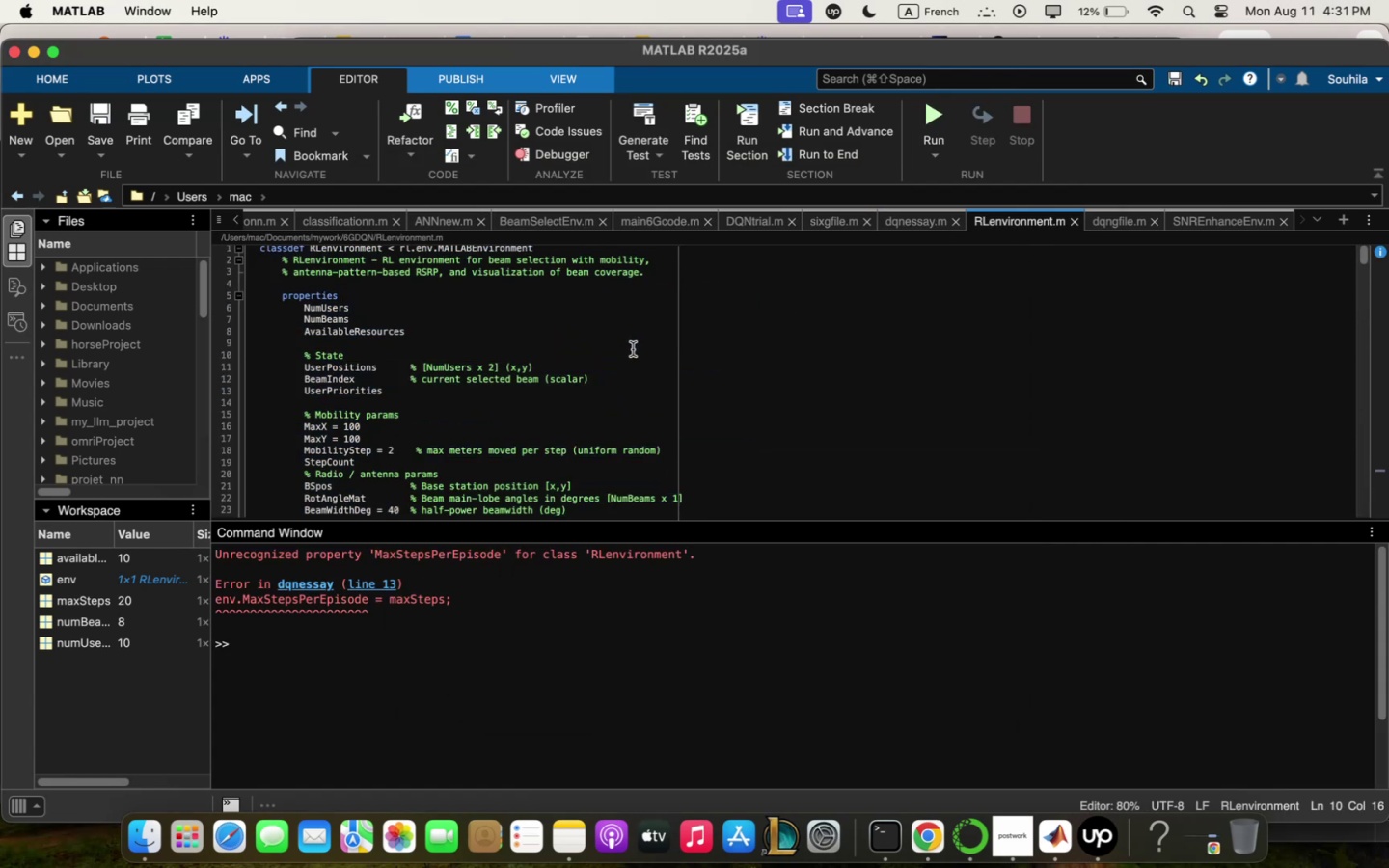 
scroll: coordinate [633, 349], scroll_direction: down, amount: 64.0
 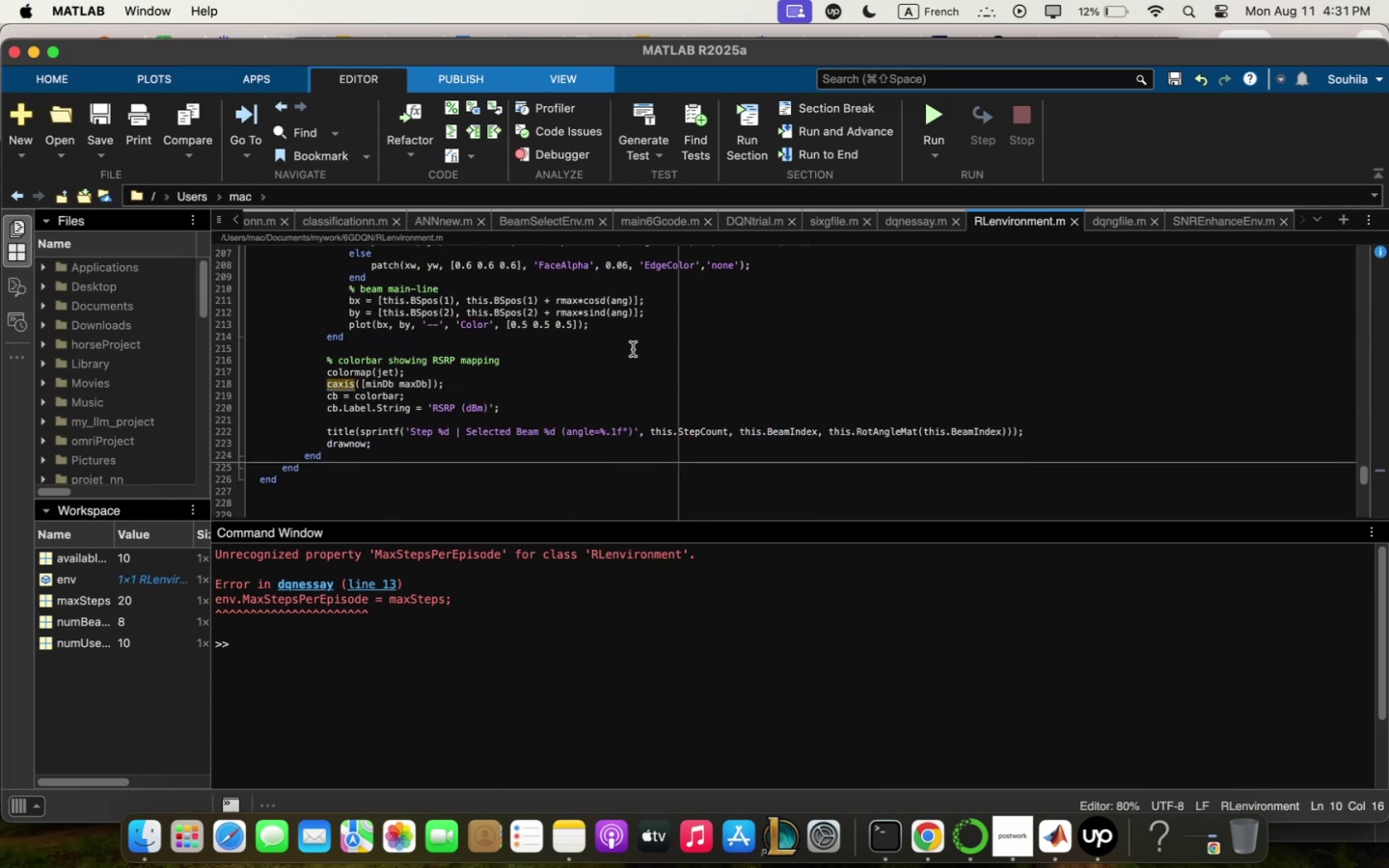 
scroll: coordinate [700, 389], scroll_direction: up, amount: 20.0
 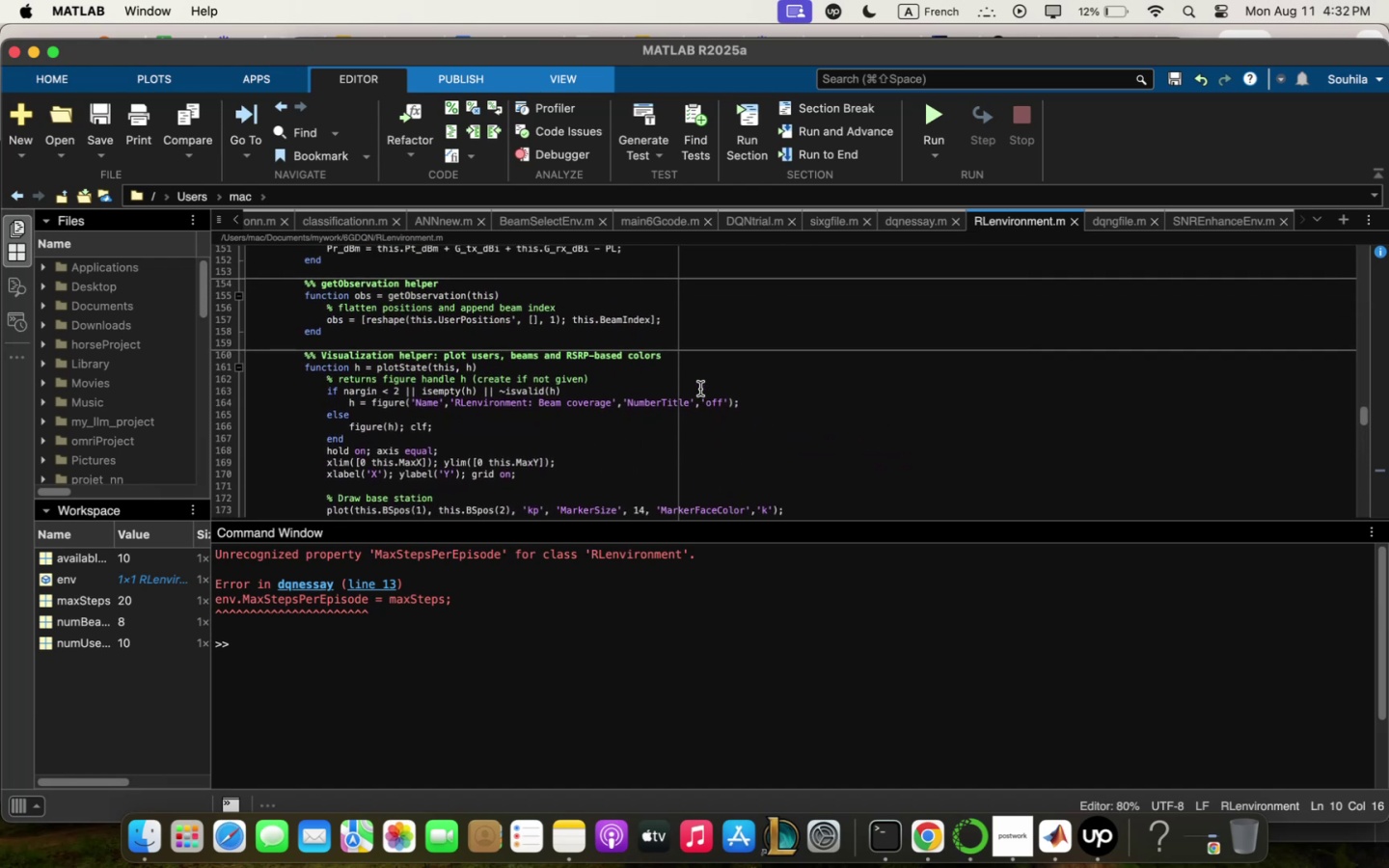 
scroll: coordinate [699, 387], scroll_direction: up, amount: 52.0
 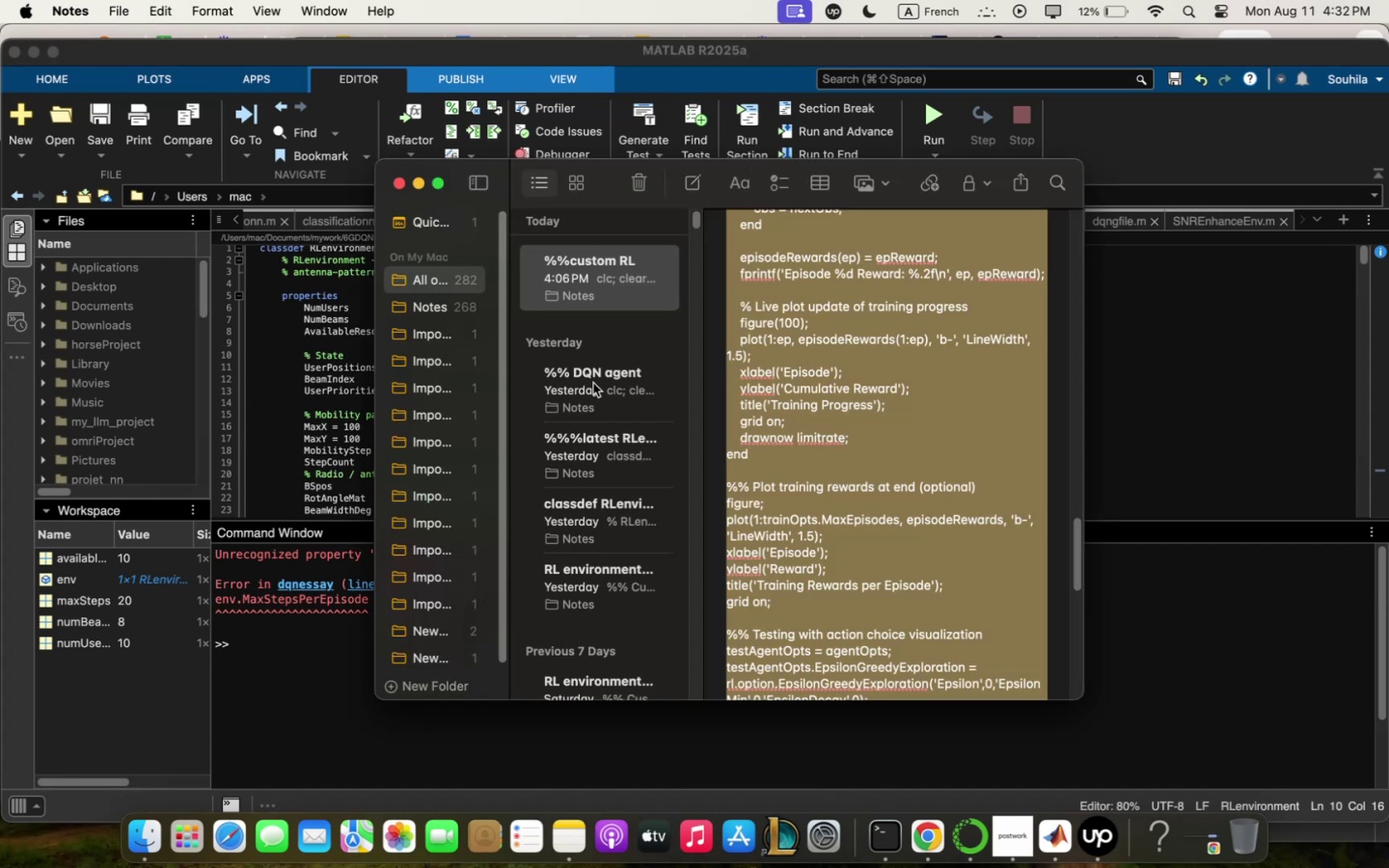 
wait(6.34)
 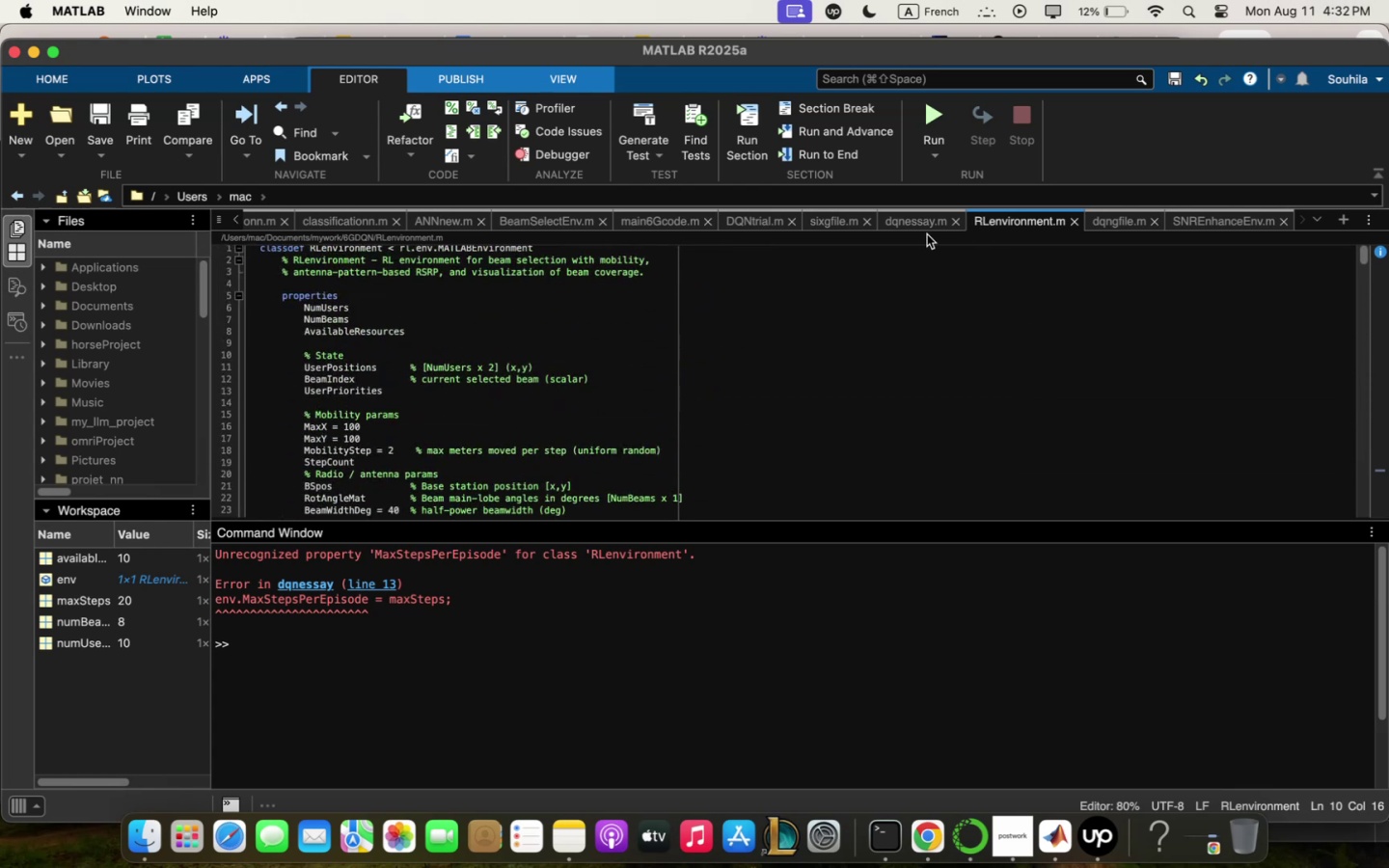 
scroll: coordinate [862, 359], scroll_direction: up, amount: 215.0
 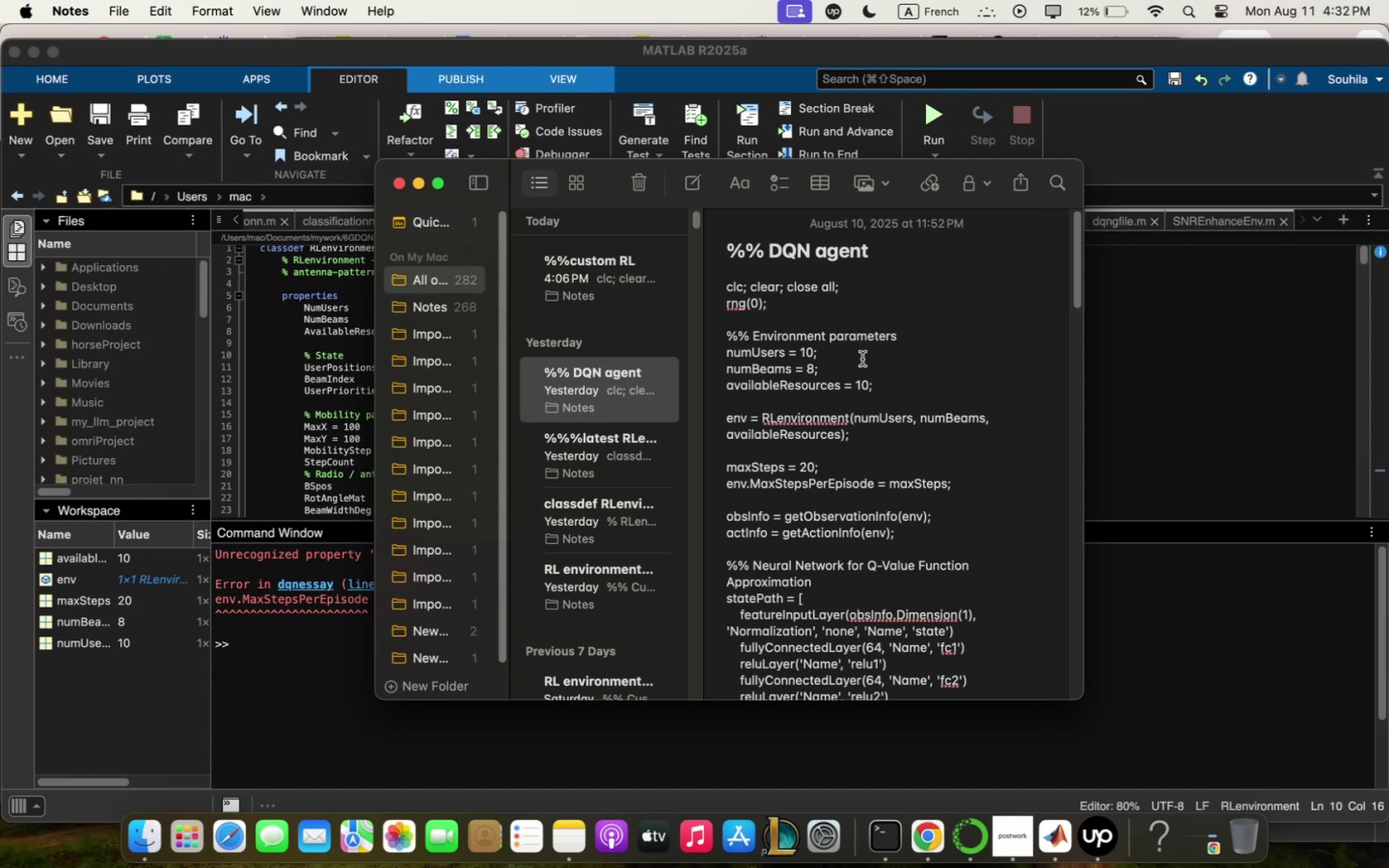 
wait(9.64)
 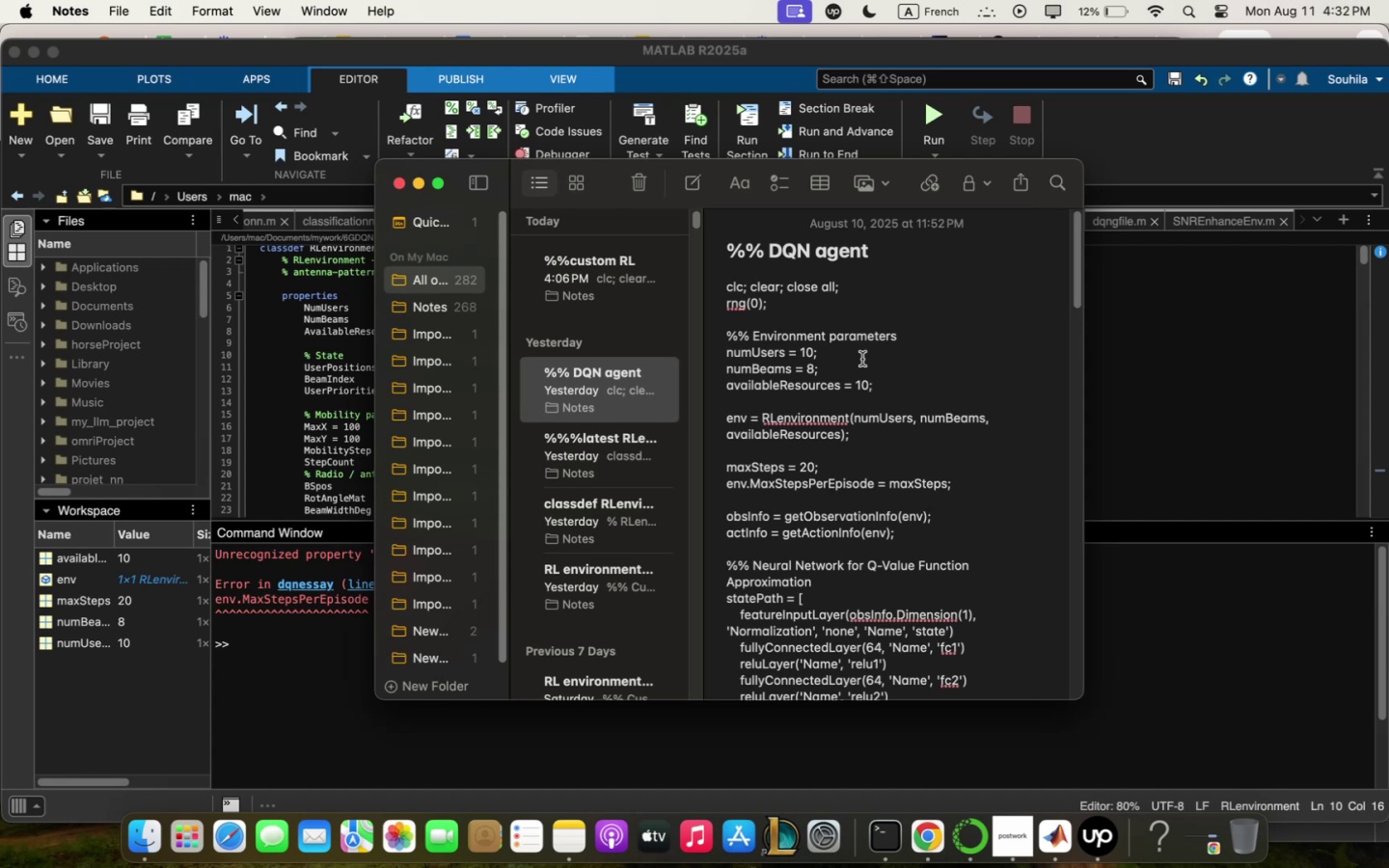 
scroll: coordinate [864, 355], scroll_direction: down, amount: 29.0
 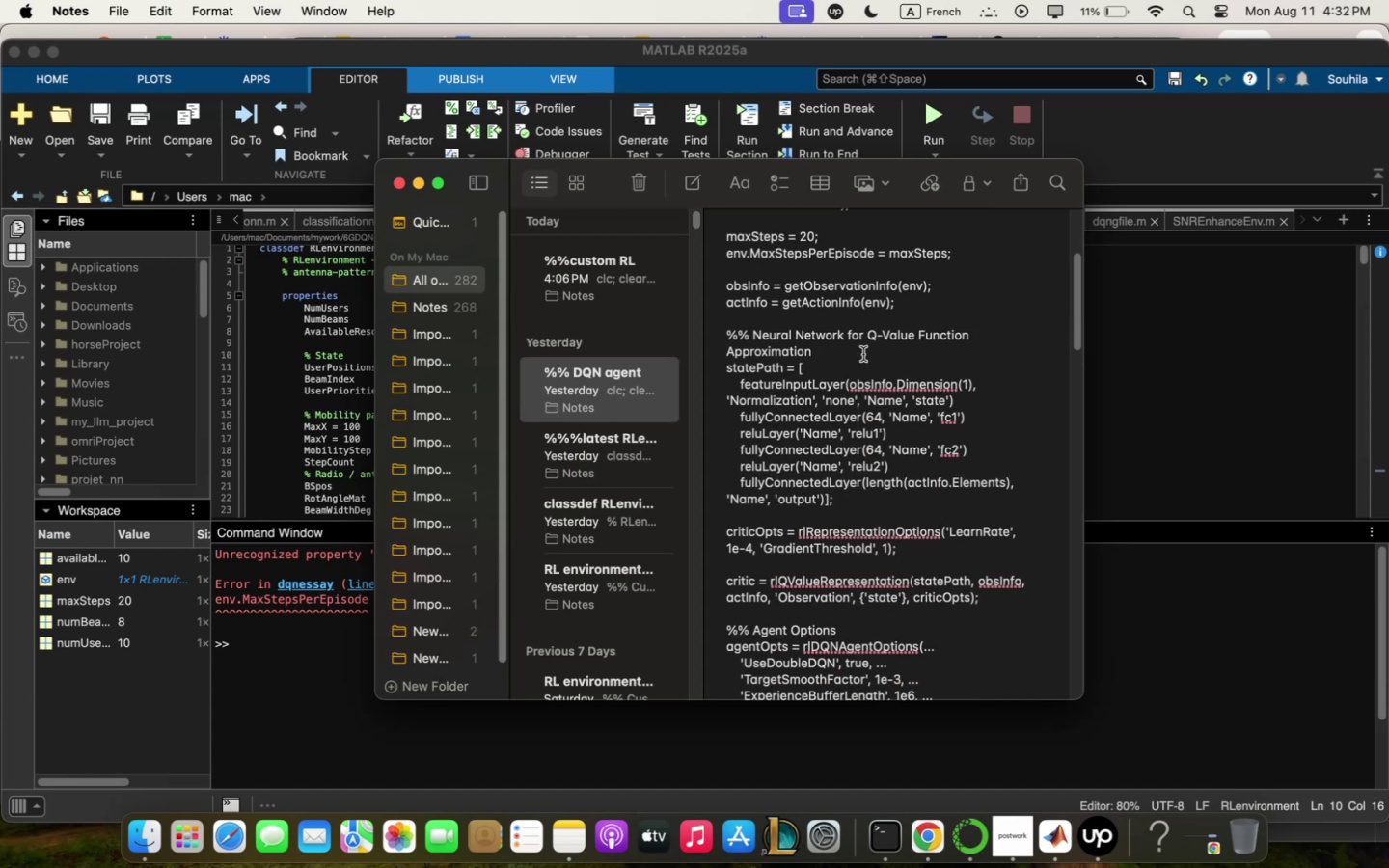 
scroll: coordinate [862, 349], scroll_direction: down, amount: 33.0
 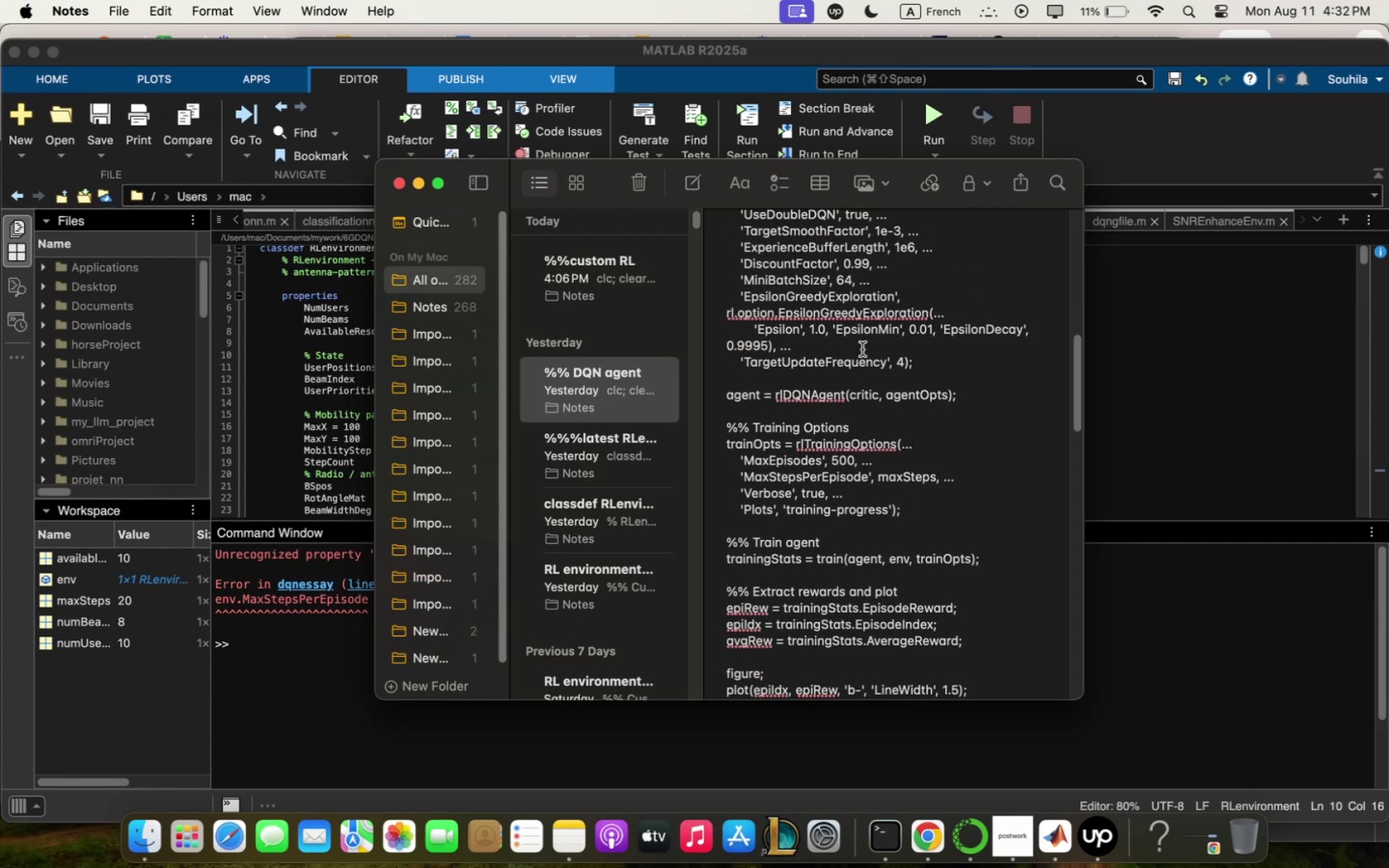 
scroll: coordinate [863, 347], scroll_direction: down, amount: 18.0
 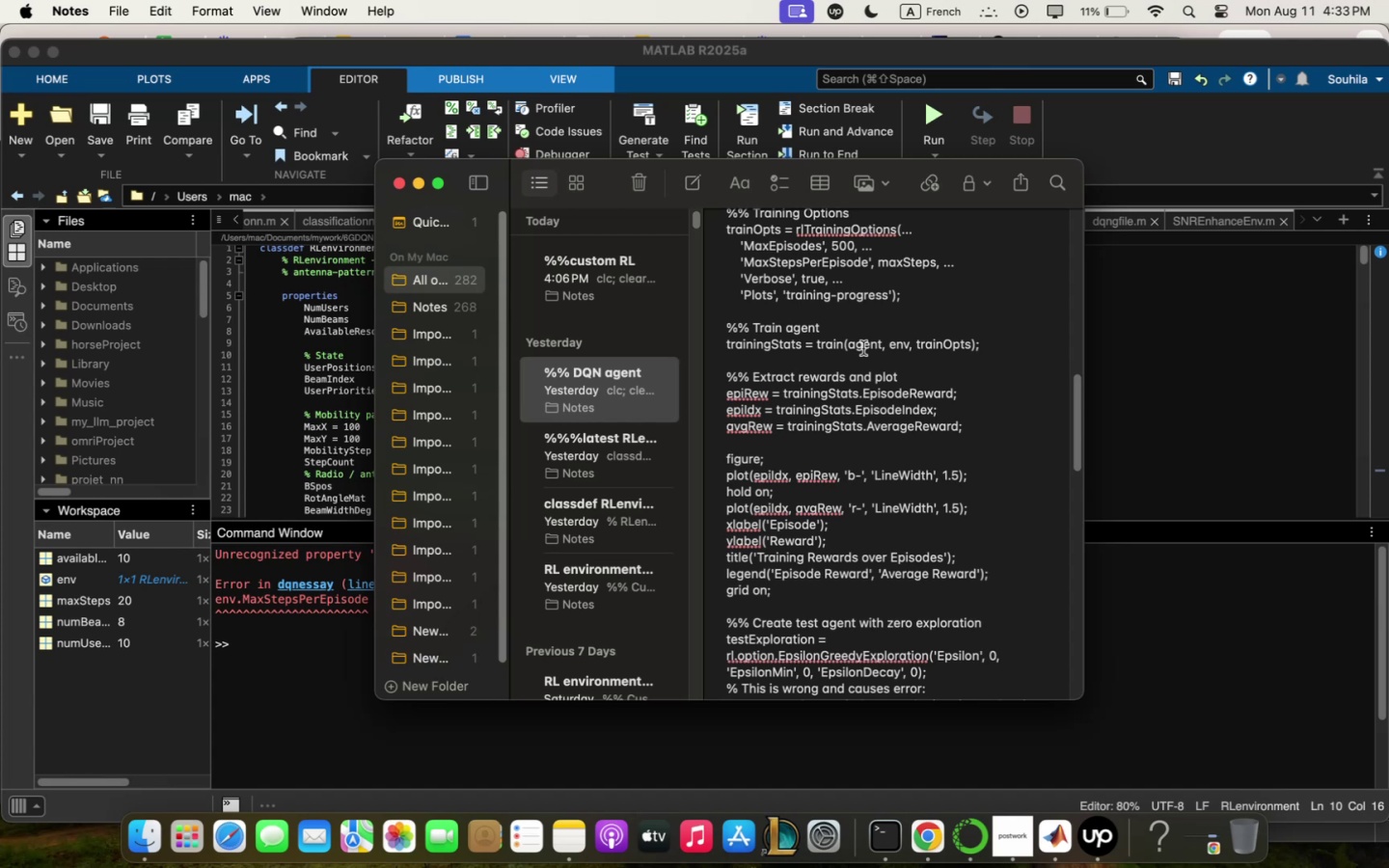 
wait(39.57)
 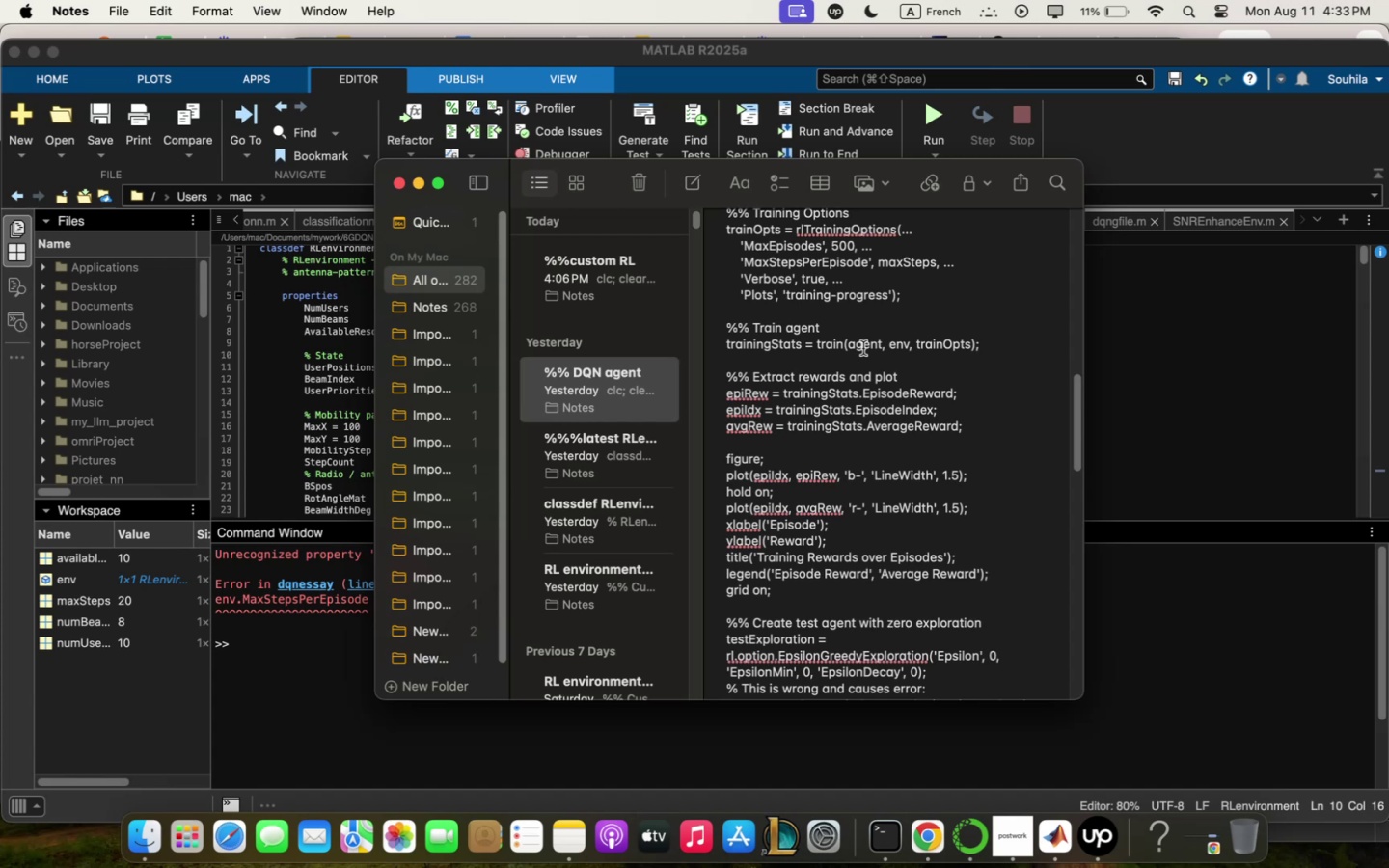 
scroll: coordinate [808, 550], scroll_direction: down, amount: 6.0
 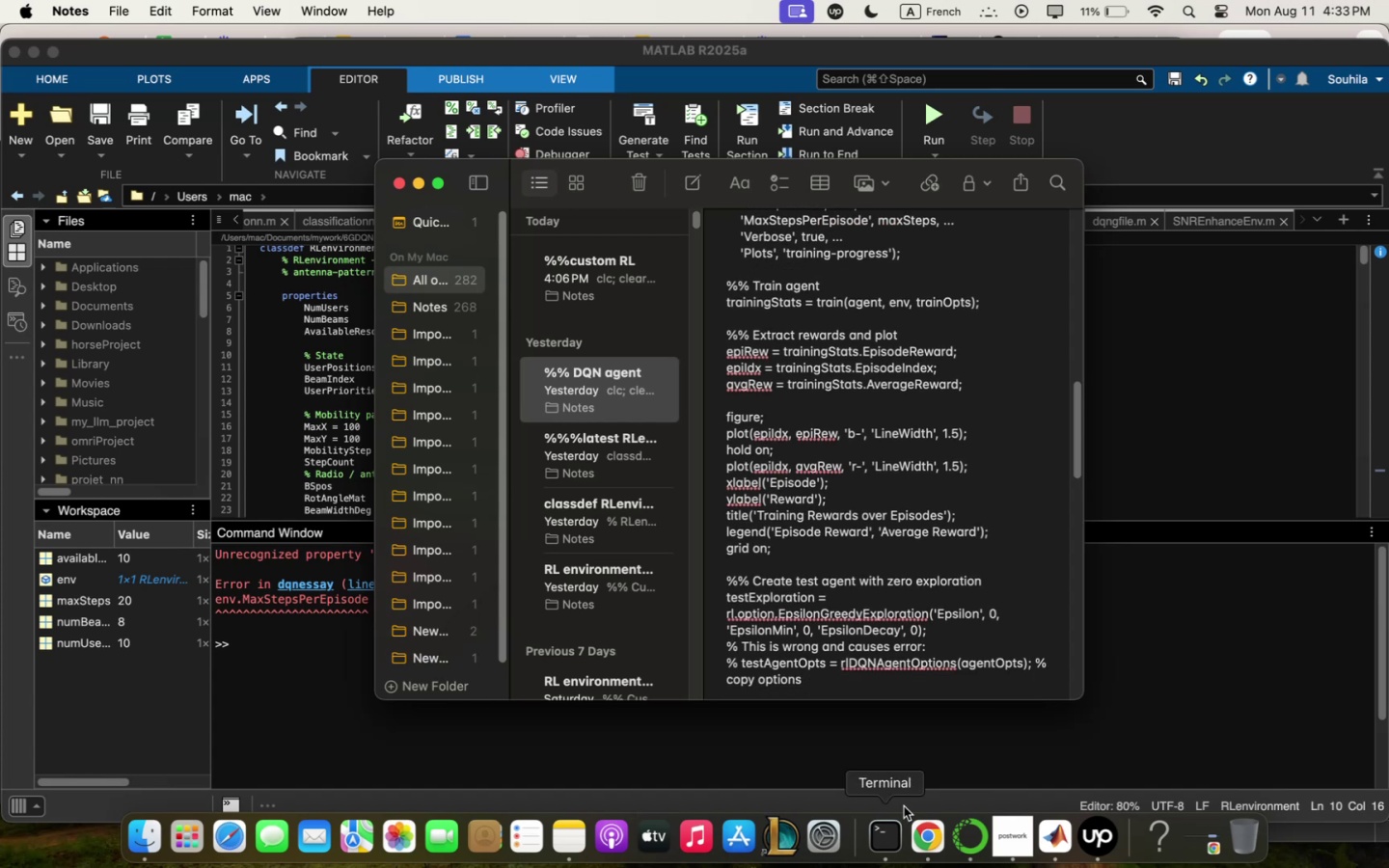 
left_click([916, 815])
 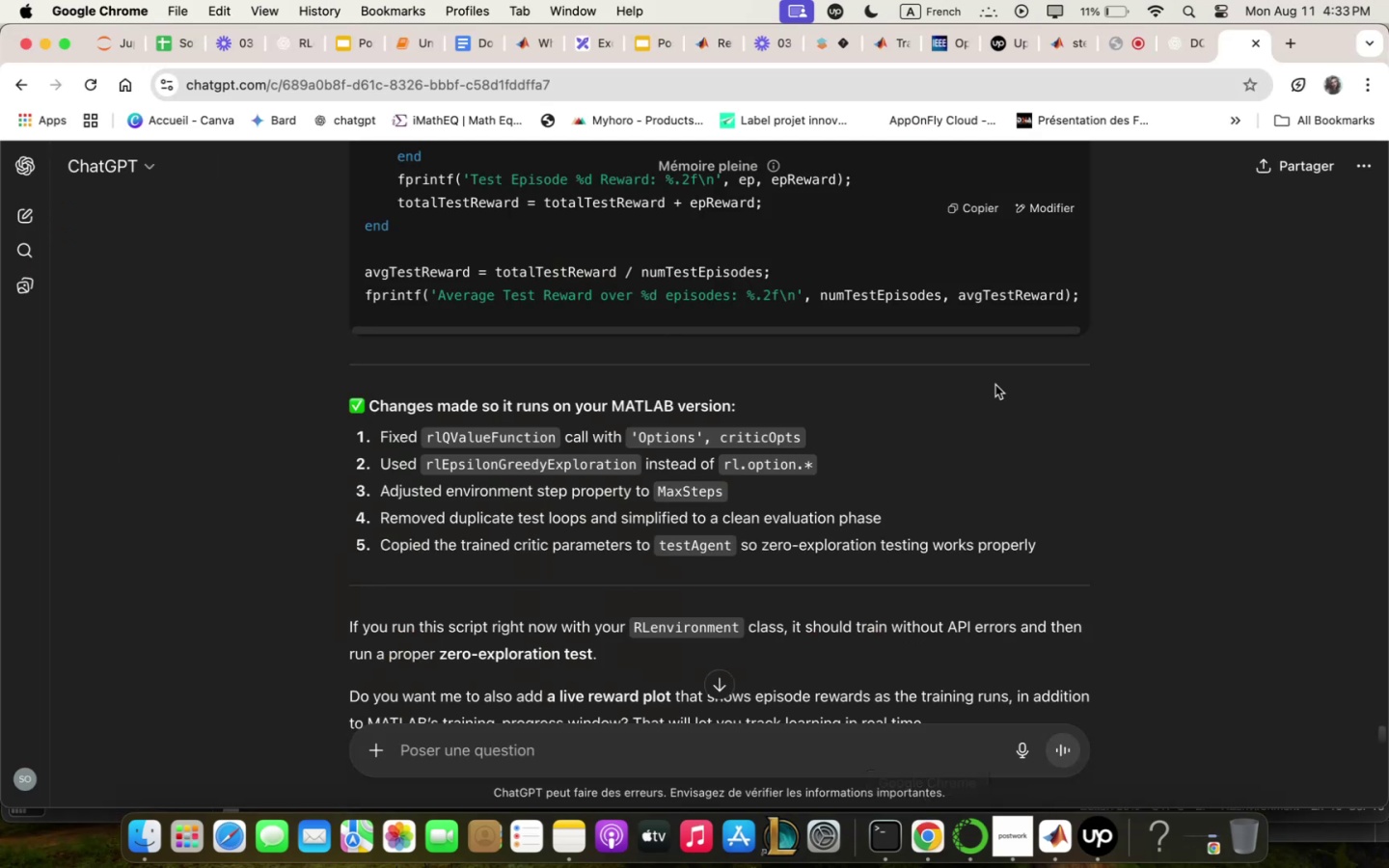 
scroll: coordinate [1097, 336], scroll_direction: down, amount: 7.0
 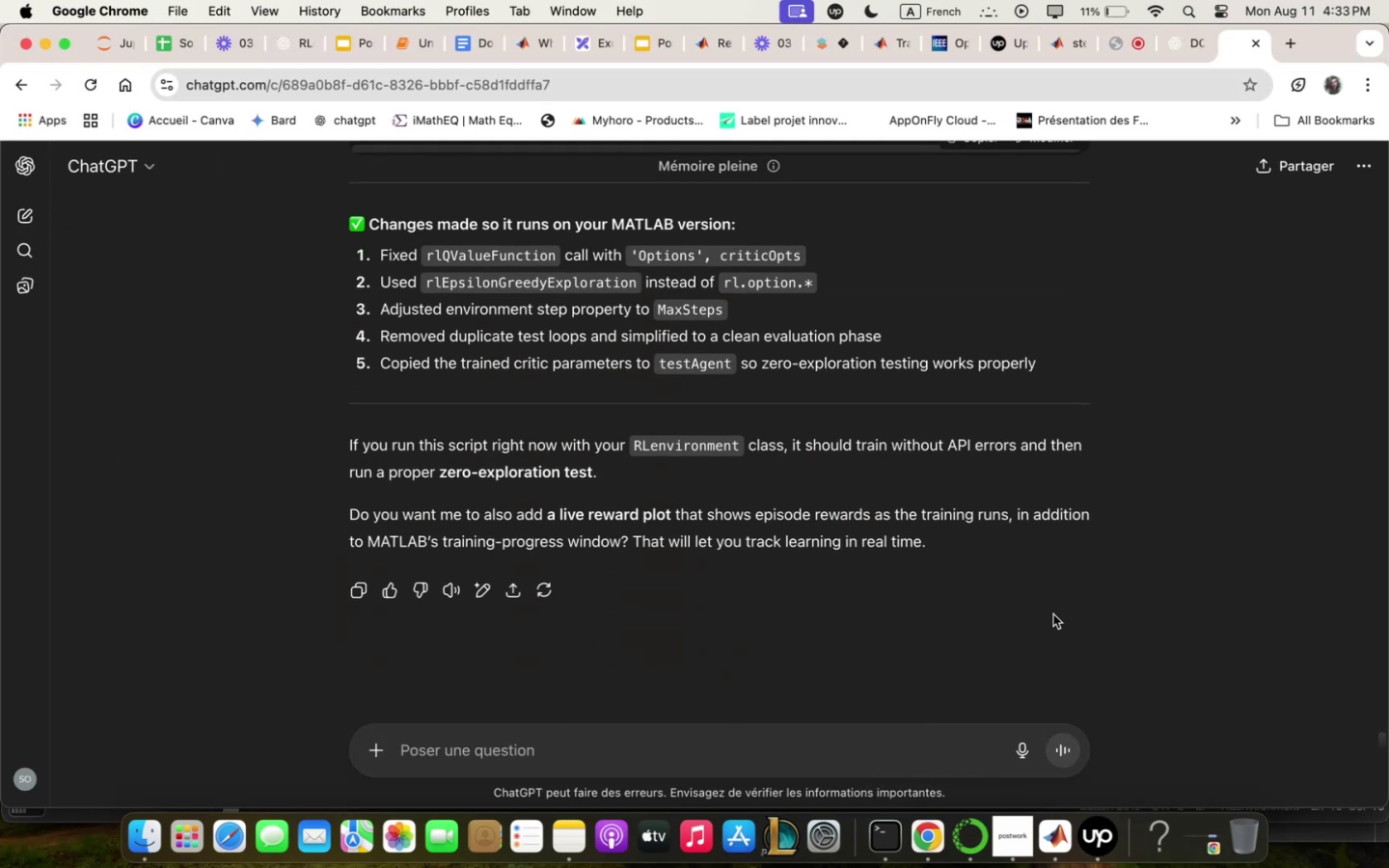 
wait(5.02)
 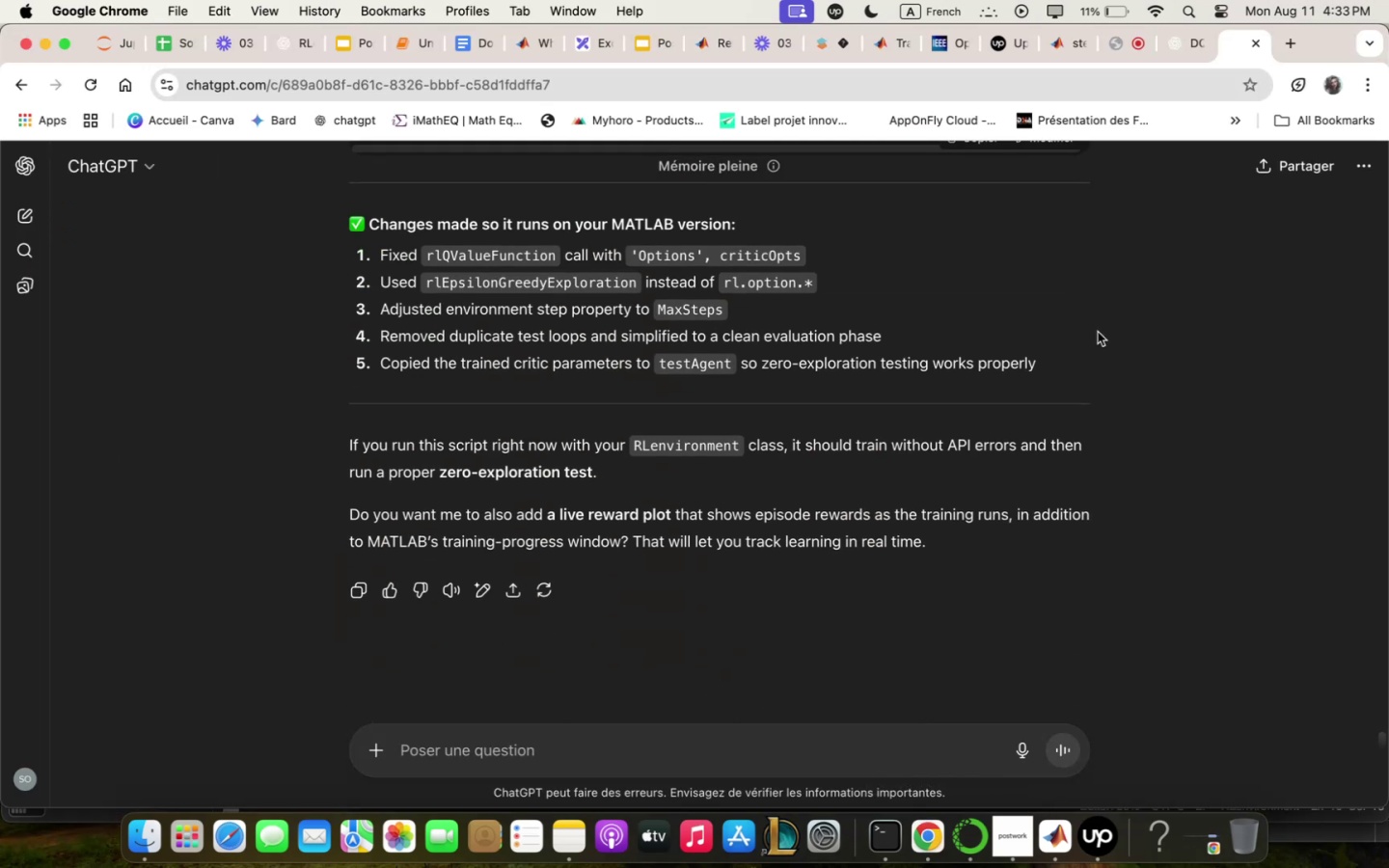 
left_click([923, 839])
 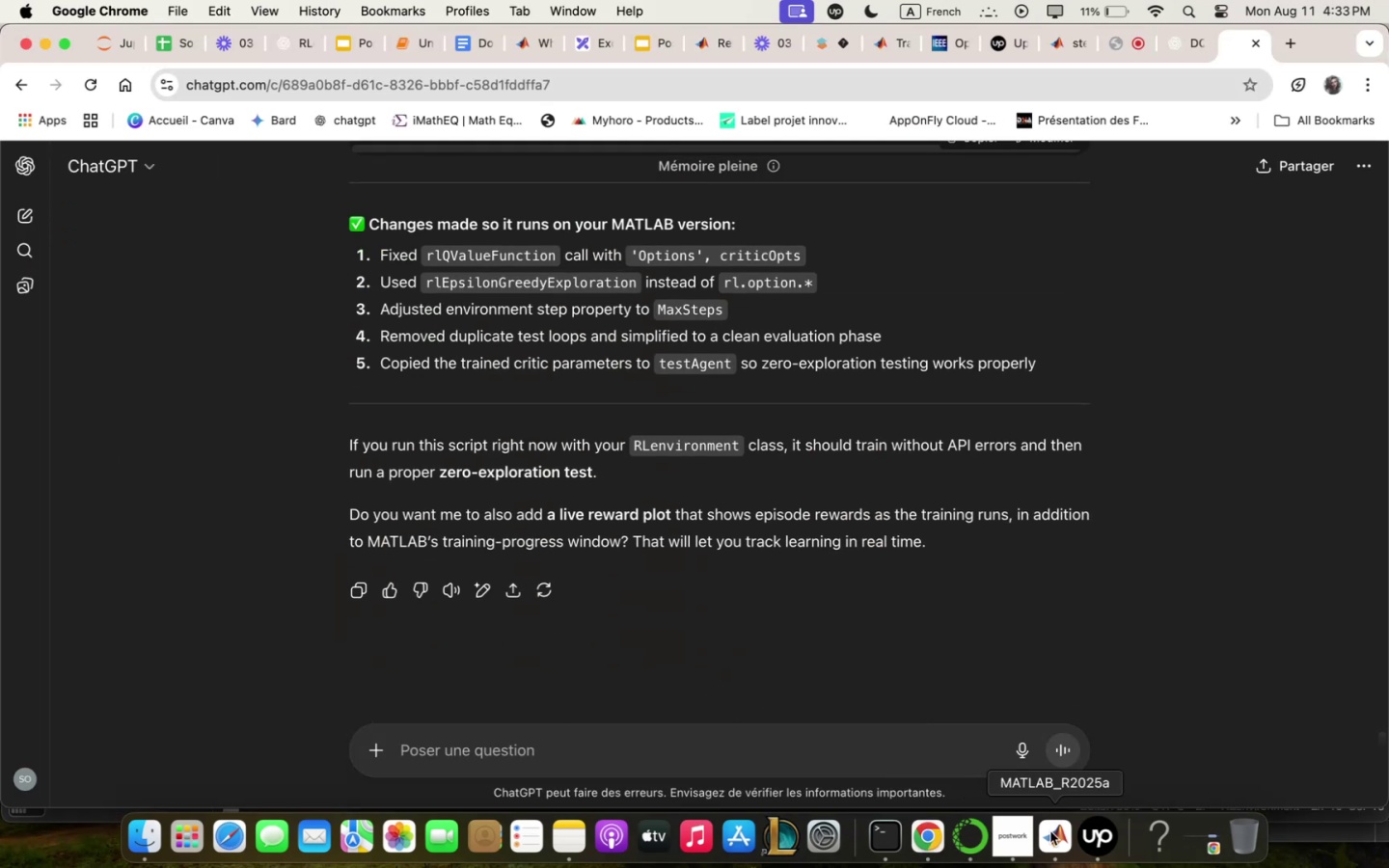 
left_click([1060, 829])
 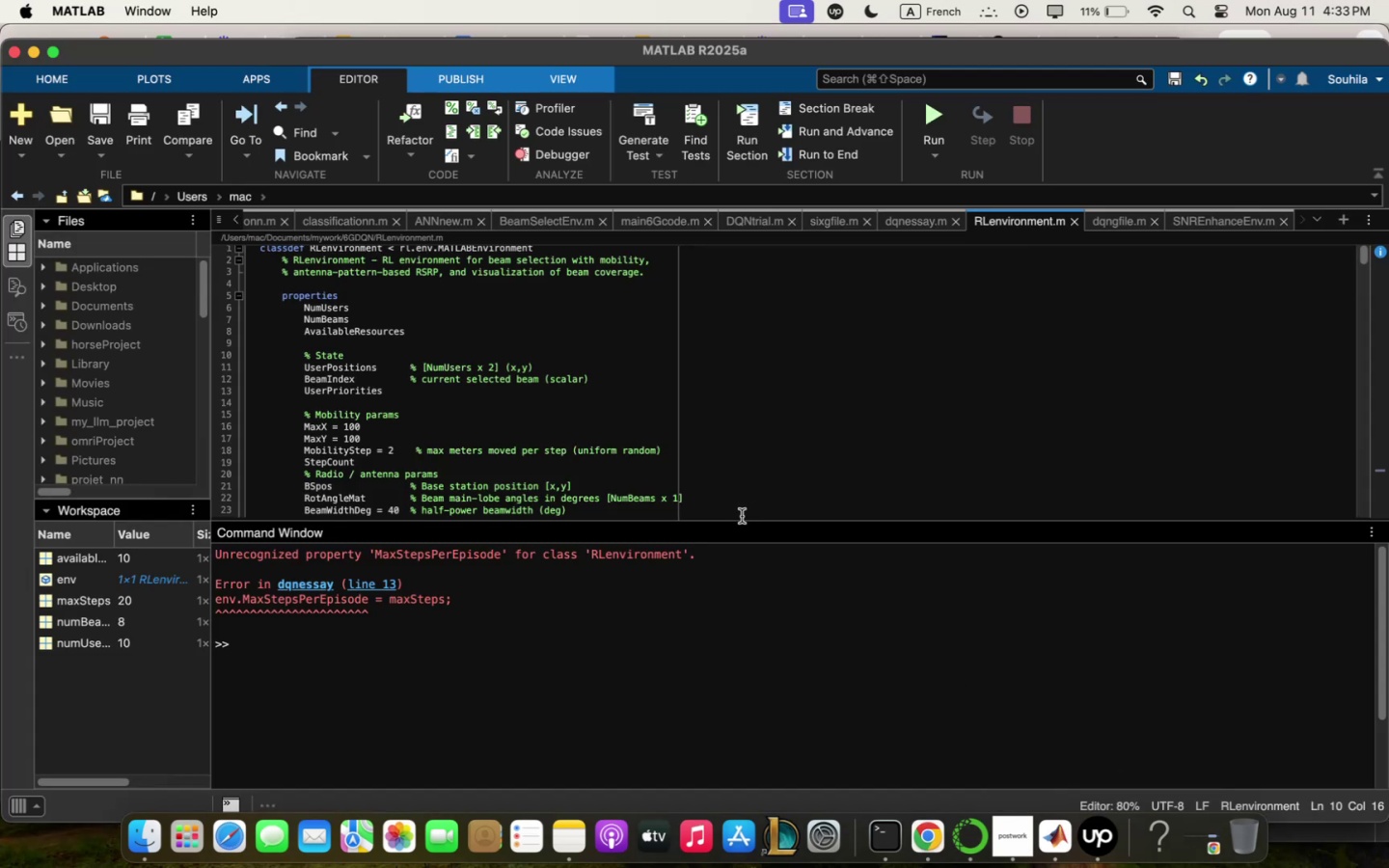 
left_click_drag(start_coordinate=[740, 522], to_coordinate=[744, 610])
 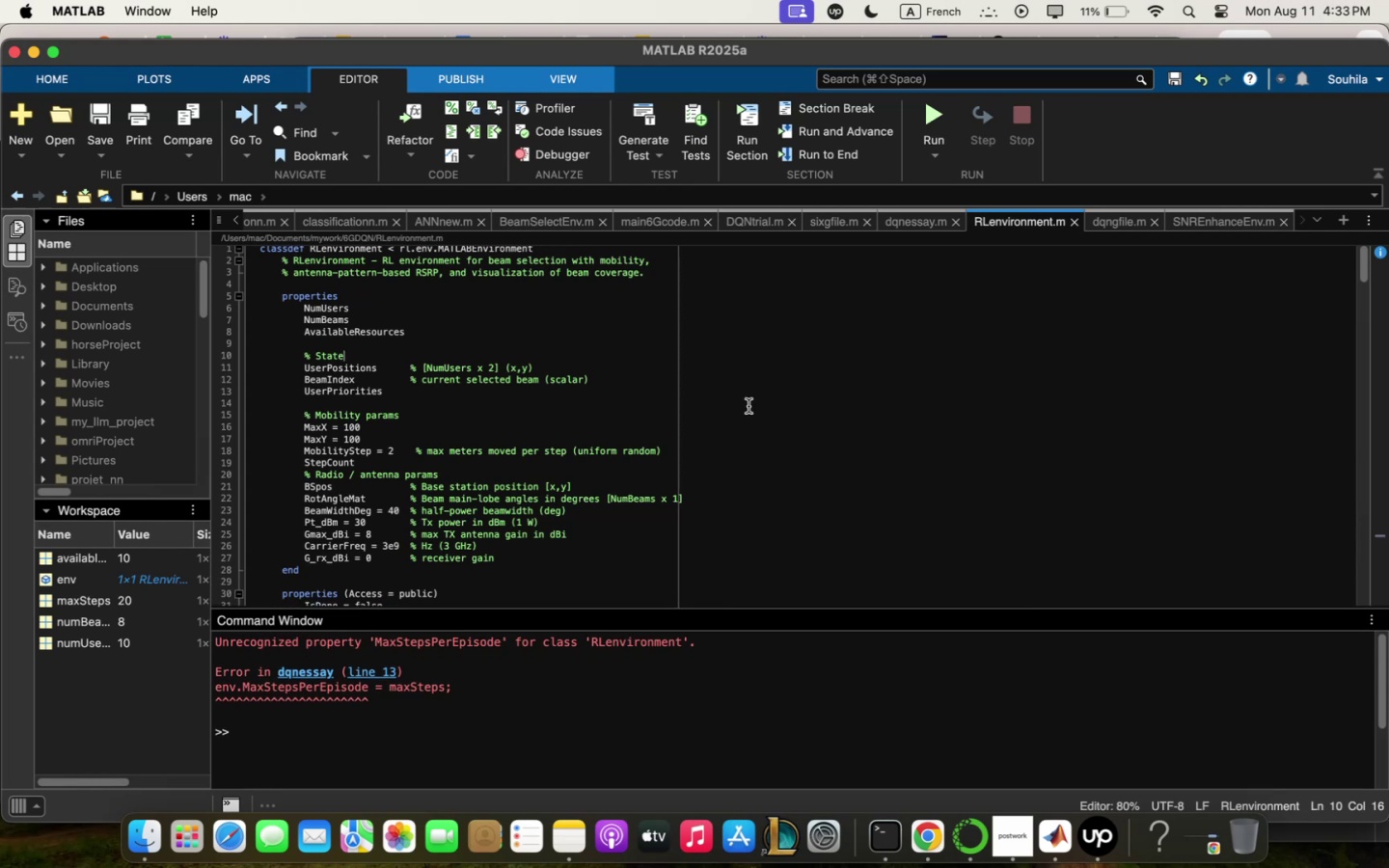 
scroll: coordinate [547, 397], scroll_direction: down, amount: 3.0
 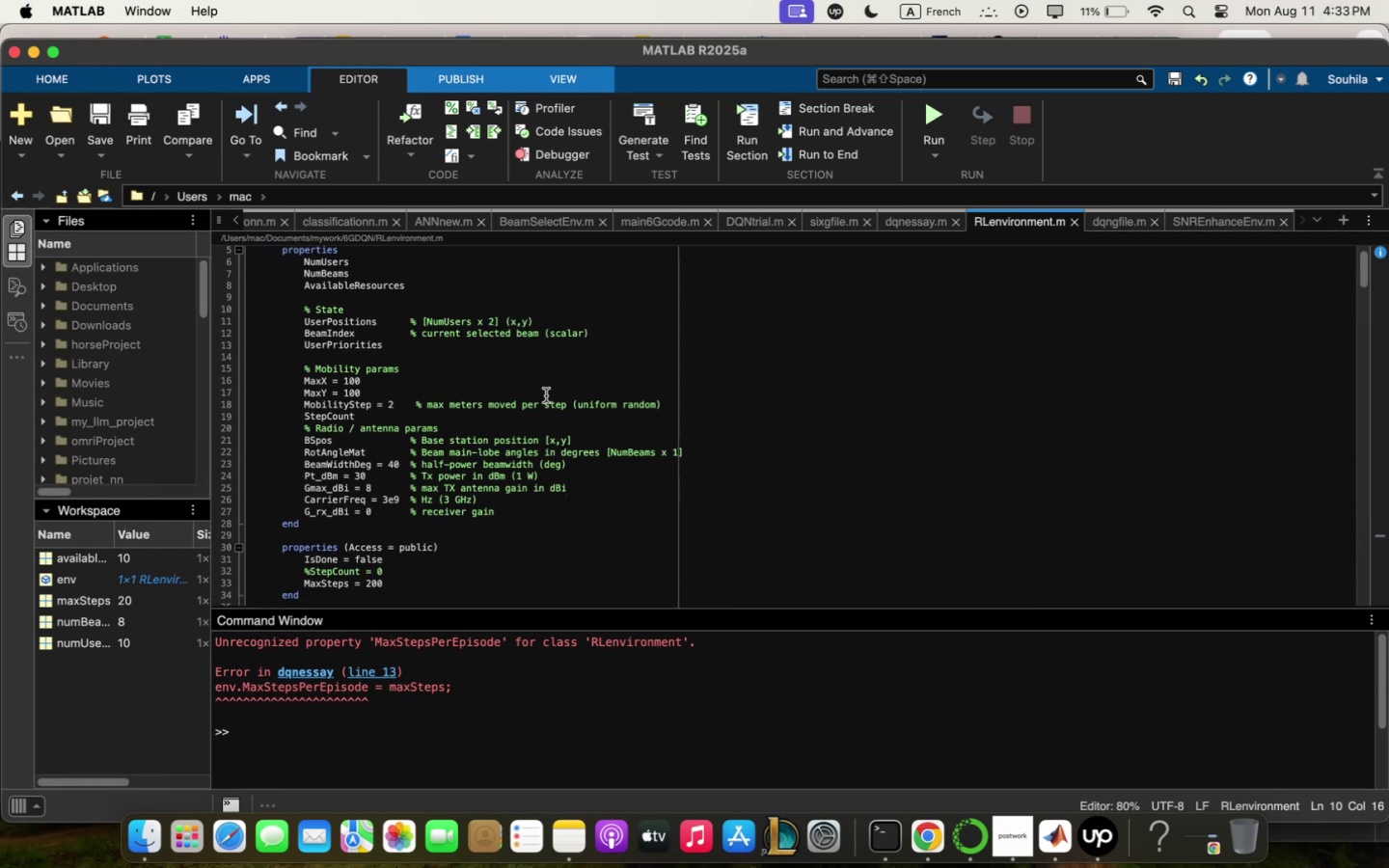 
wait(7.65)
 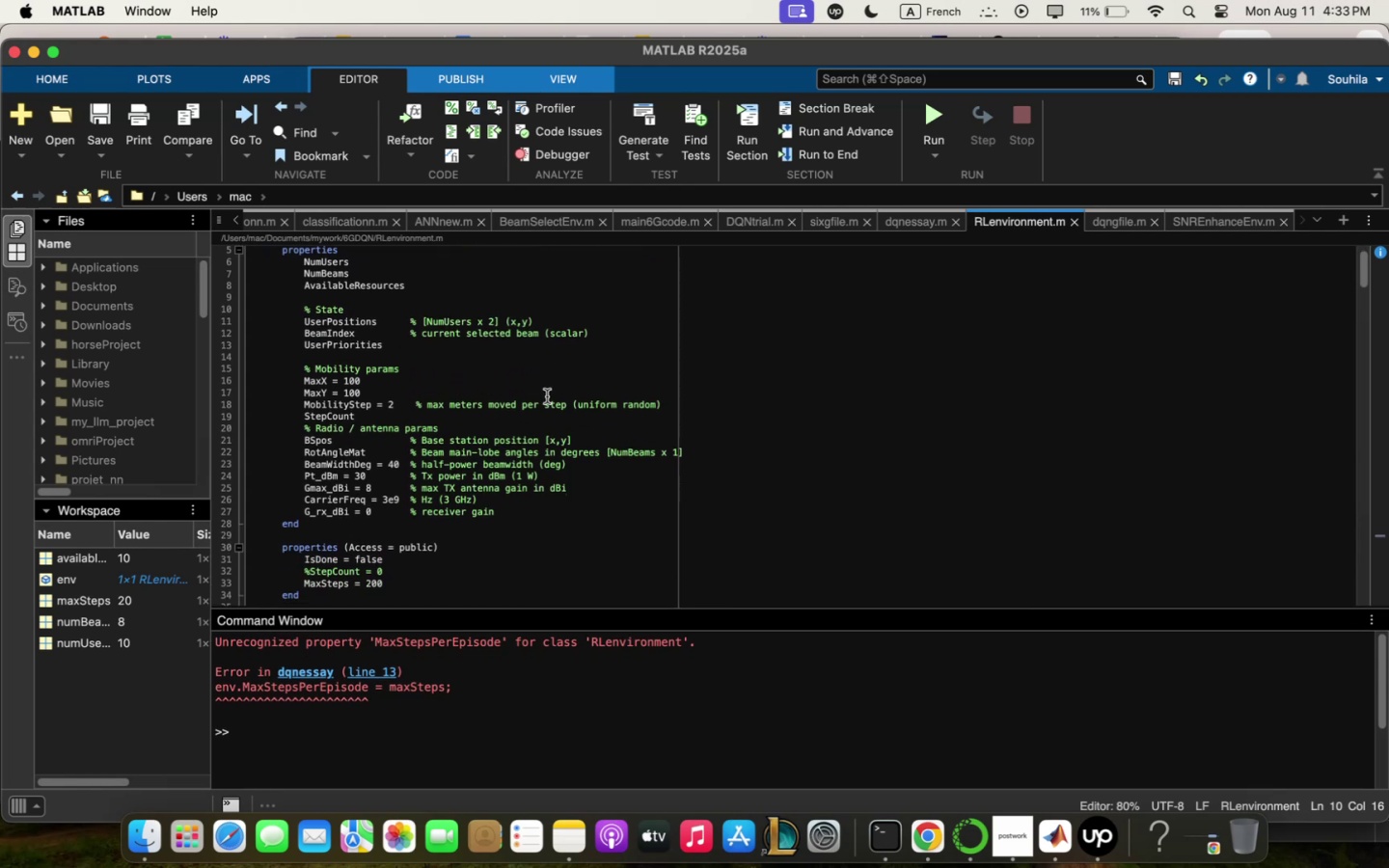 
left_click([453, 504])
 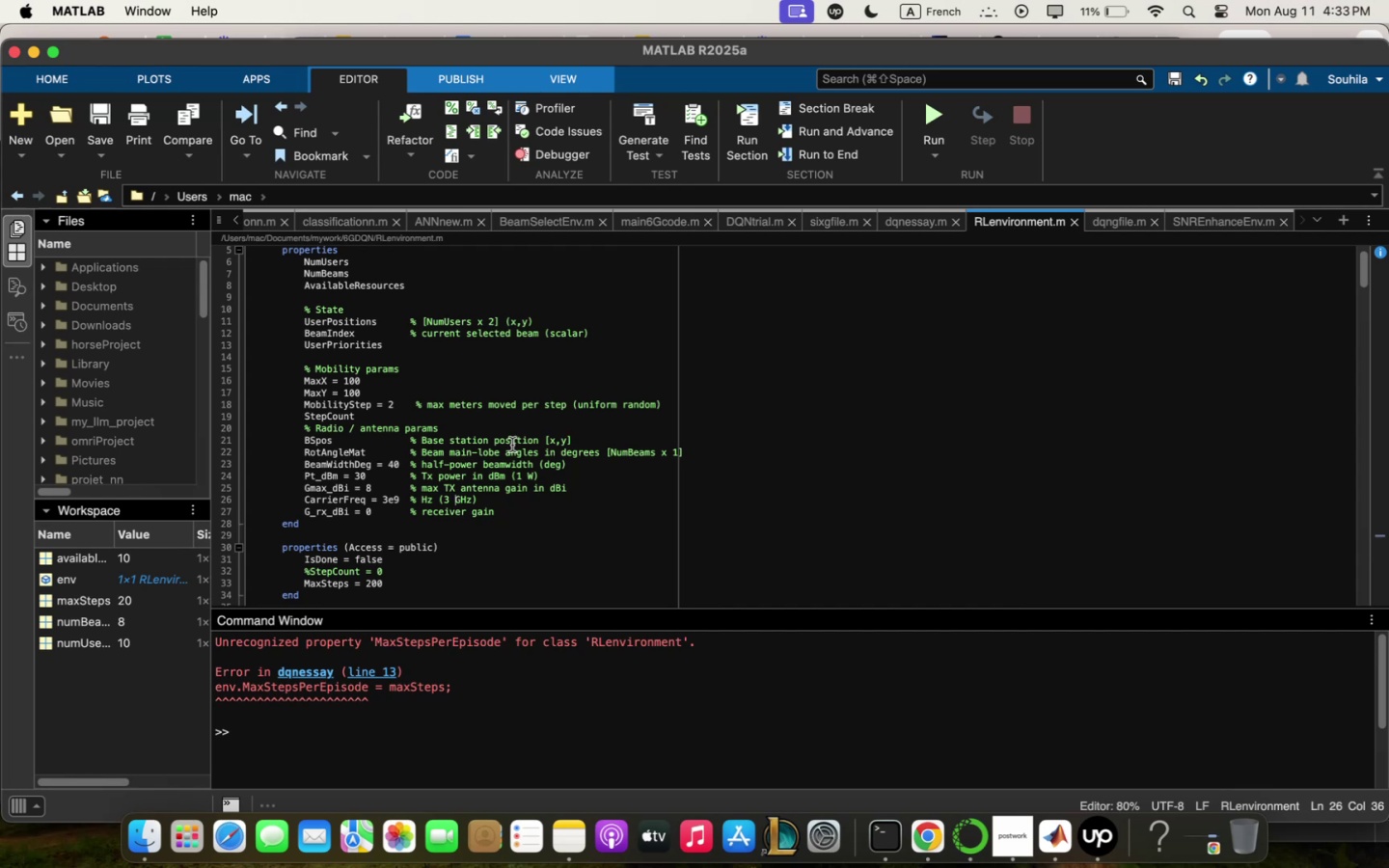 
scroll: coordinate [542, 419], scroll_direction: up, amount: 63.0
 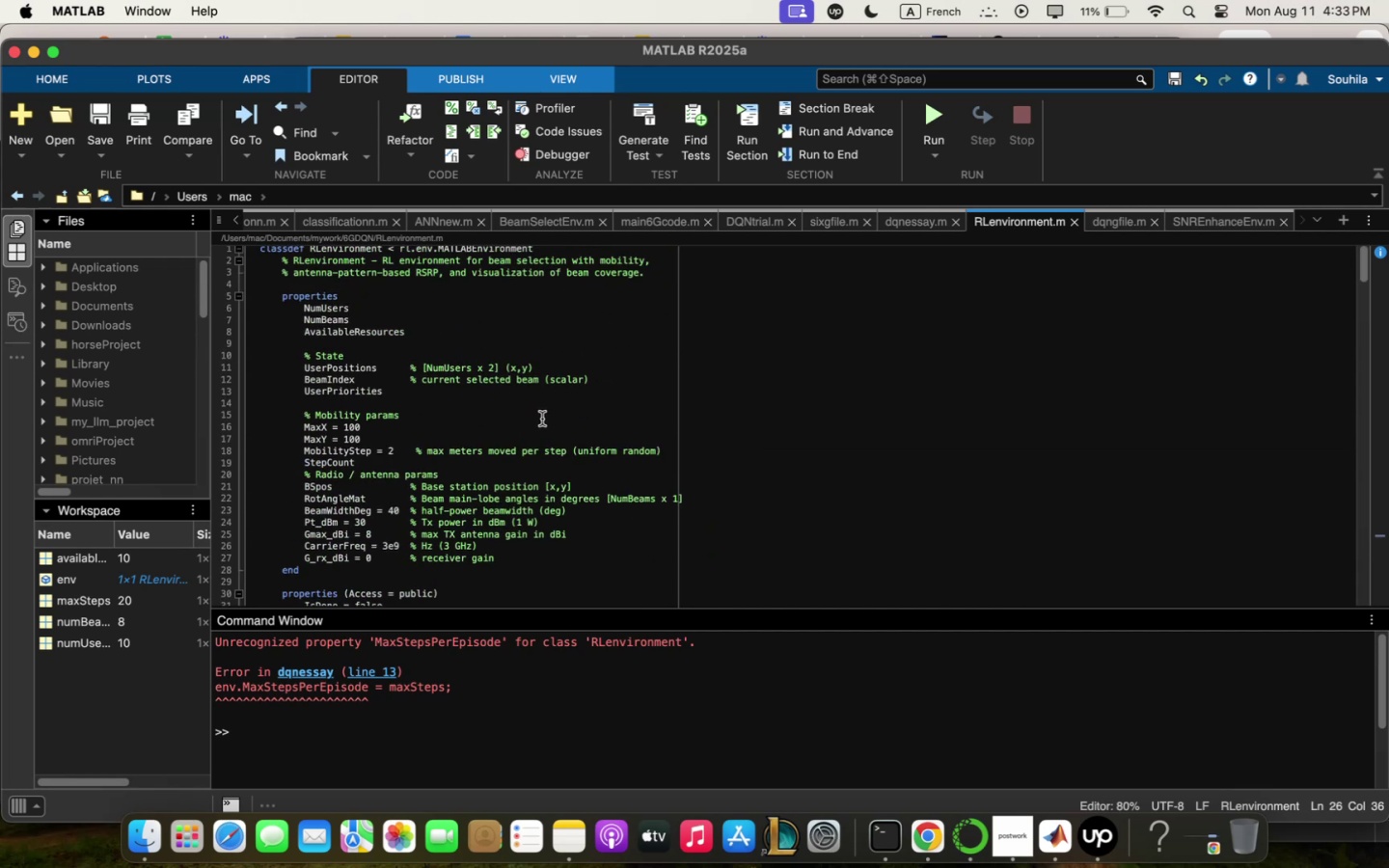 
scroll: coordinate [542, 419], scroll_direction: down, amount: 74.0
 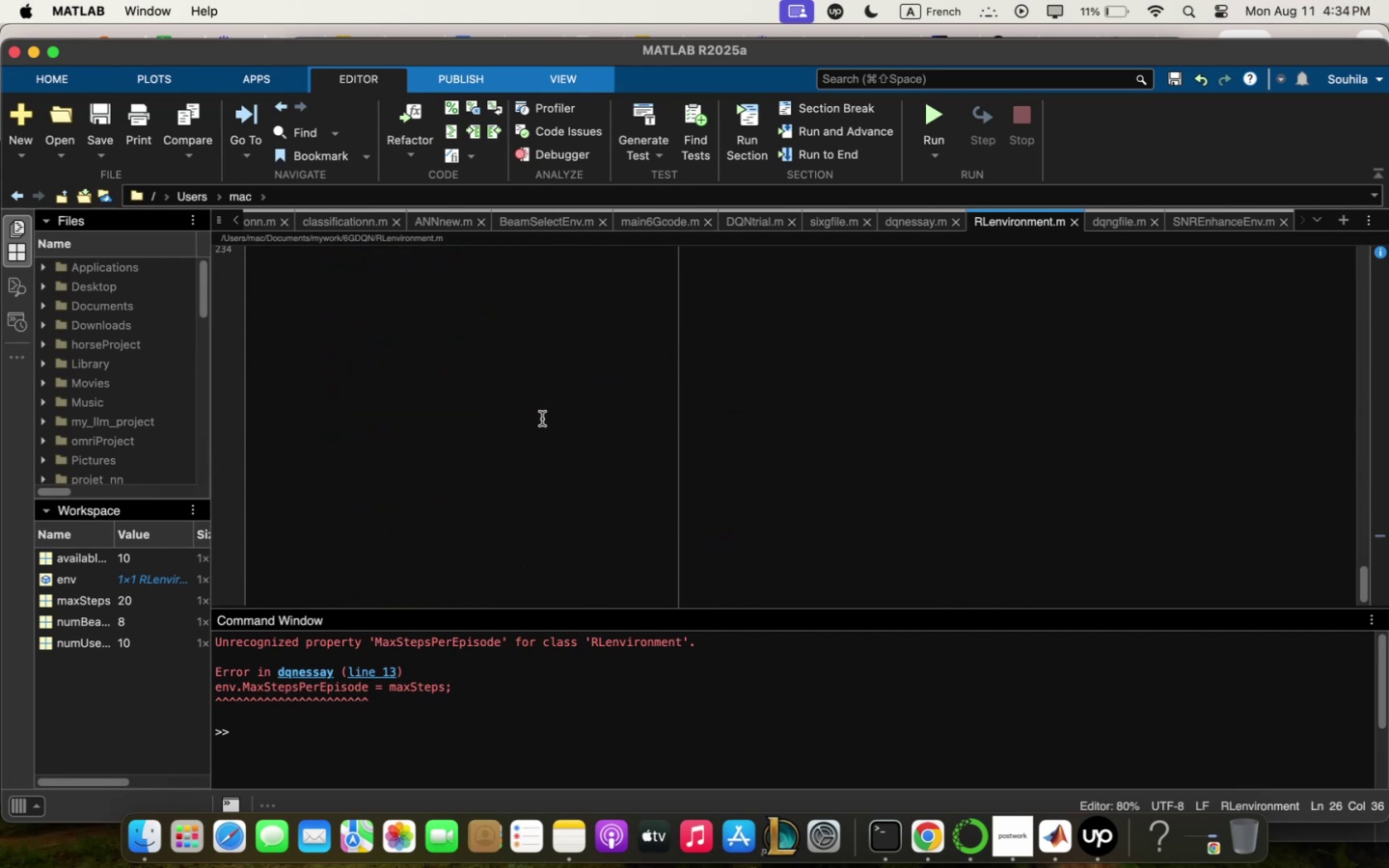 
scroll: coordinate [718, 363], scroll_direction: up, amount: 116.0
 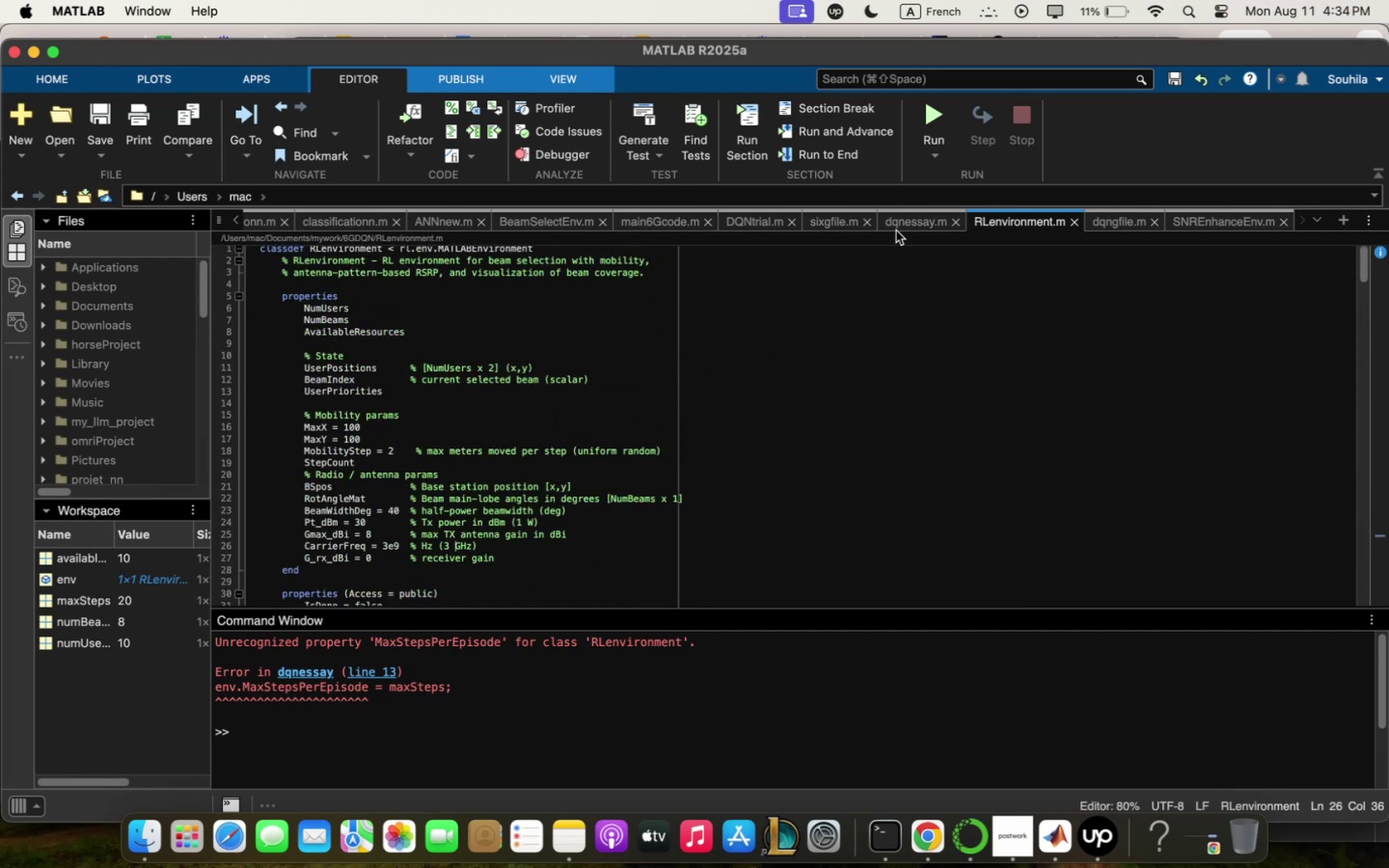 
left_click([914, 214])
 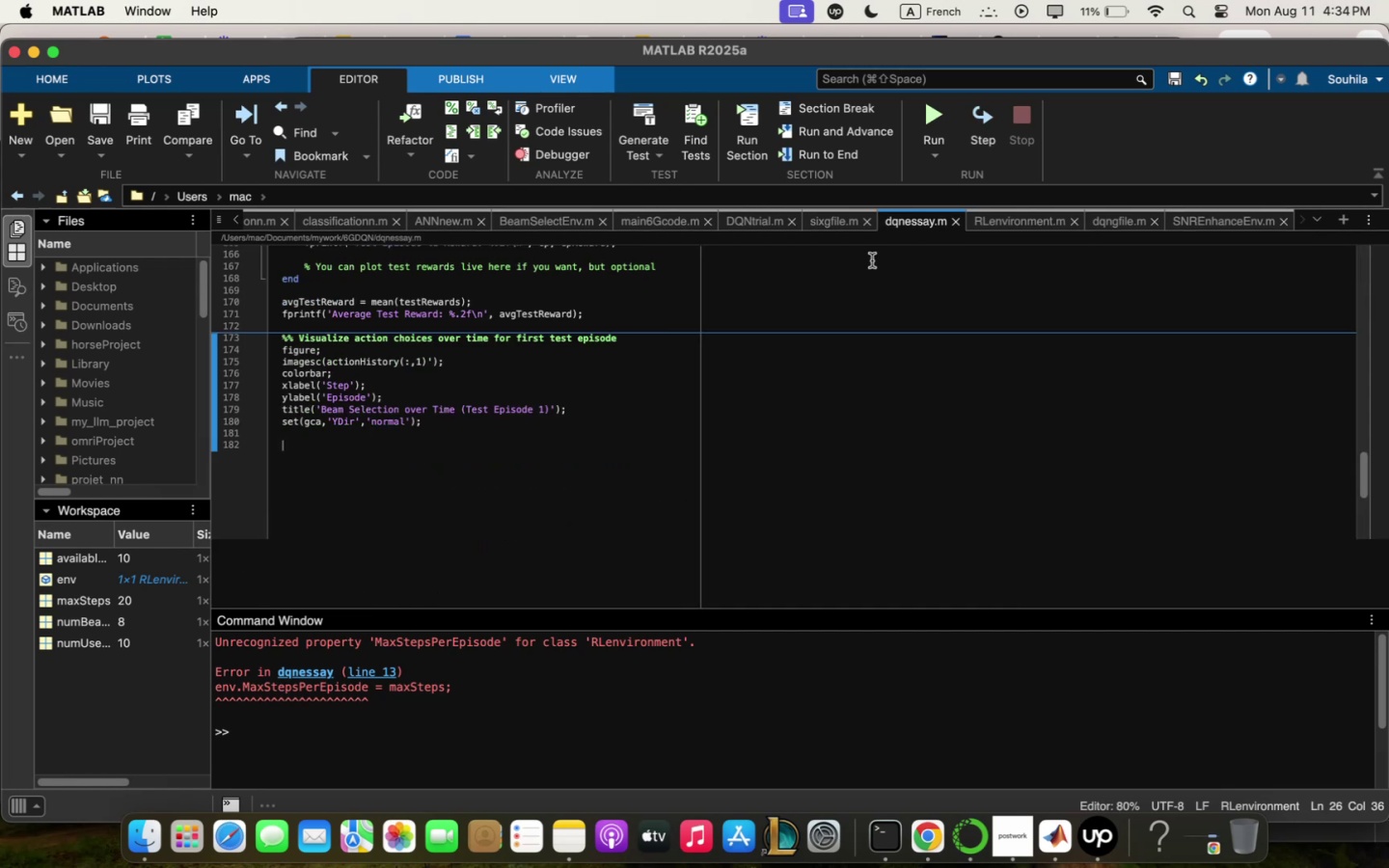 
scroll: coordinate [795, 418], scroll_direction: up, amount: 111.0
 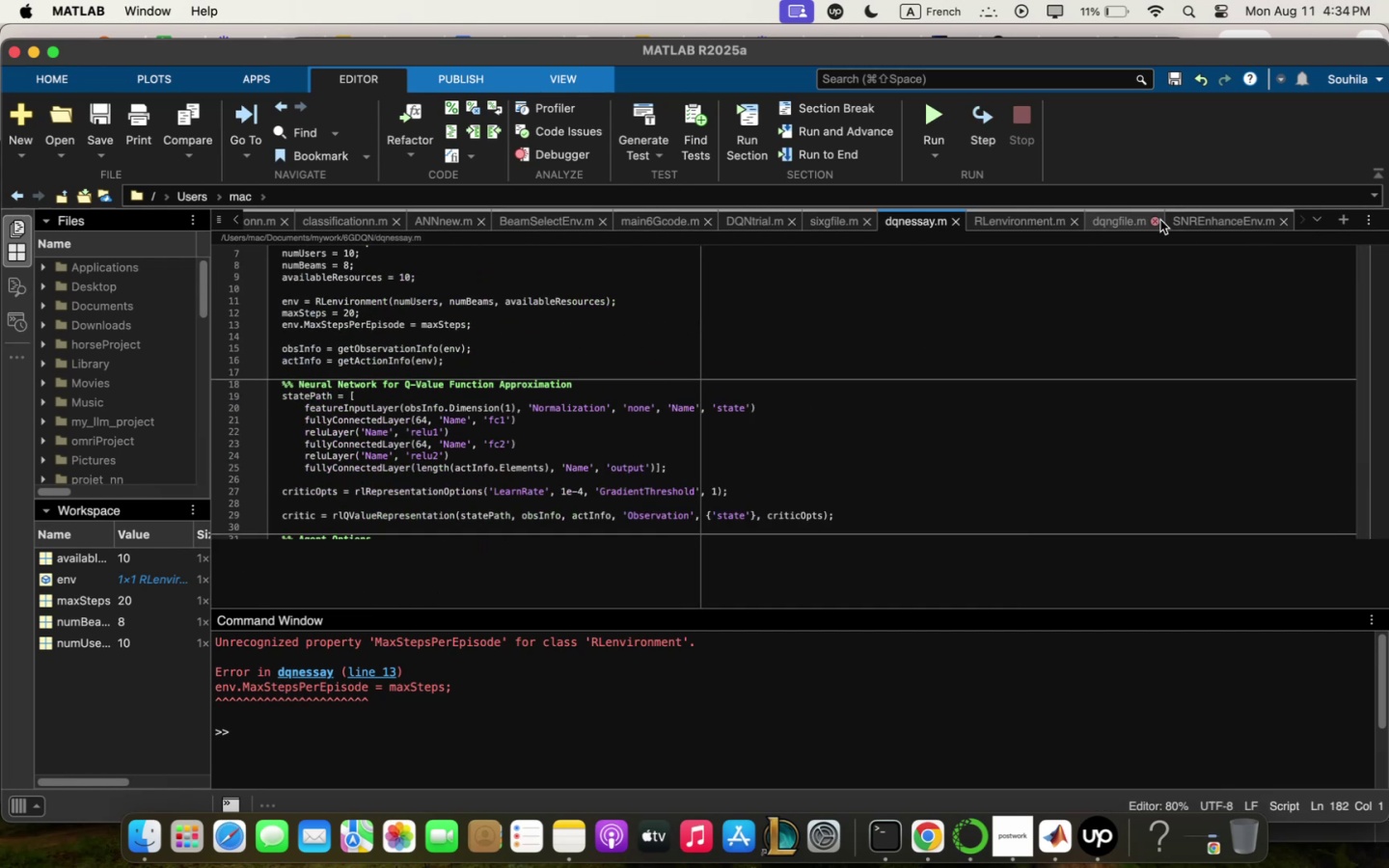 
left_click([722, 298])
 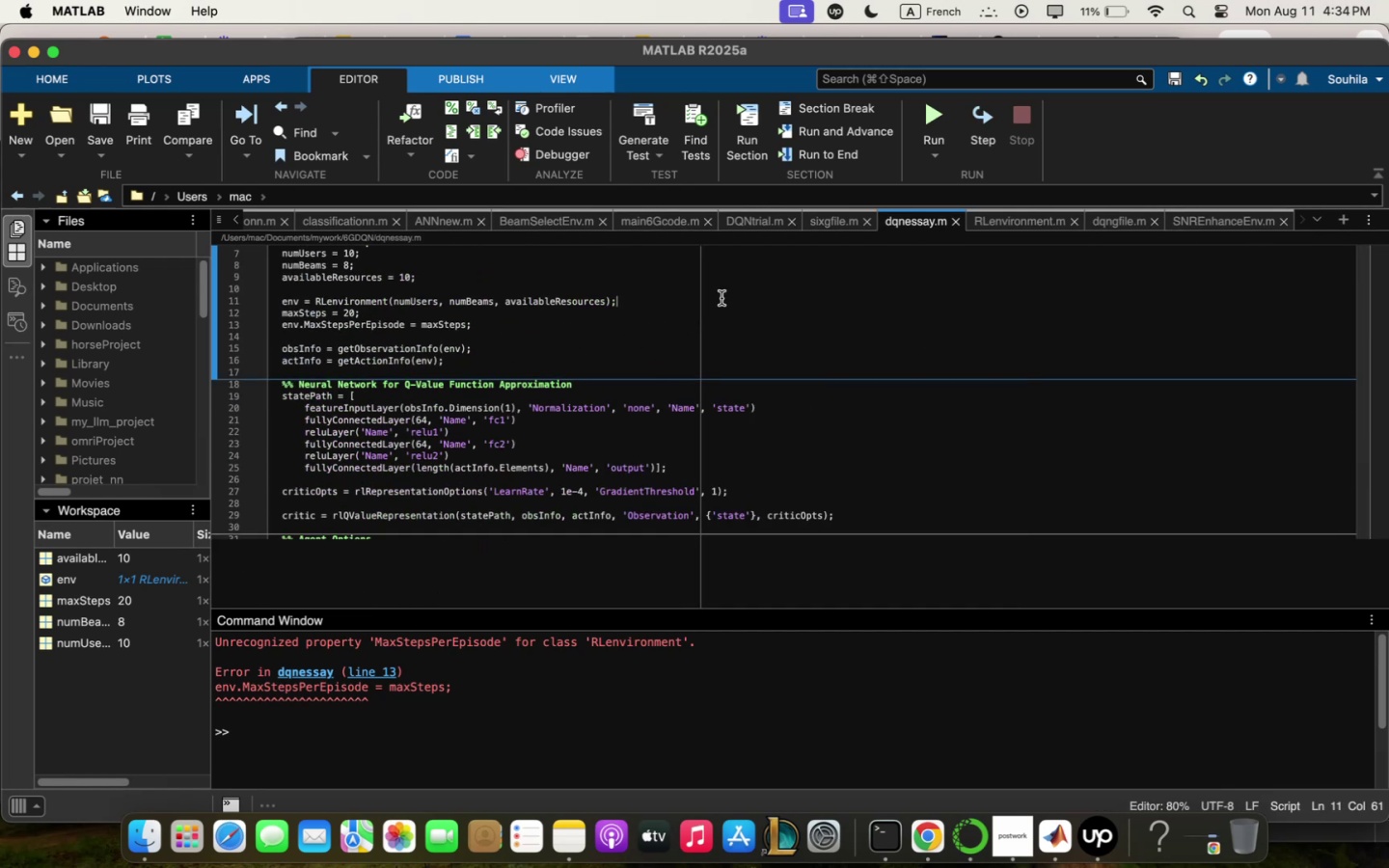 
key(Meta+Q)
 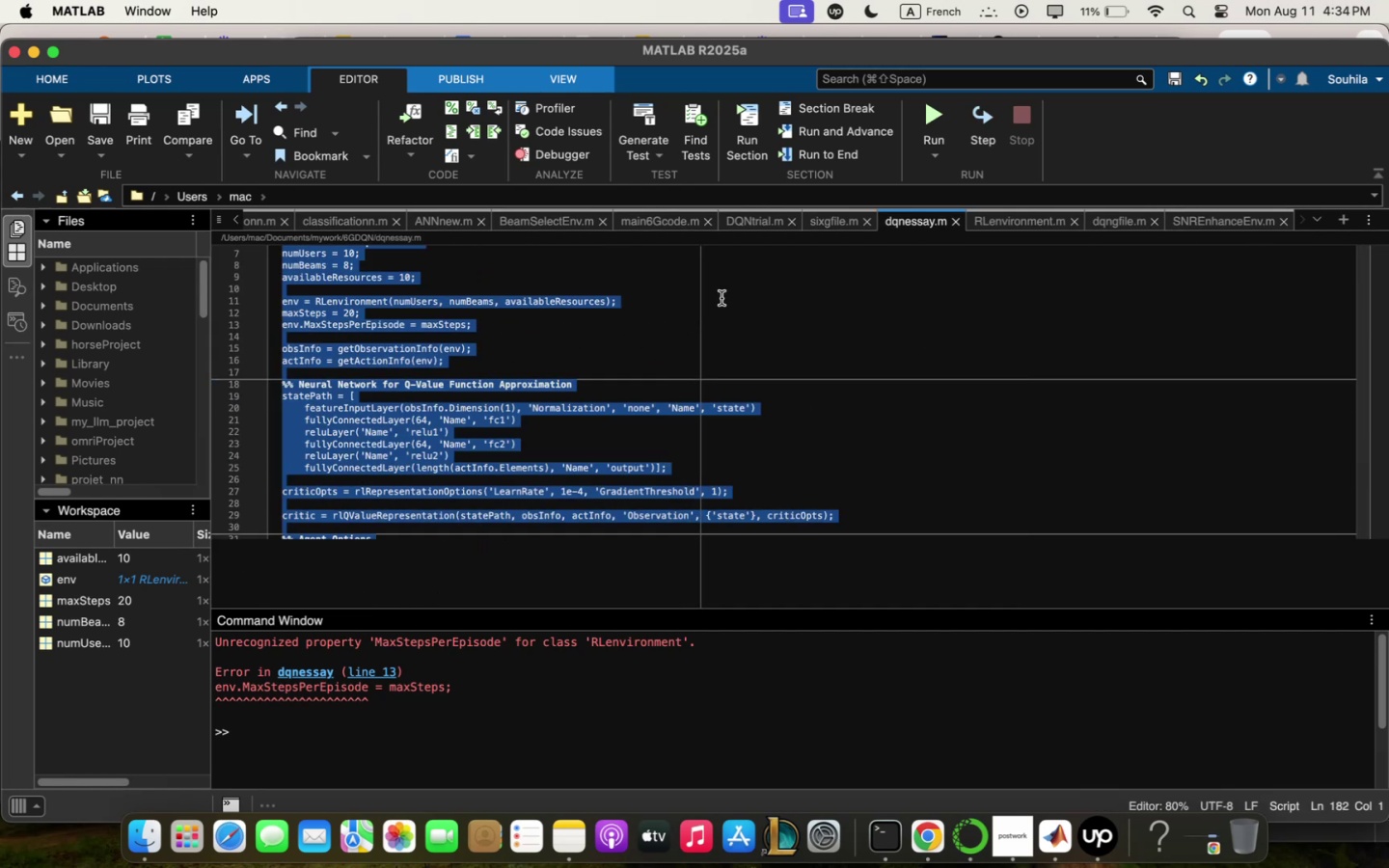 
key(Meta+C)
 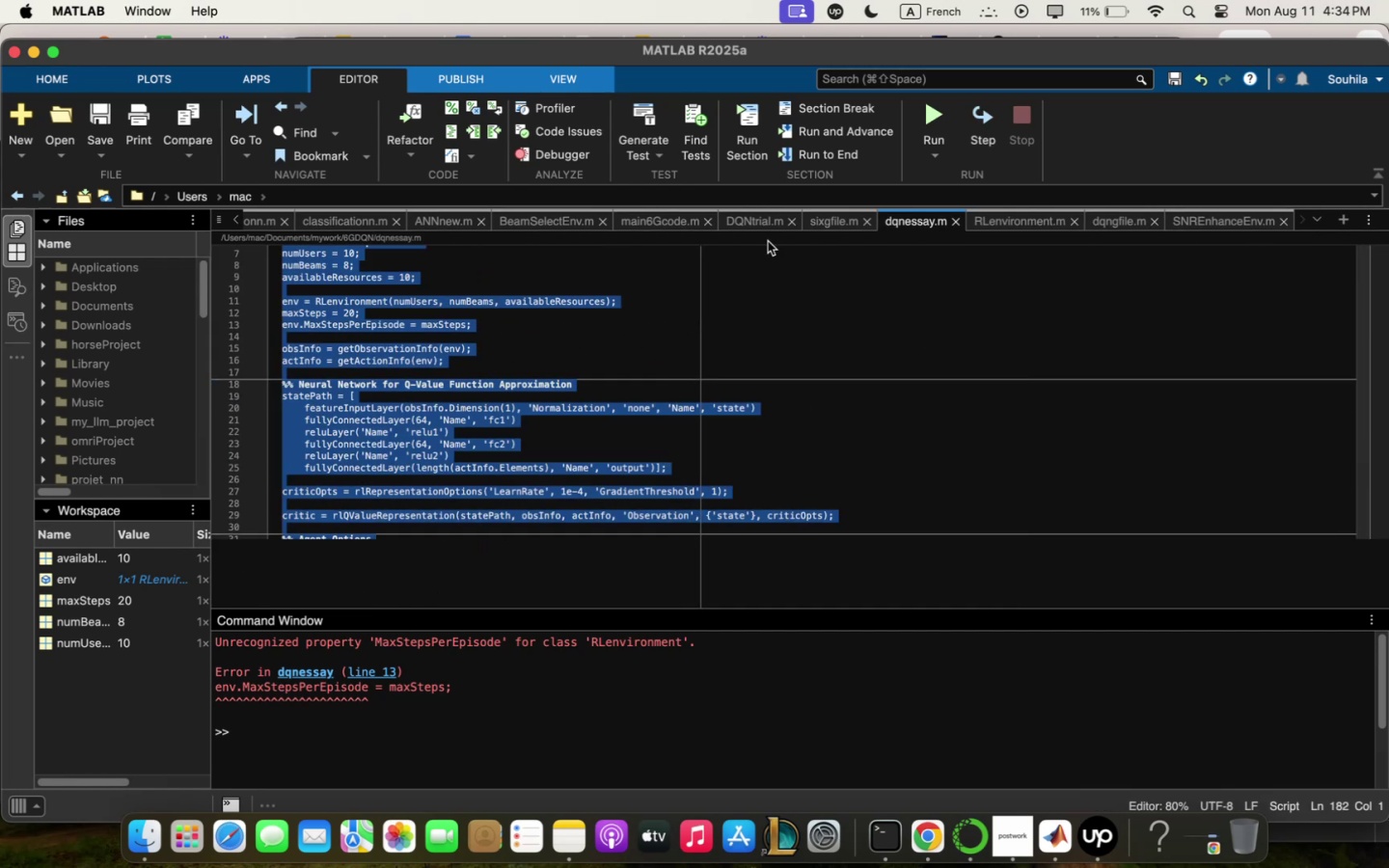 
left_click_drag(start_coordinate=[737, 225], to_coordinate=[901, 234])
 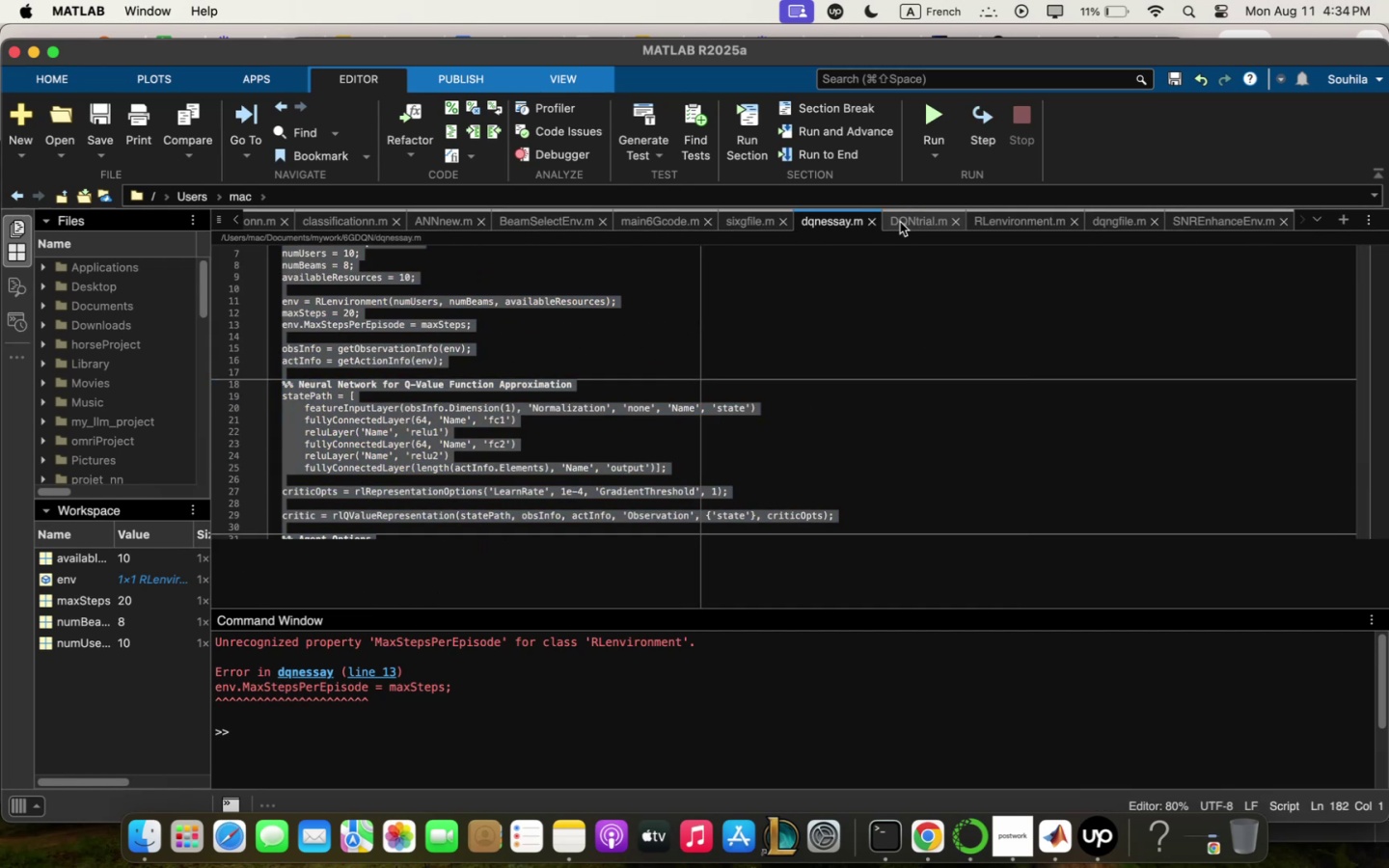 
left_click([900, 223])
 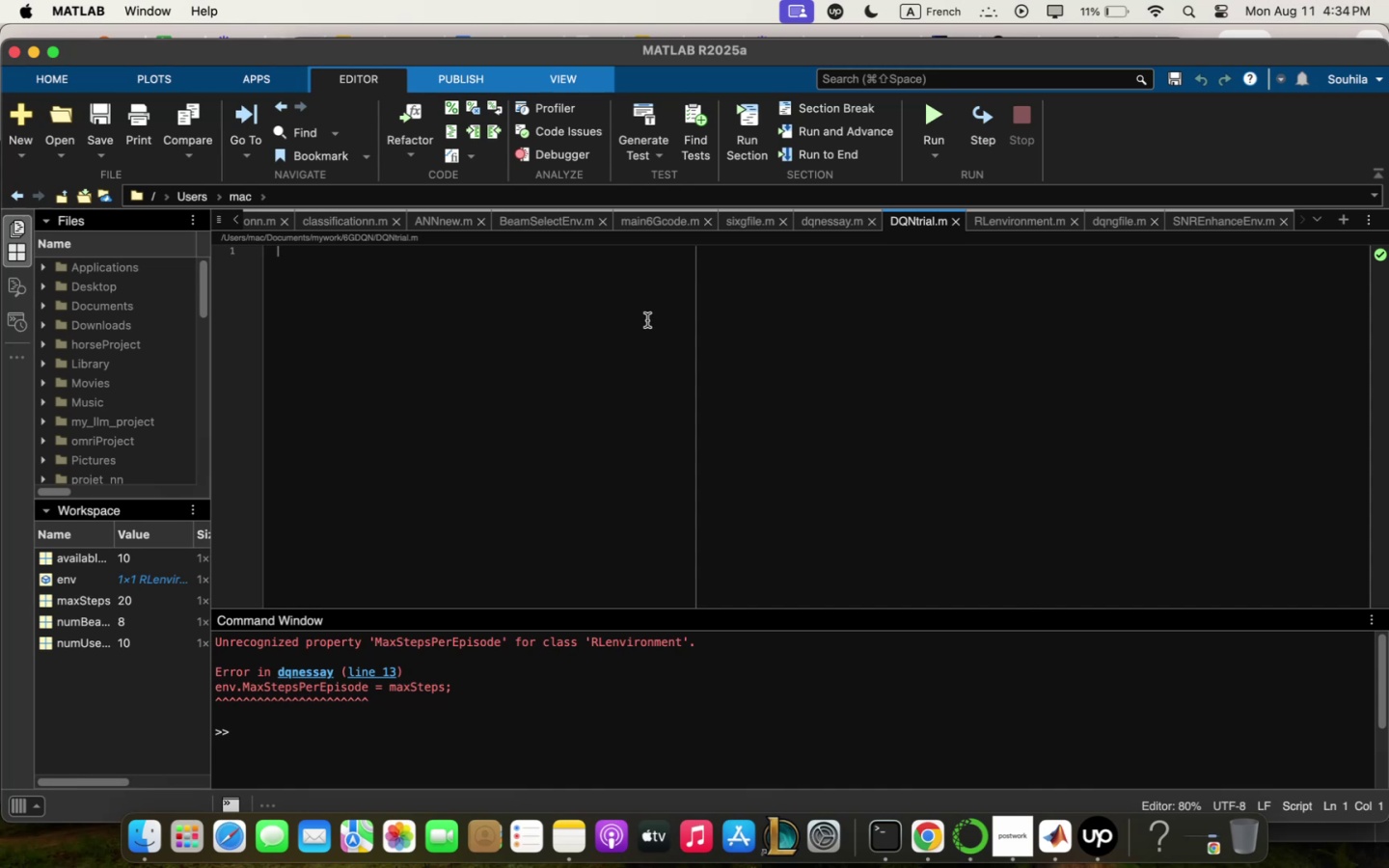 
left_click([646, 321])
 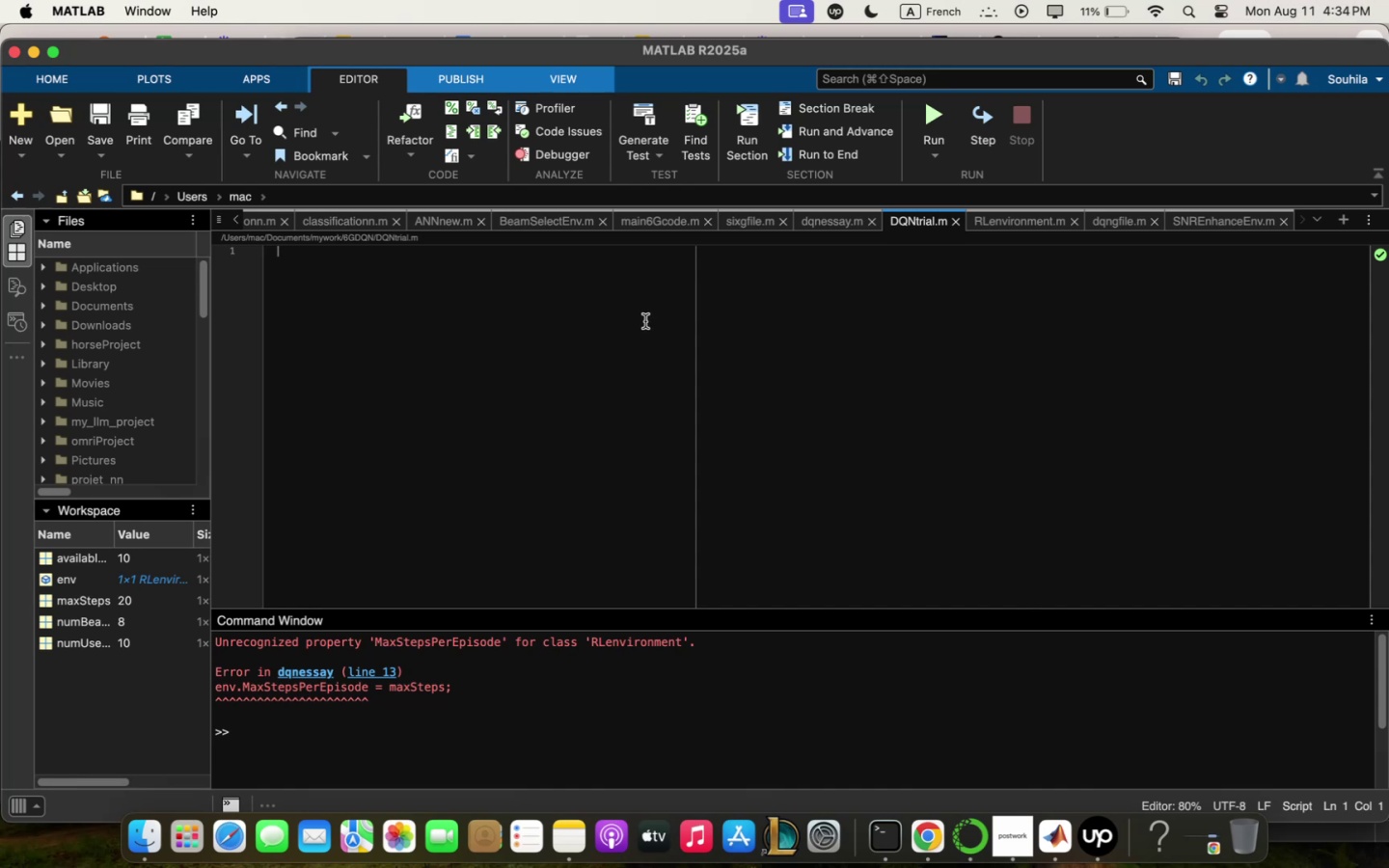 
scroll: coordinate [585, 361], scroll_direction: up, amount: 9.0
 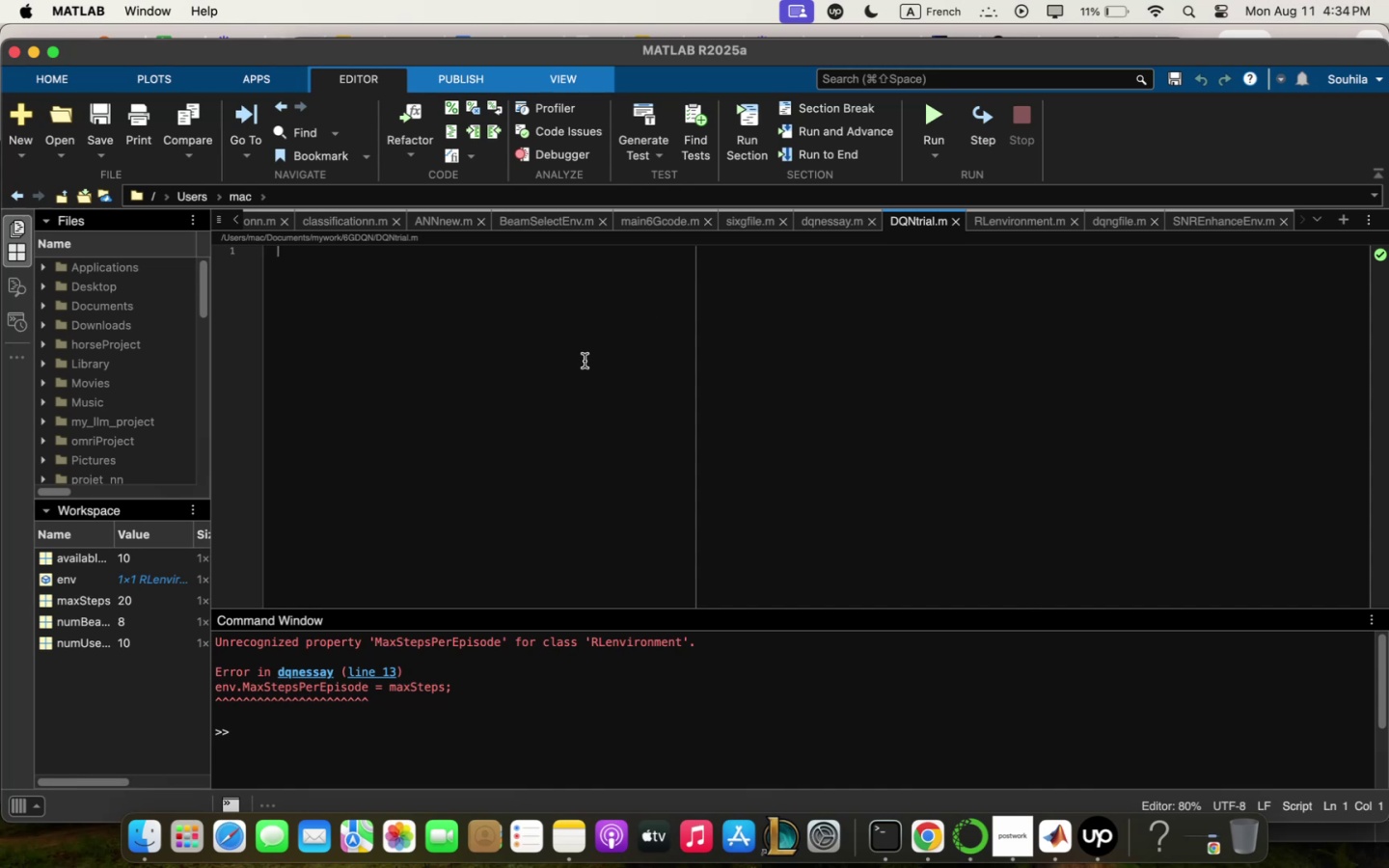 
key(Meta+V)
 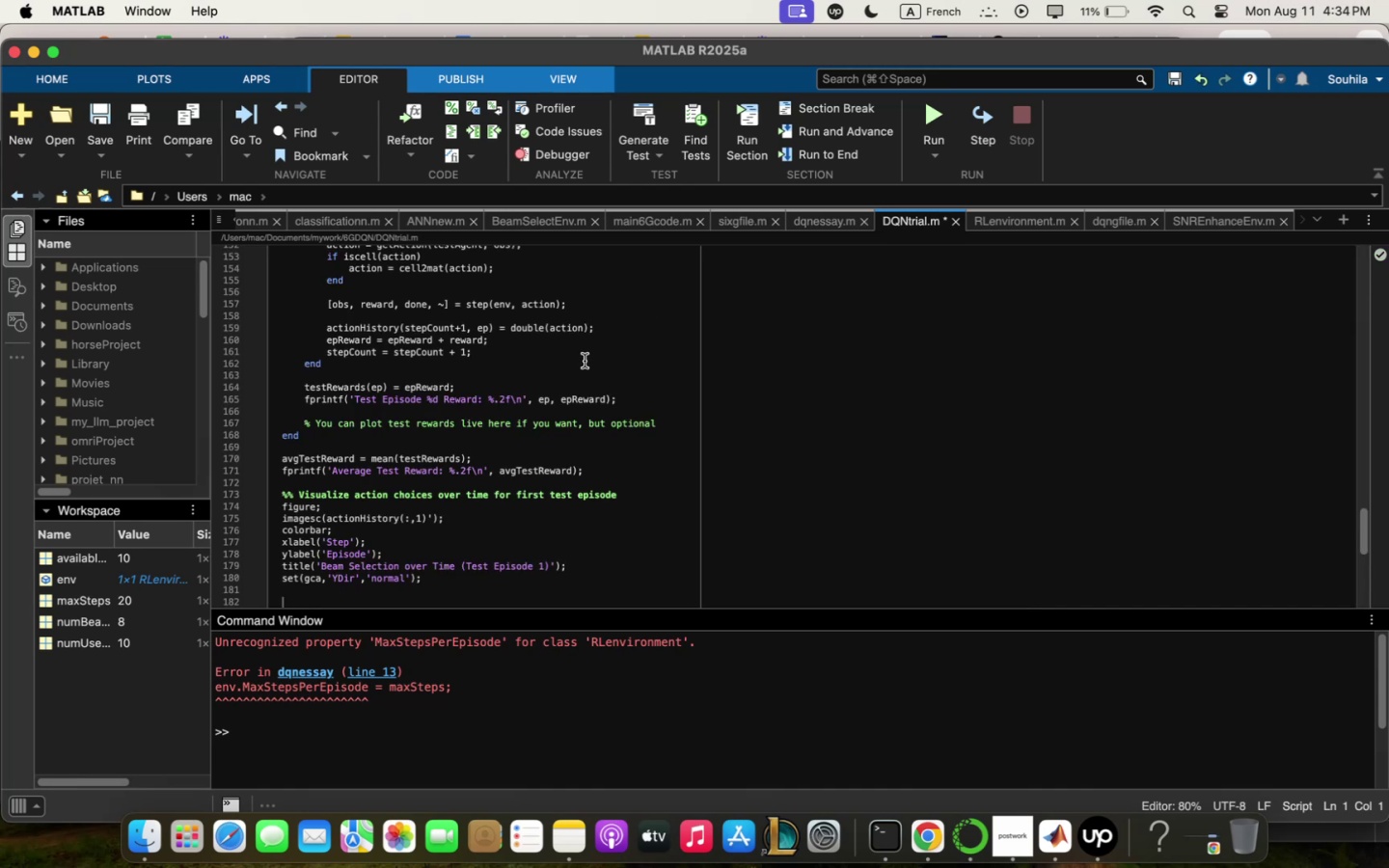 
scroll: coordinate [584, 447], scroll_direction: up, amount: 130.0
 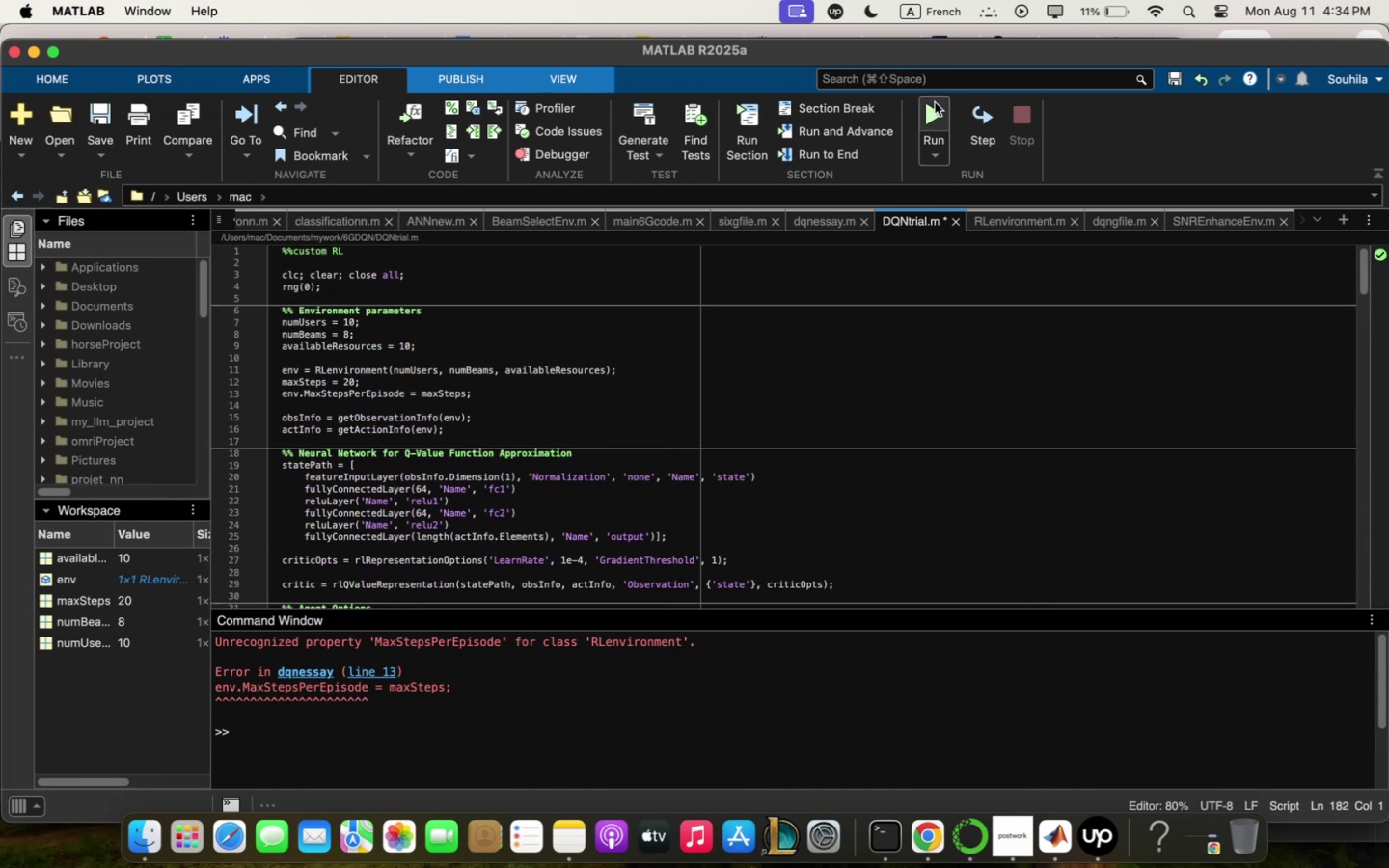 
left_click([935, 103])
 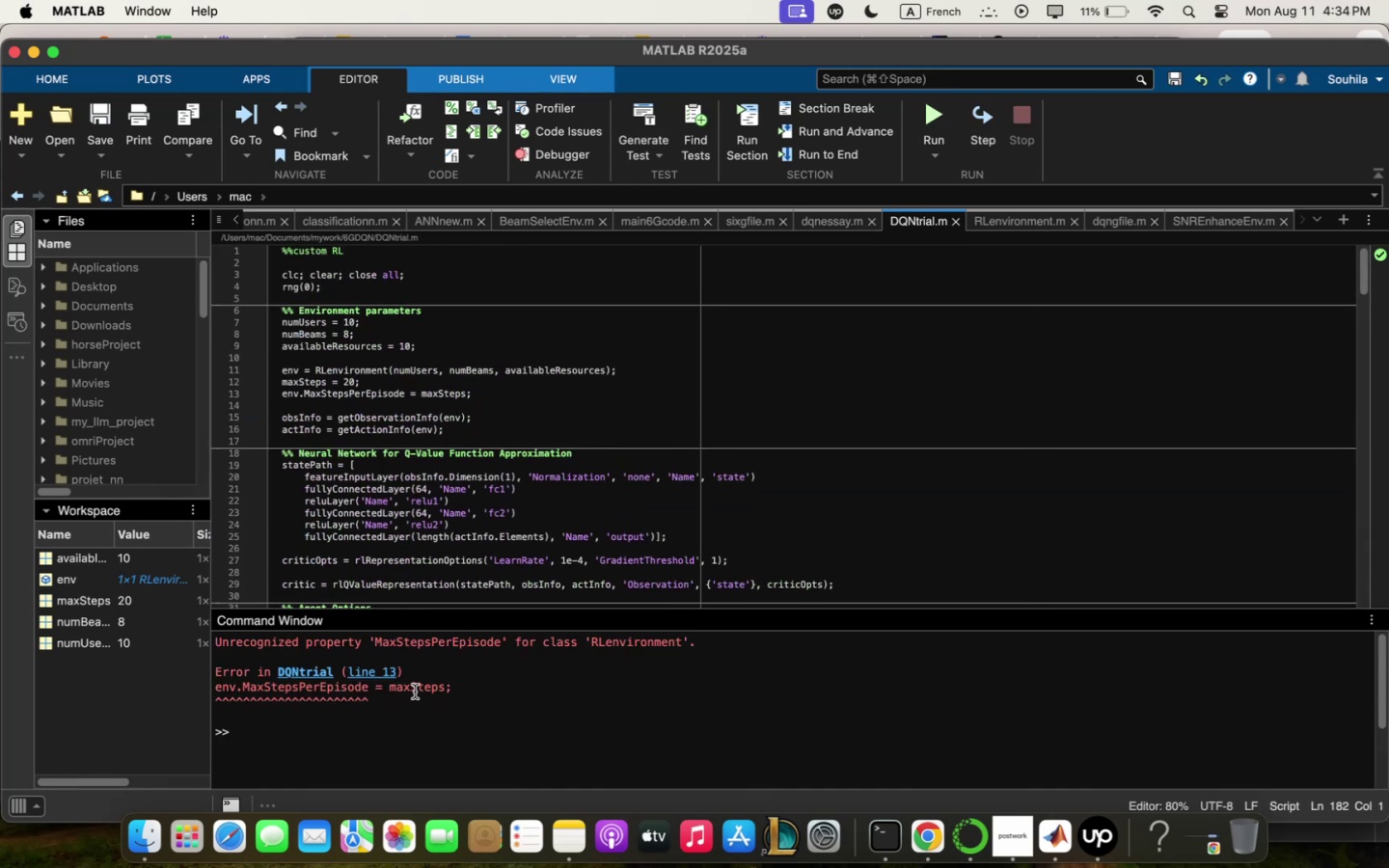 
double_click([379, 668])
 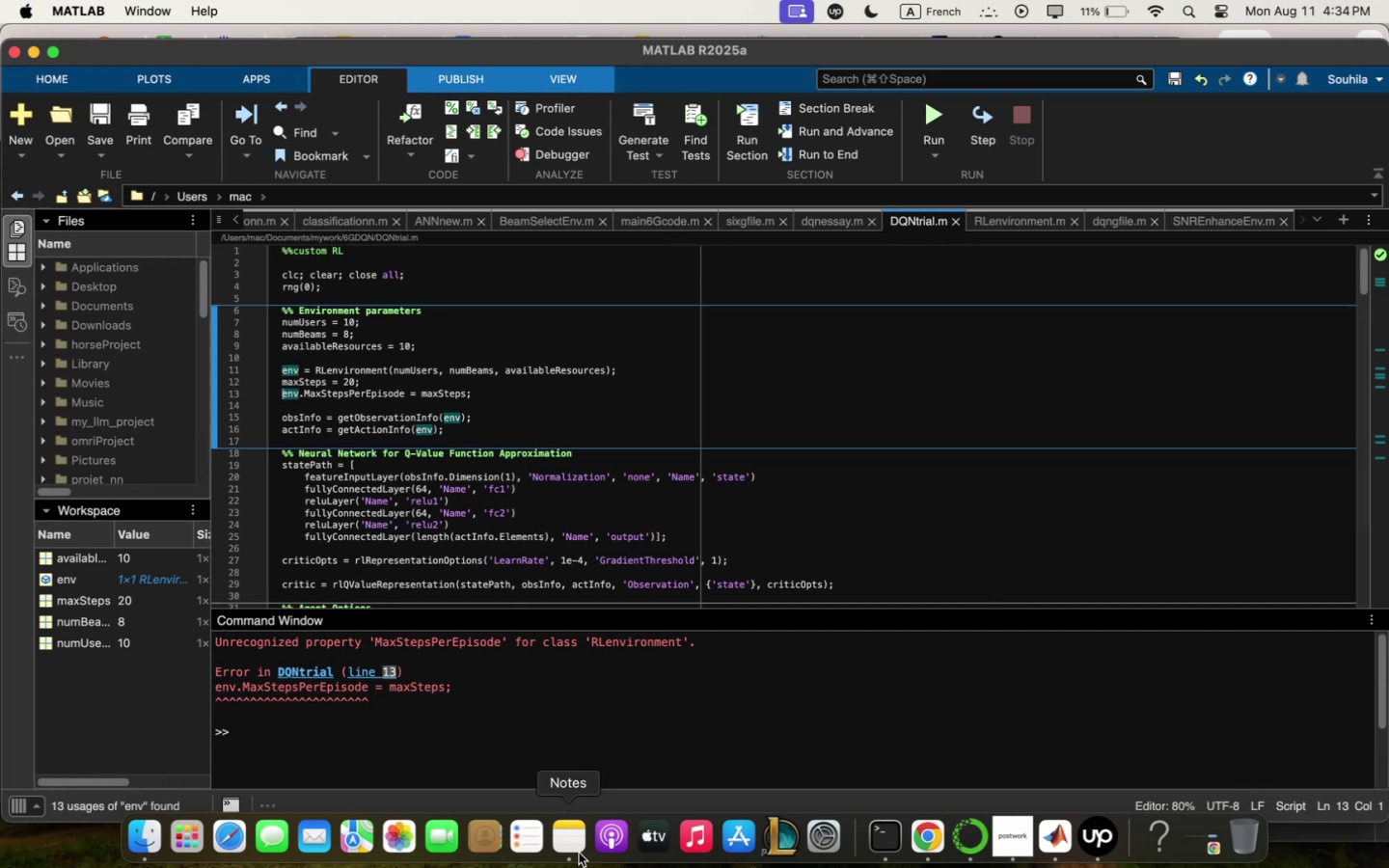 
wait(7.62)
 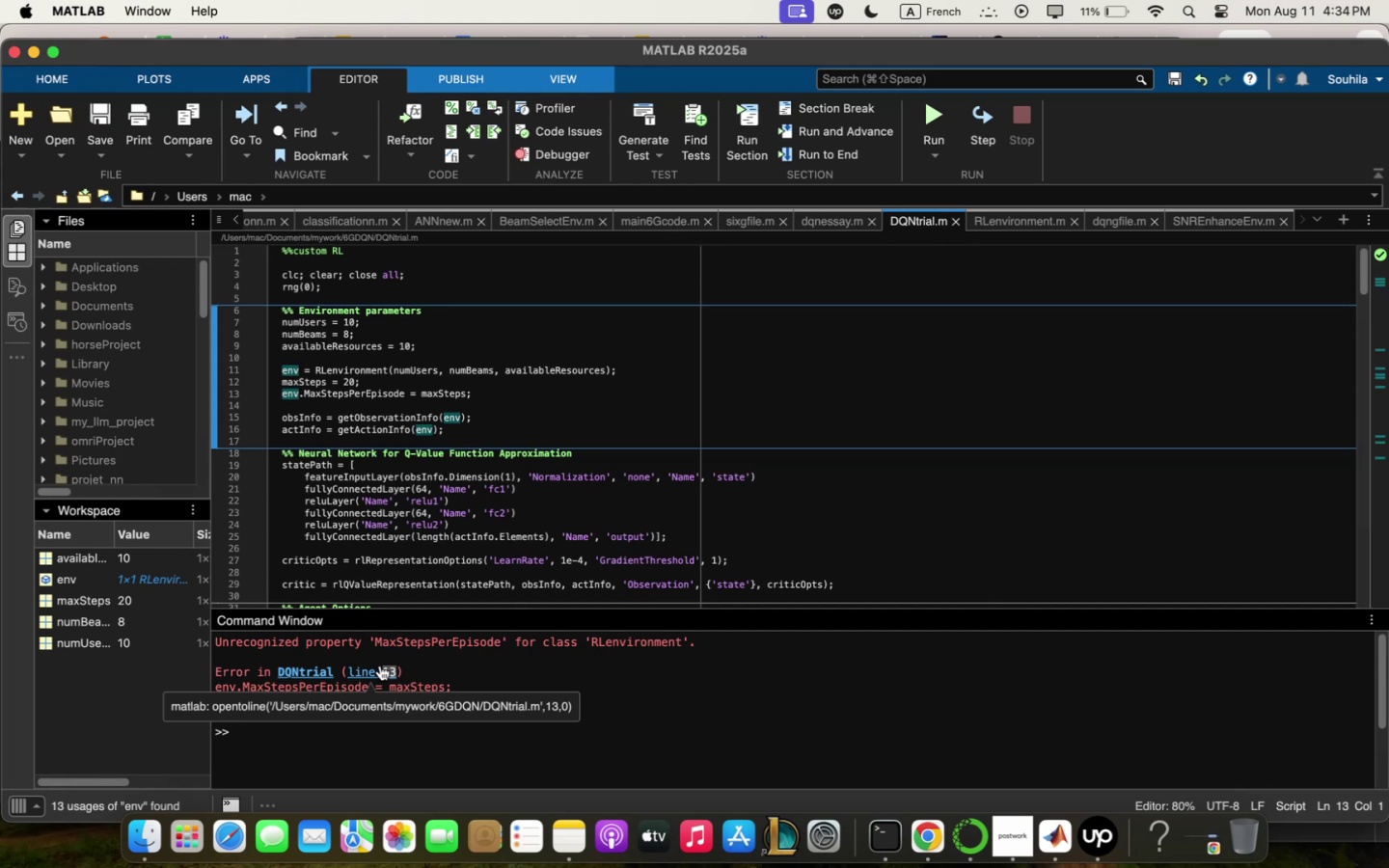 
left_click([603, 249])
 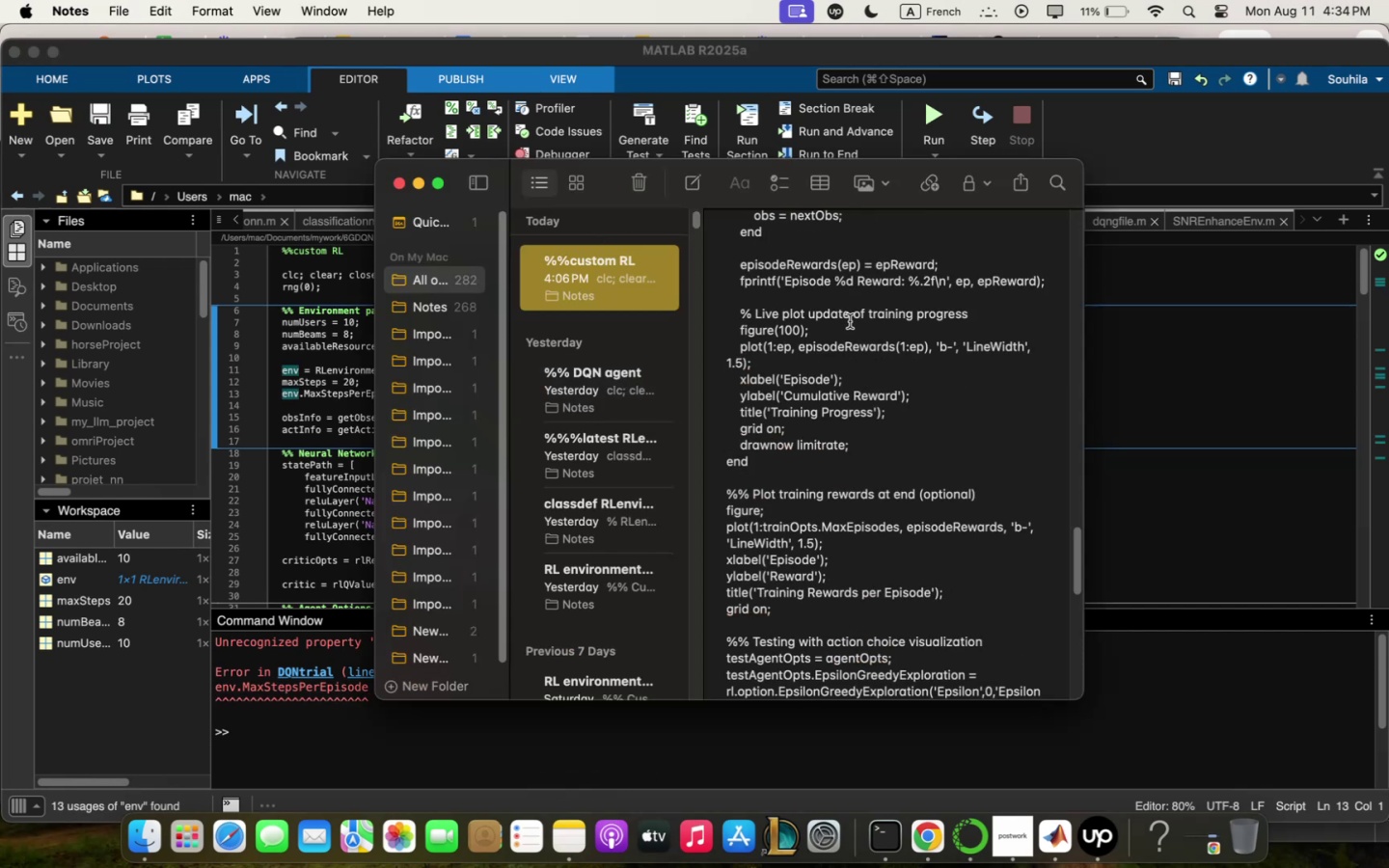 
key(Meta+Q)
 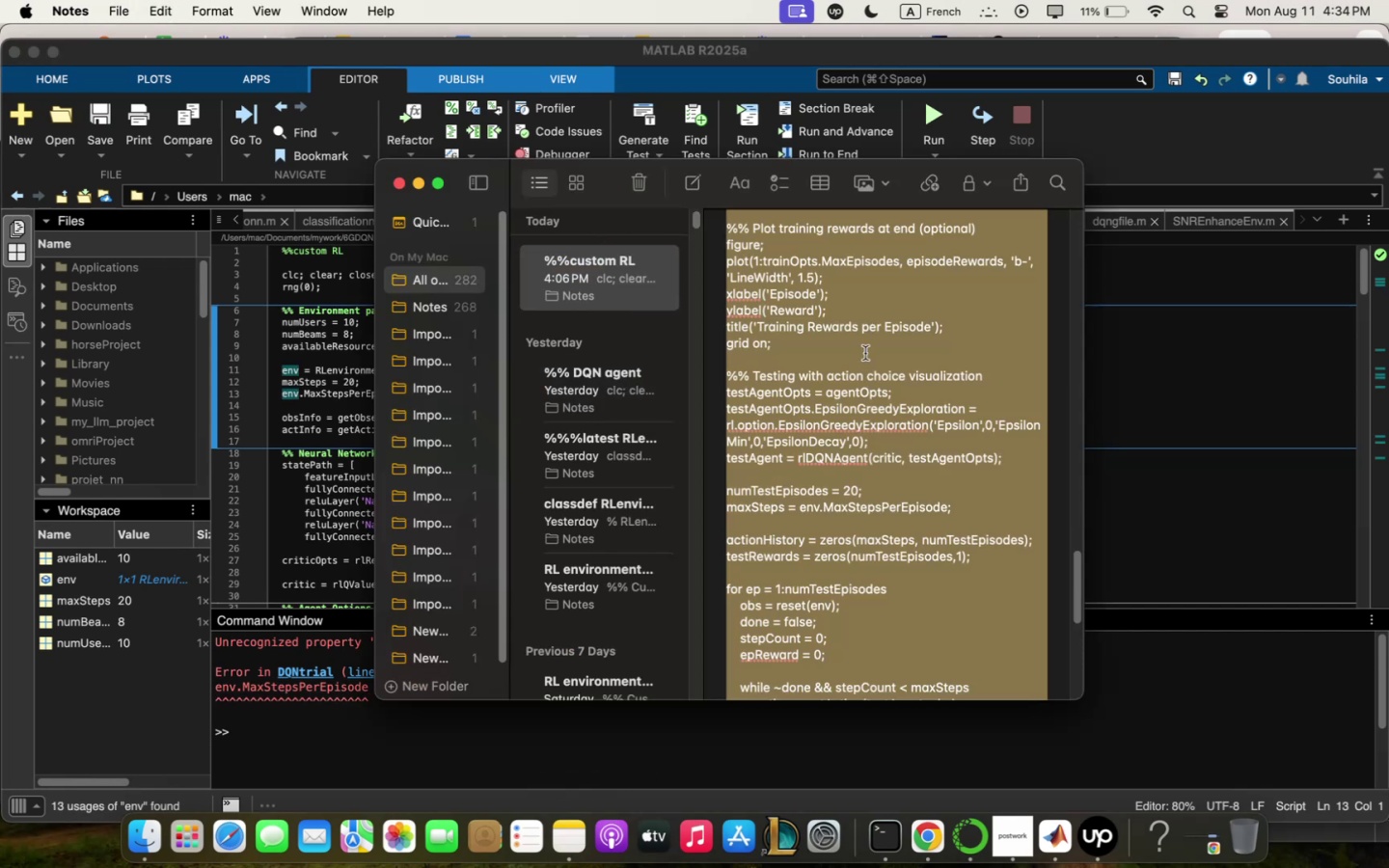 
key(Meta+C)
 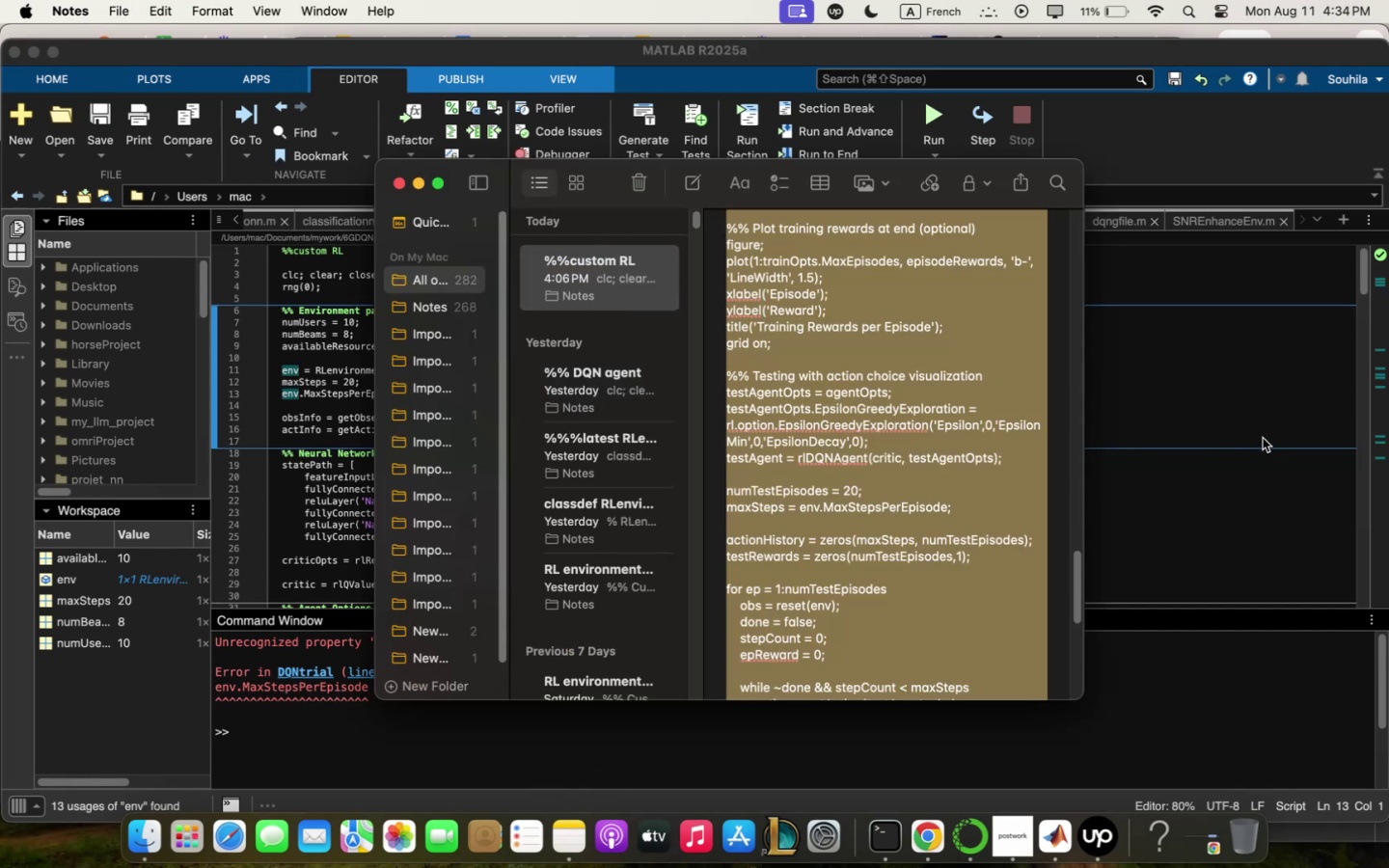 
left_click([1212, 383])
 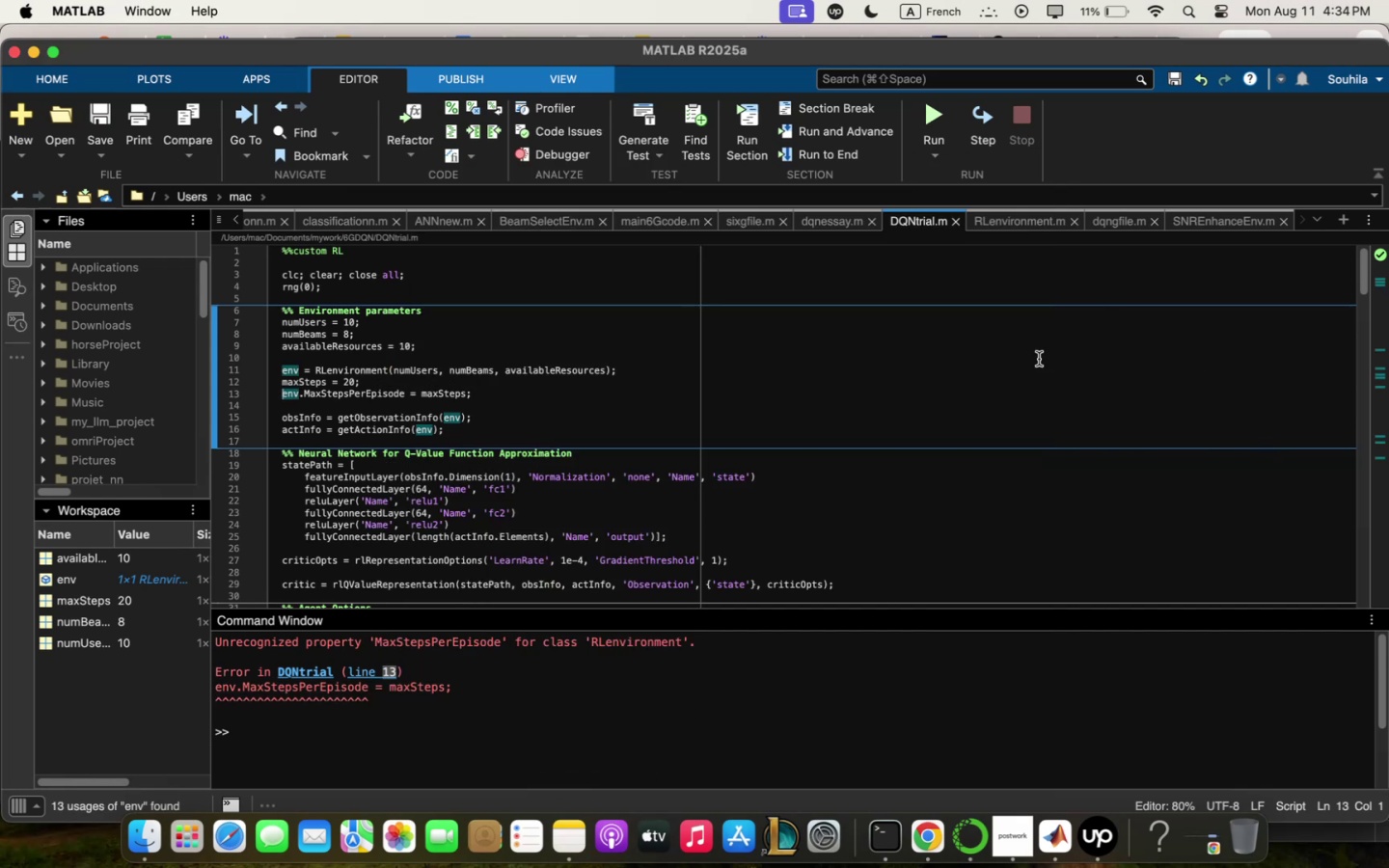 
key(Meta+Q)
 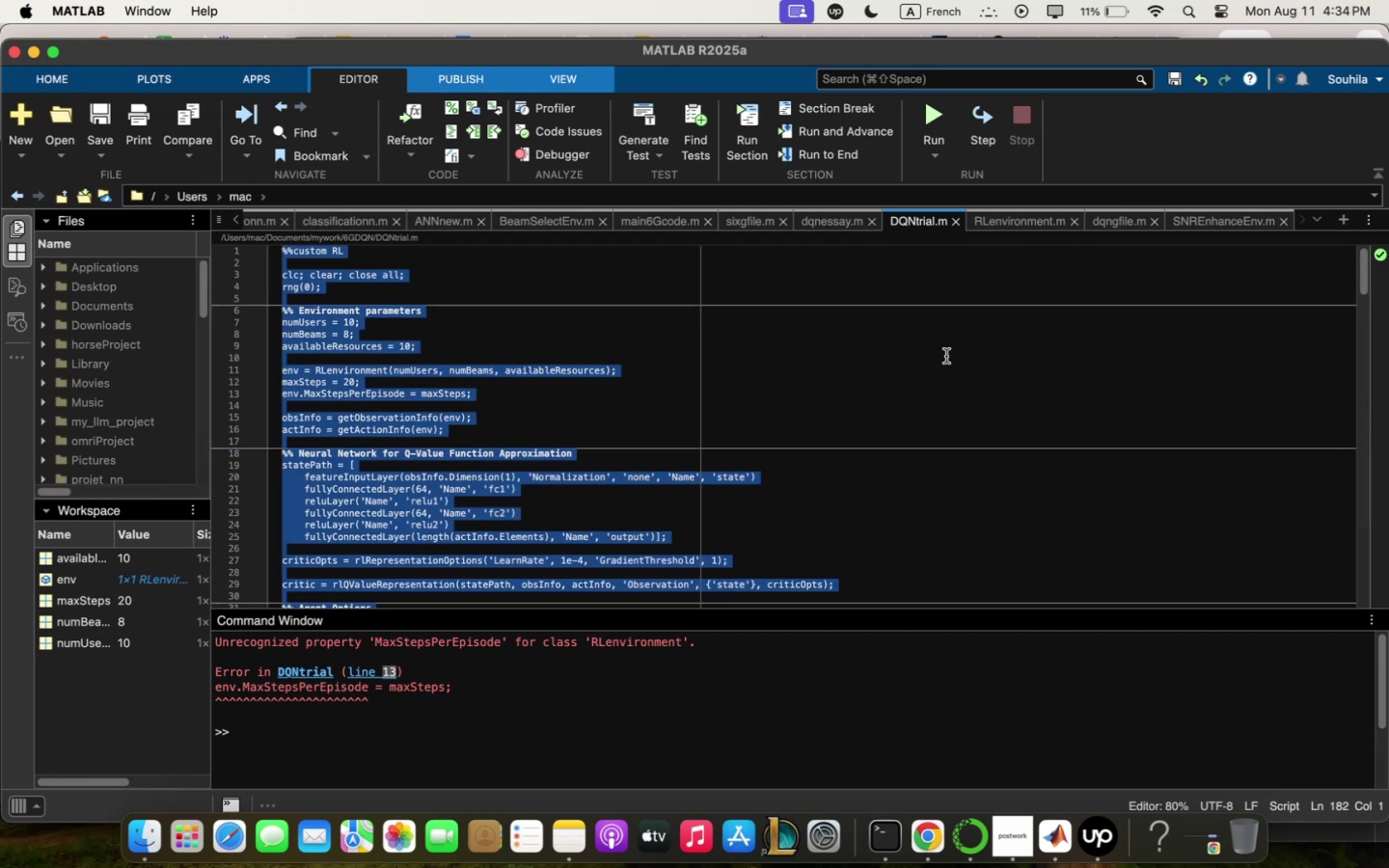 
key(Meta+V)
 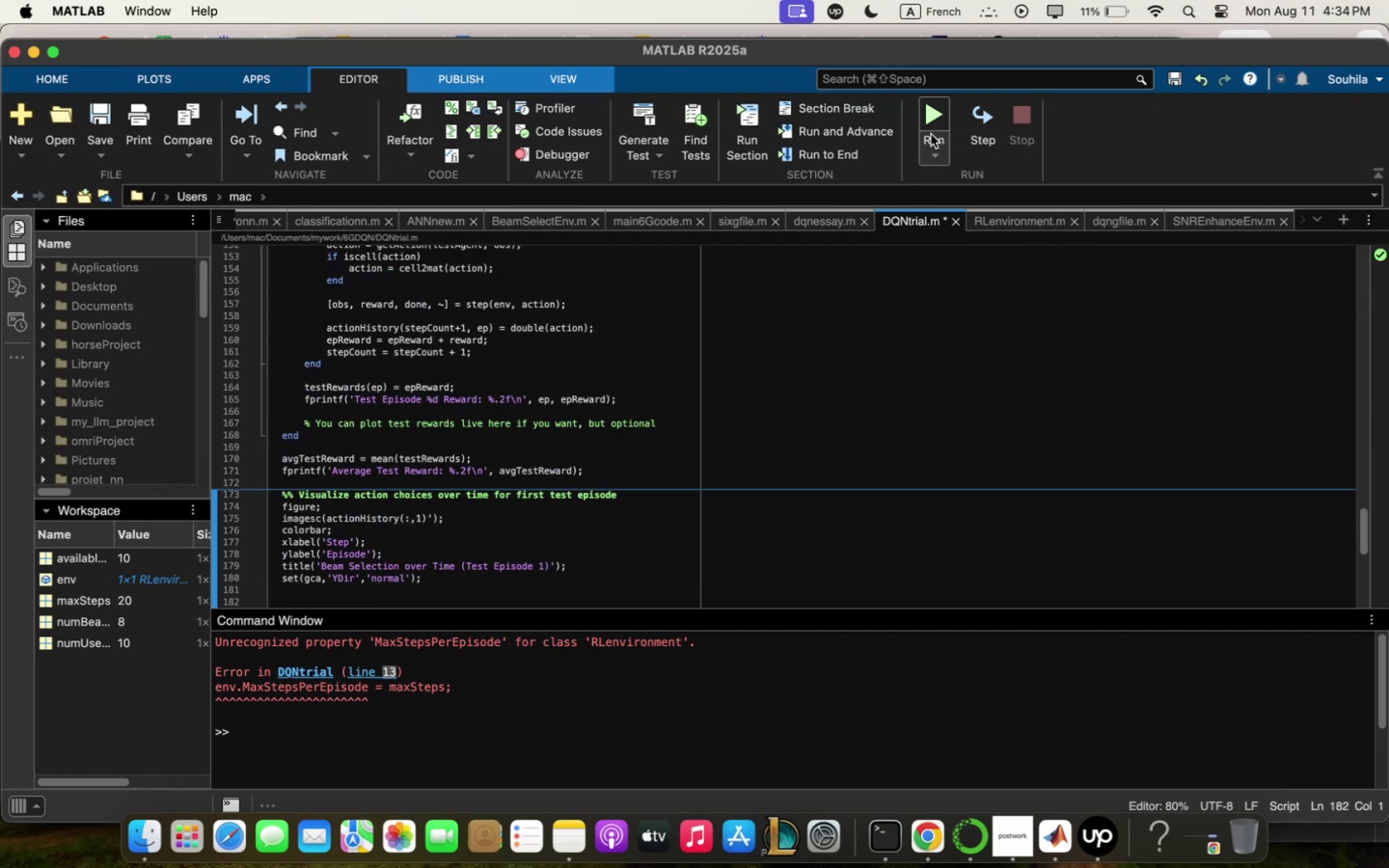 
left_click([931, 121])
 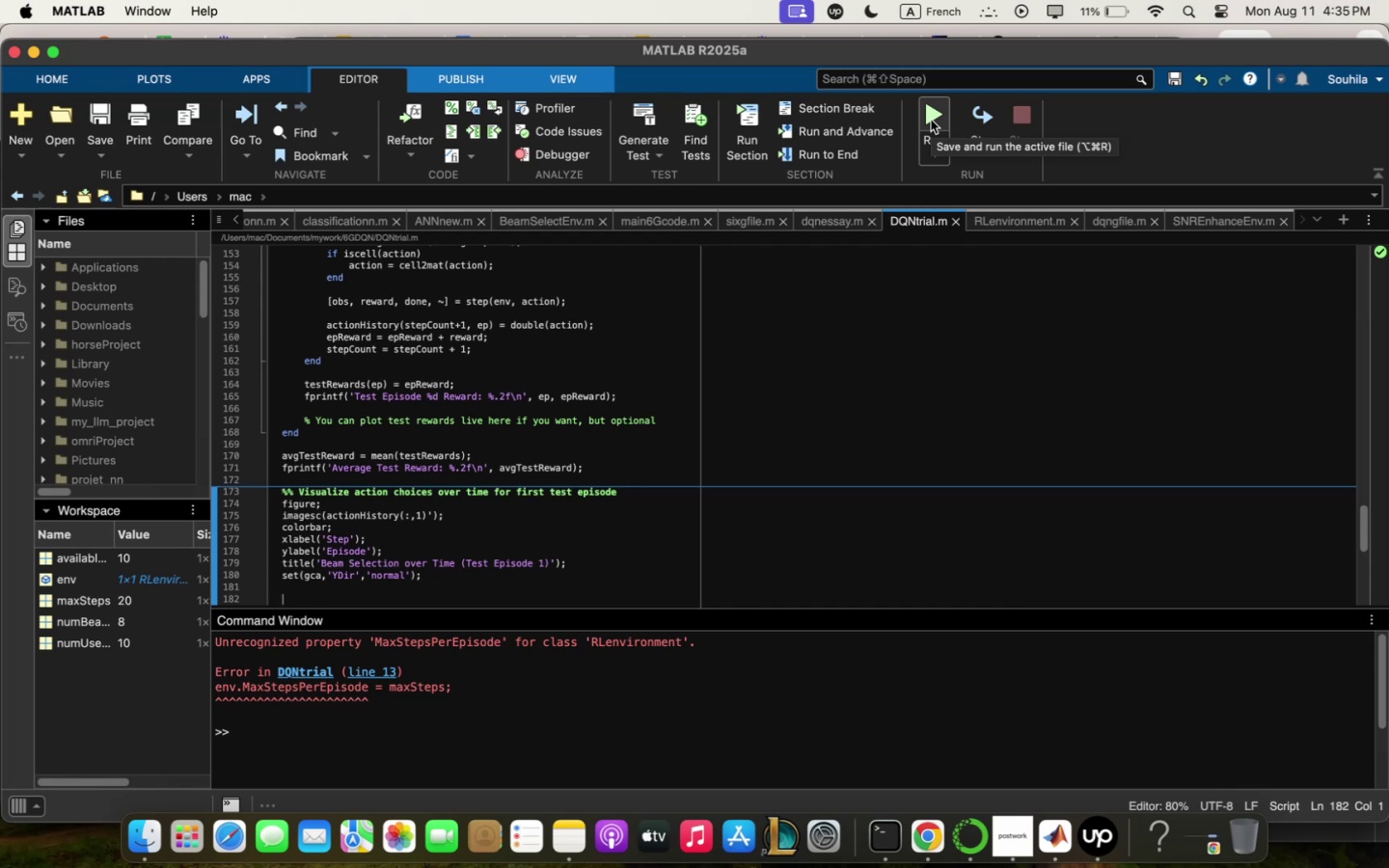 
wait(44.81)
 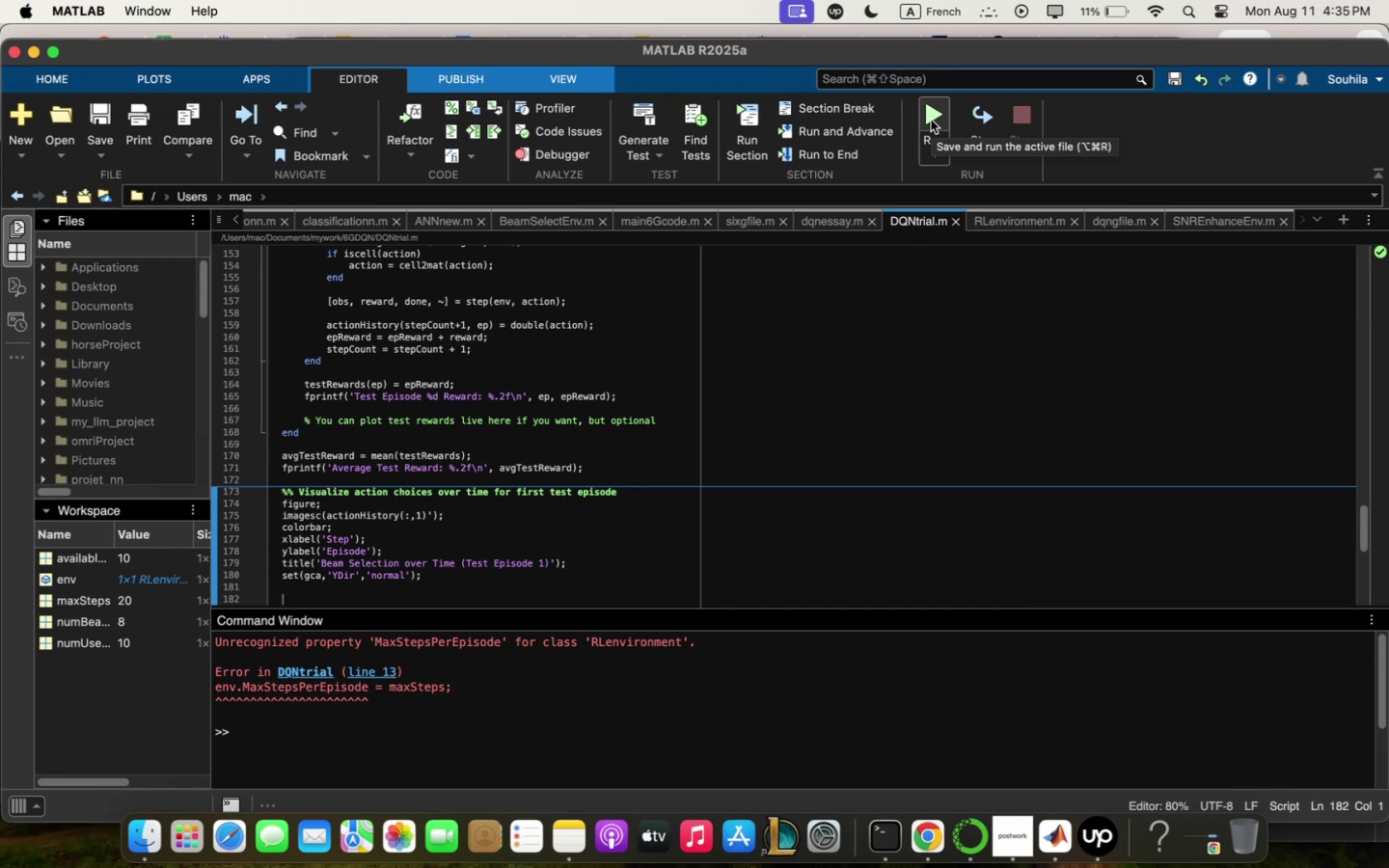 
scroll: coordinate [350, 428], scroll_direction: down, amount: 3.0
 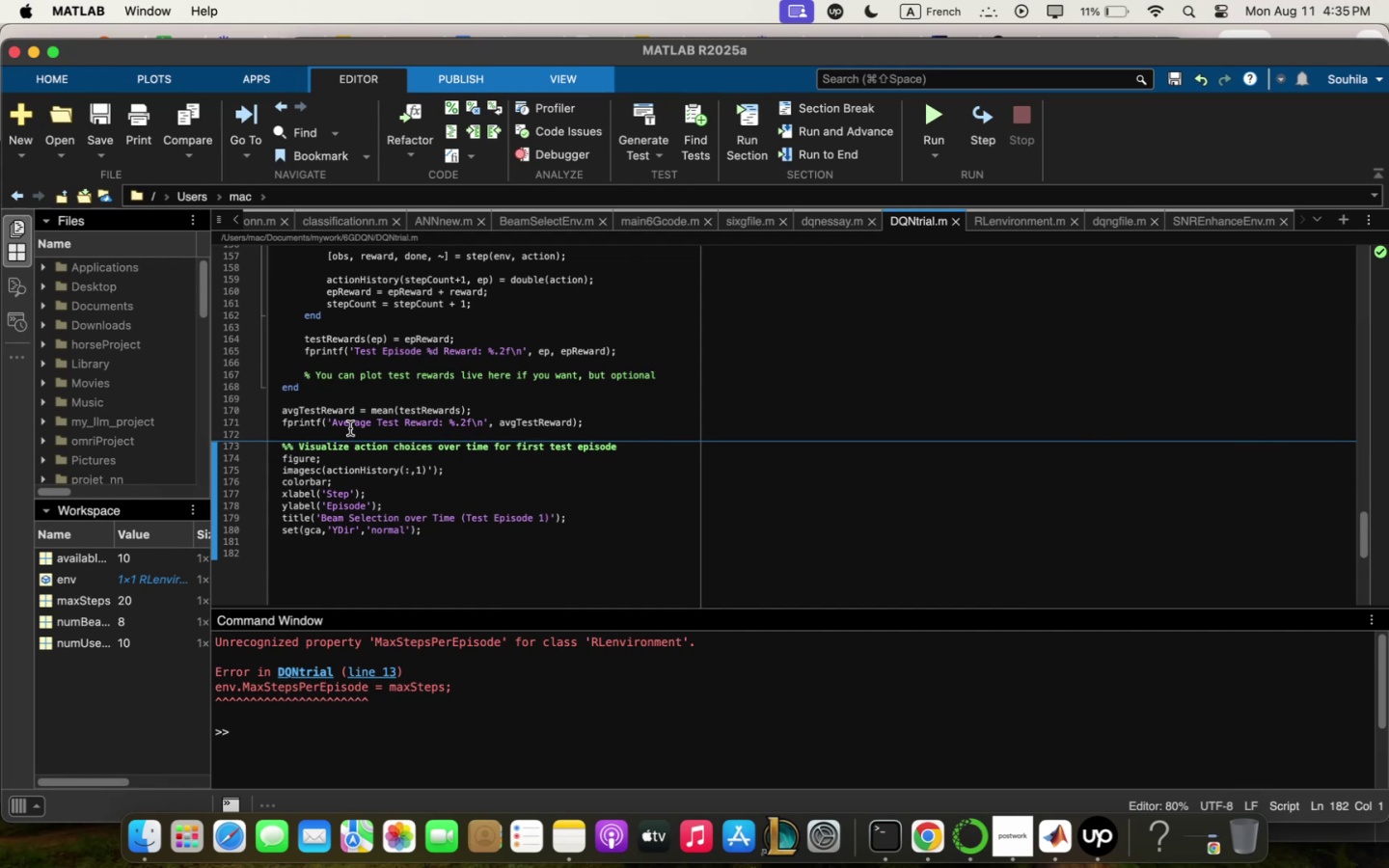 
wait(11.05)
 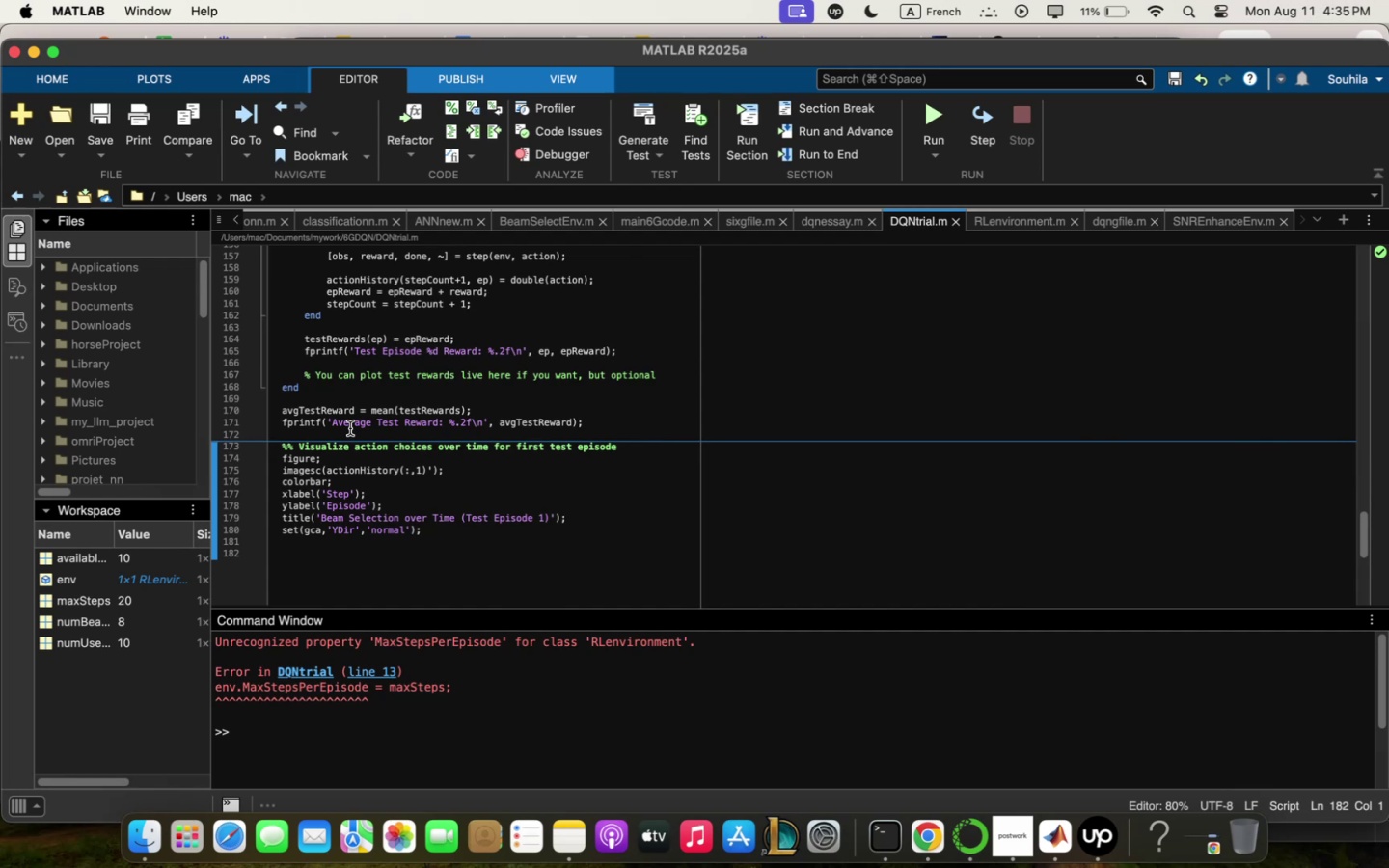 
scroll: coordinate [639, 447], scroll_direction: up, amount: 80.0
 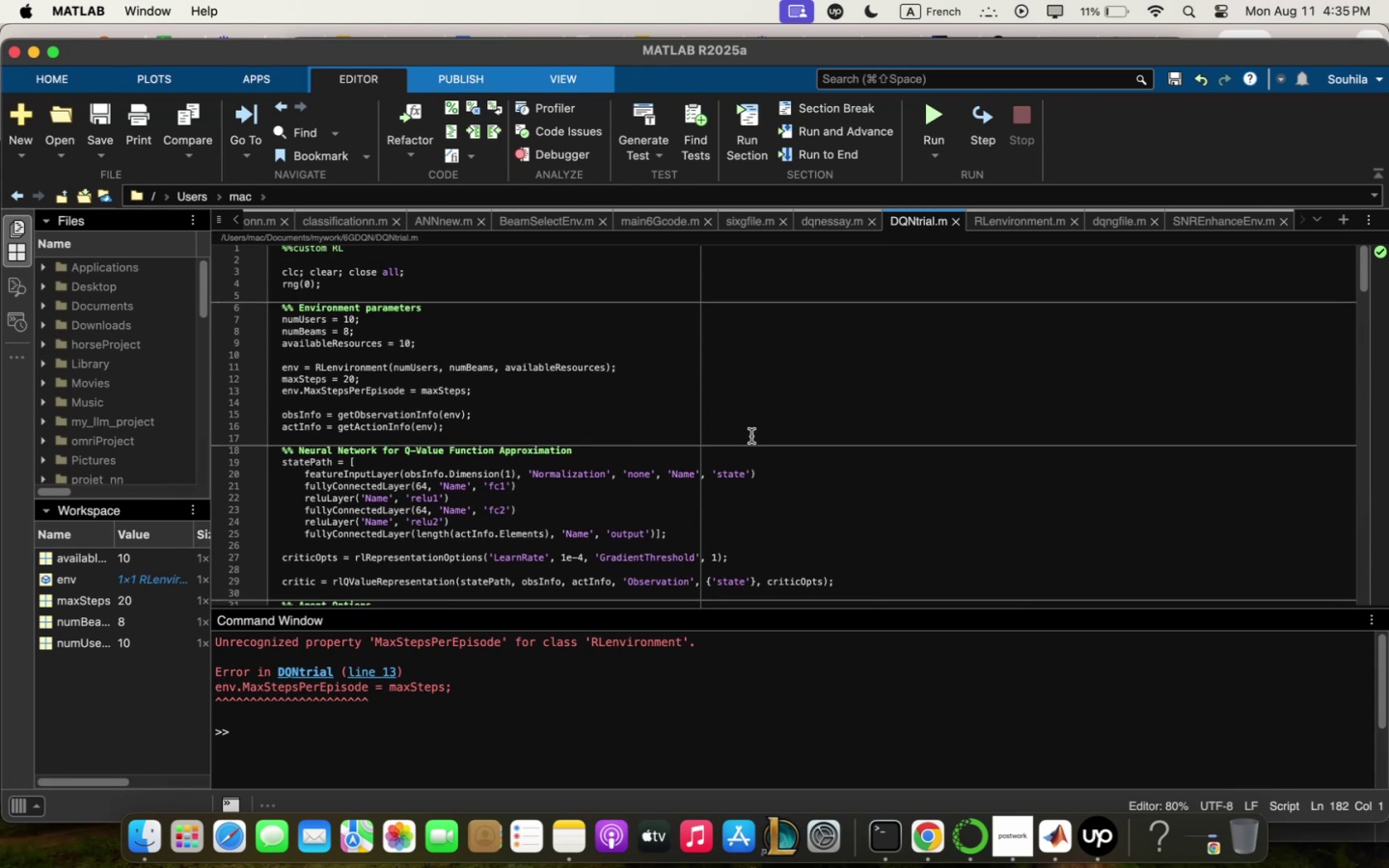 
wait(10.26)
 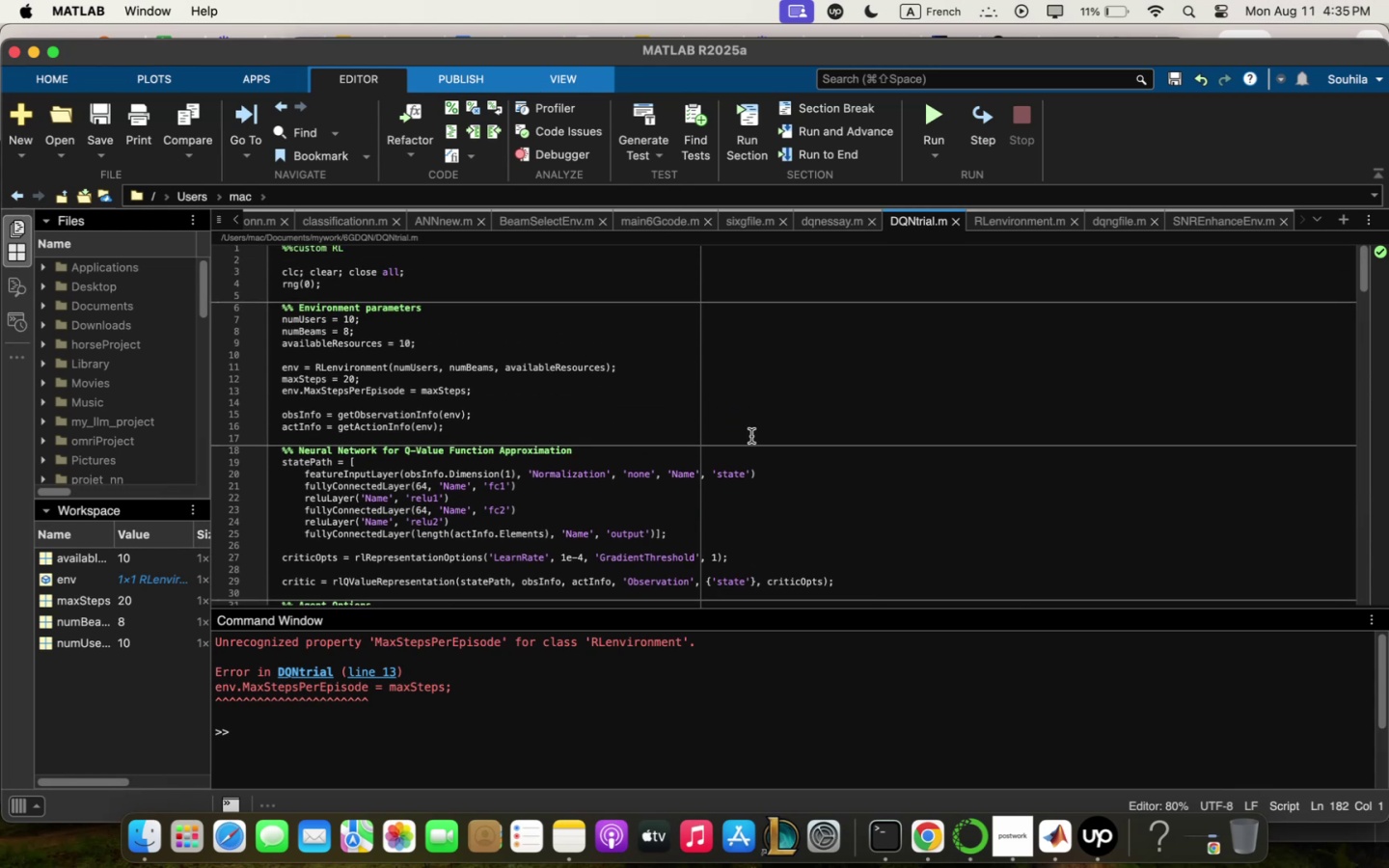 
scroll: coordinate [819, 462], scroll_direction: down, amount: 18.0
 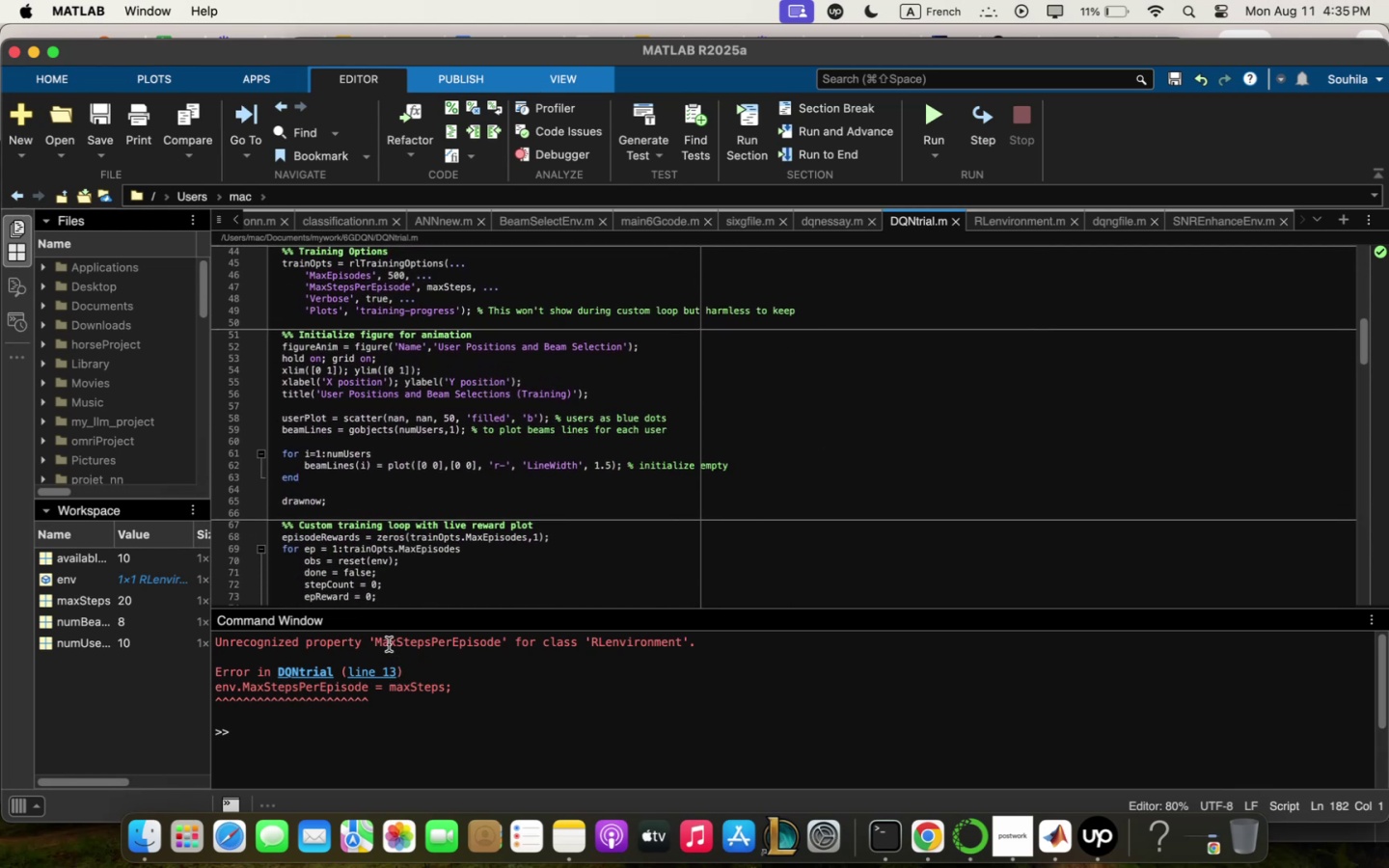 
left_click_drag(start_coordinate=[377, 641], to_coordinate=[503, 633])
 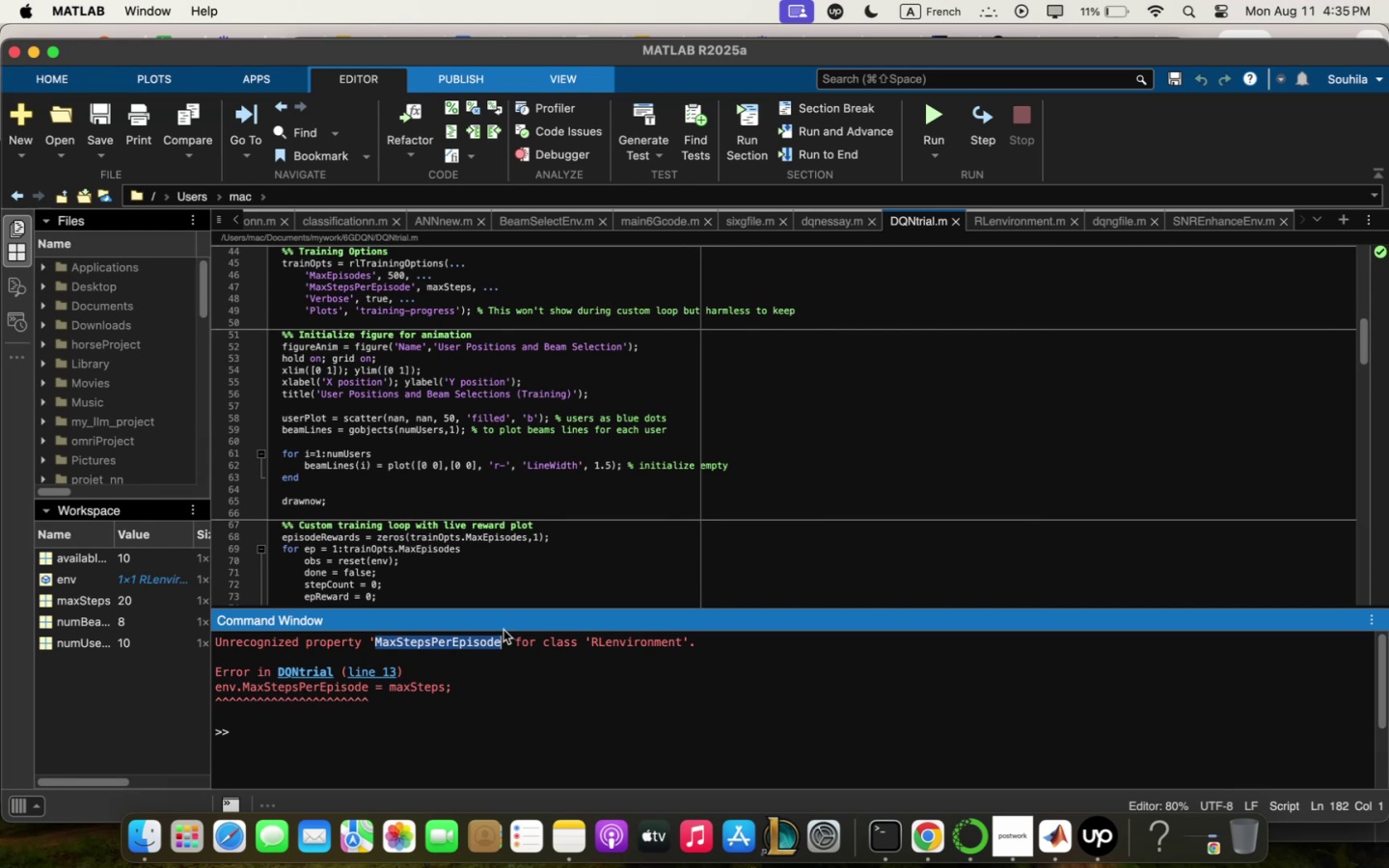 
key(Meta+C)
 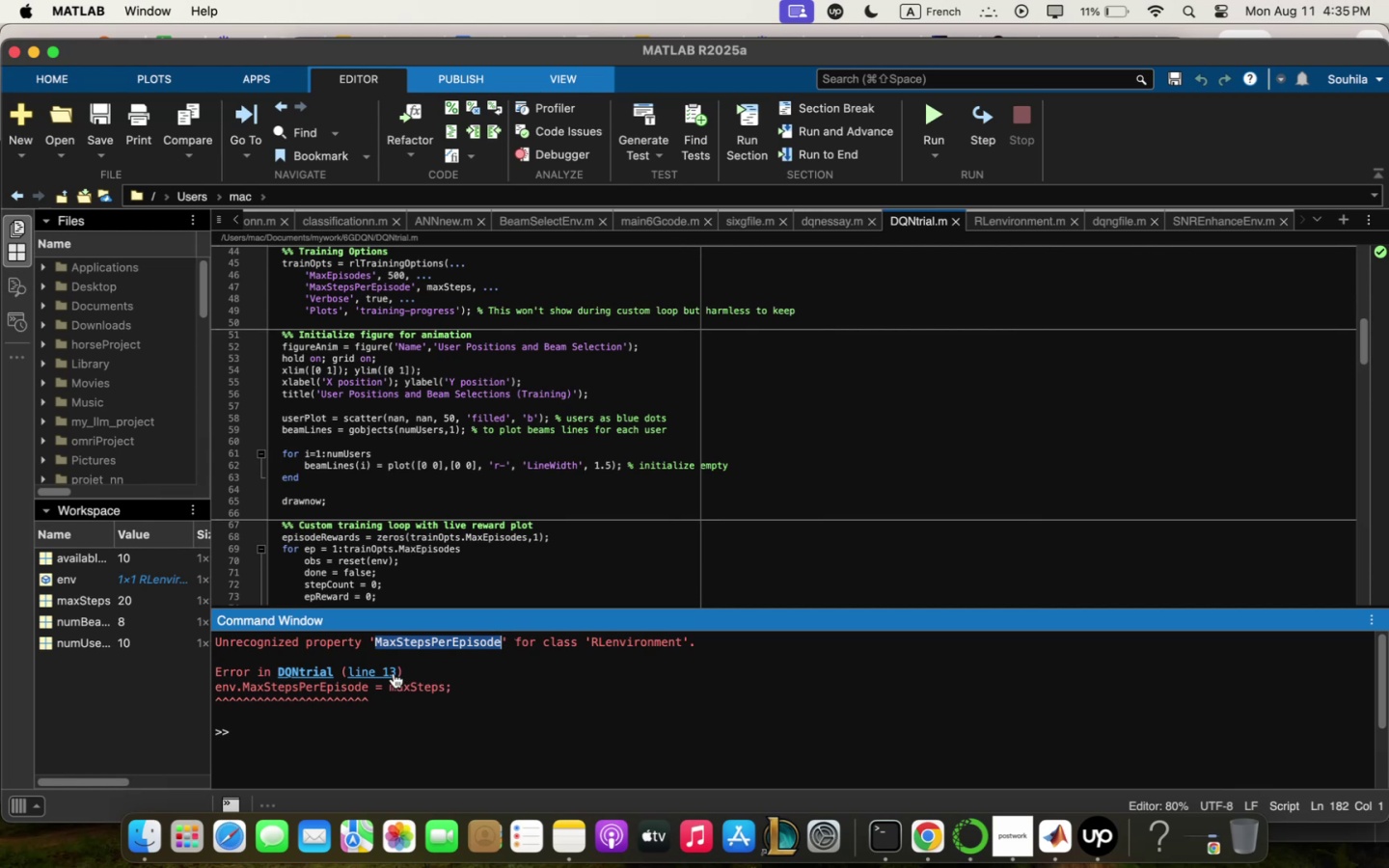 
double_click([393, 671])
 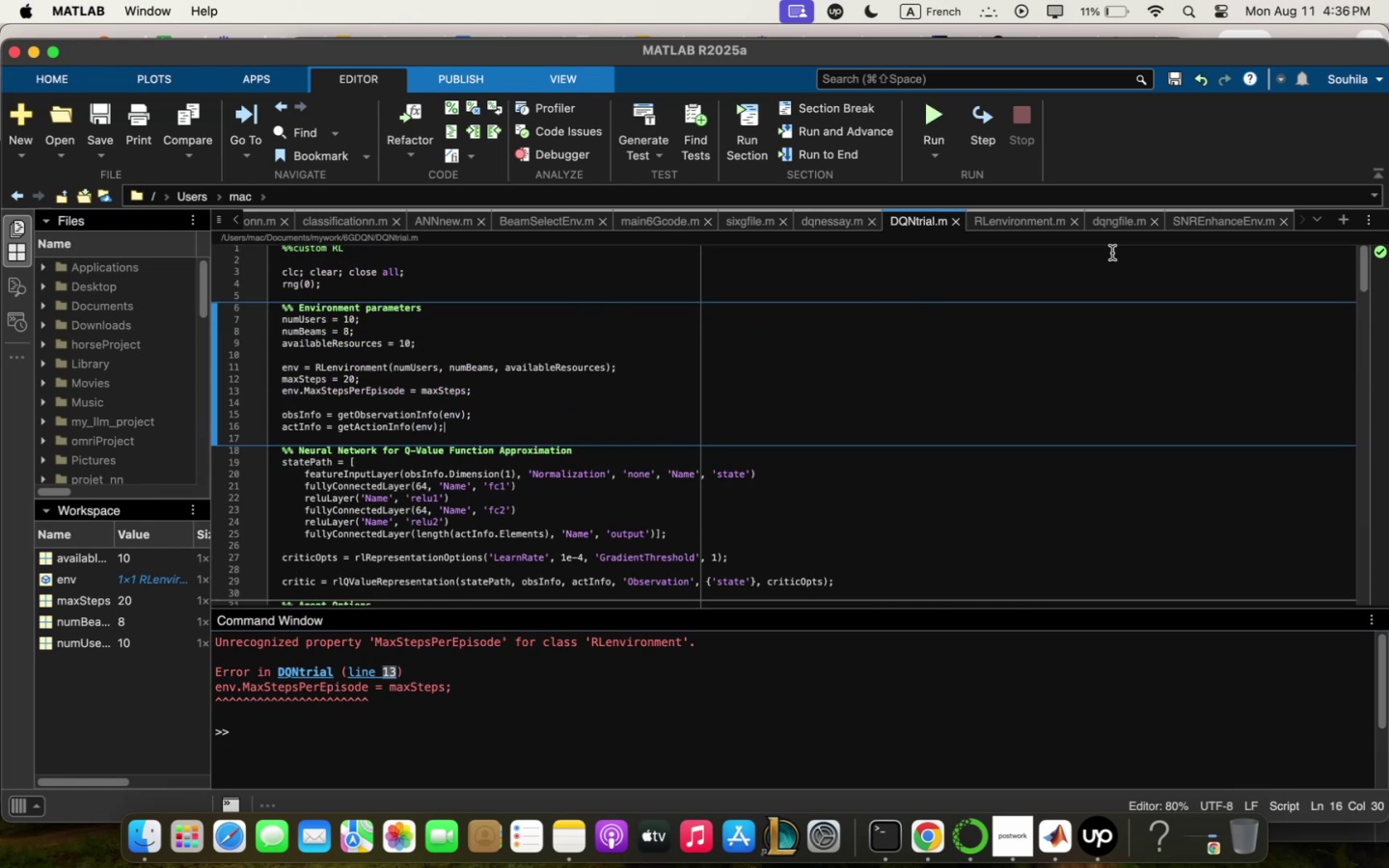 
wait(5.89)
 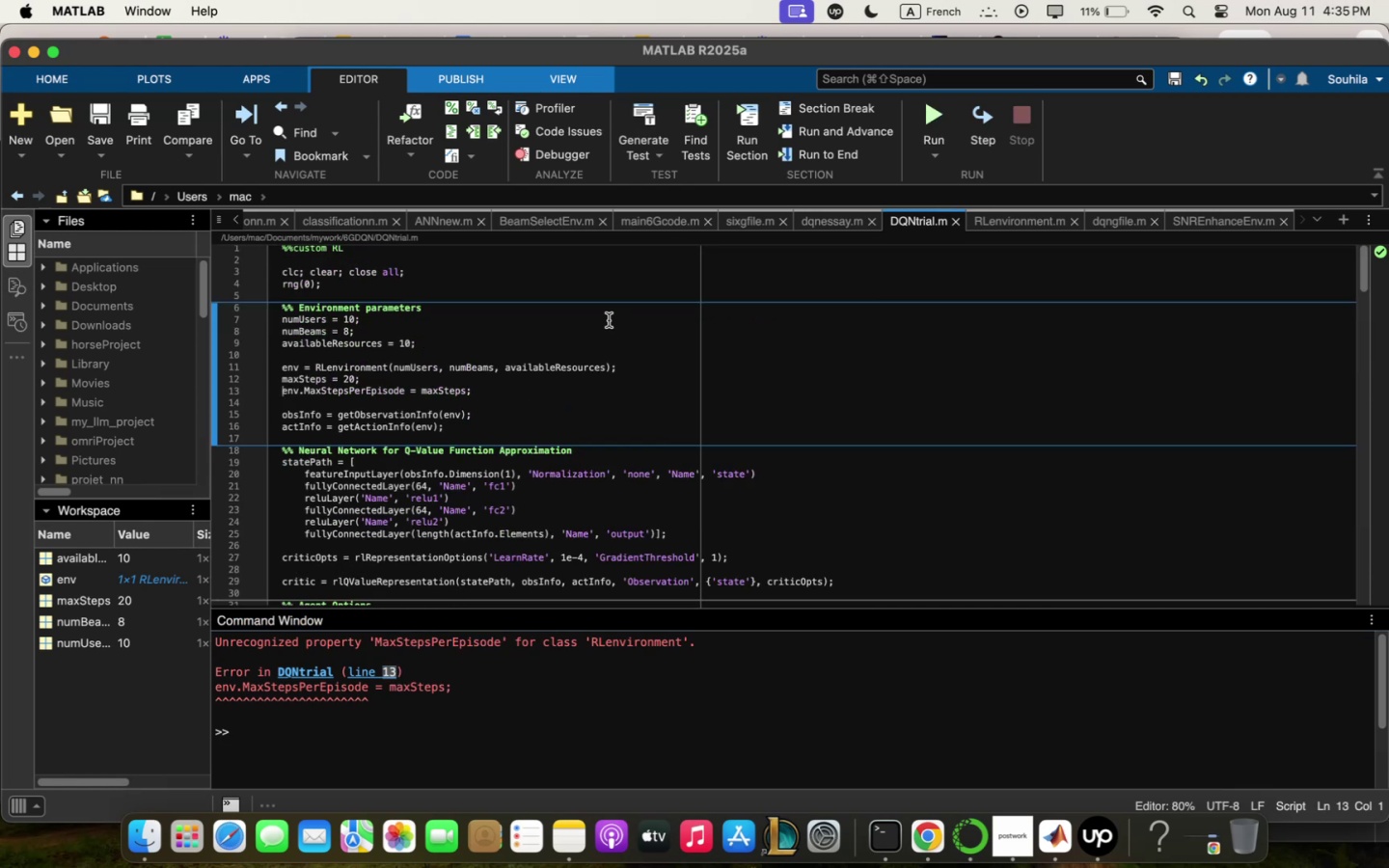 
left_click([990, 221])
 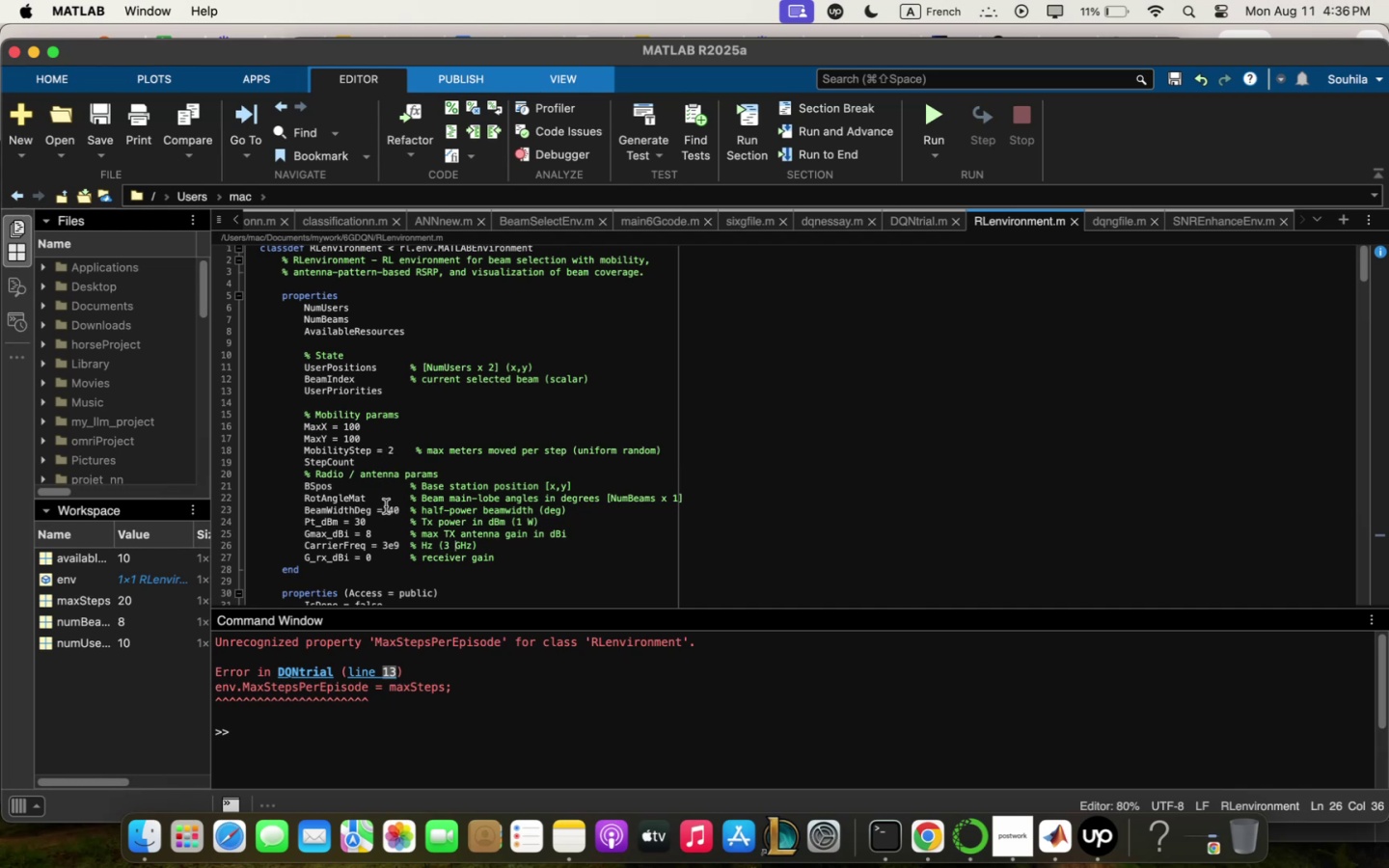 
wait(6.58)
 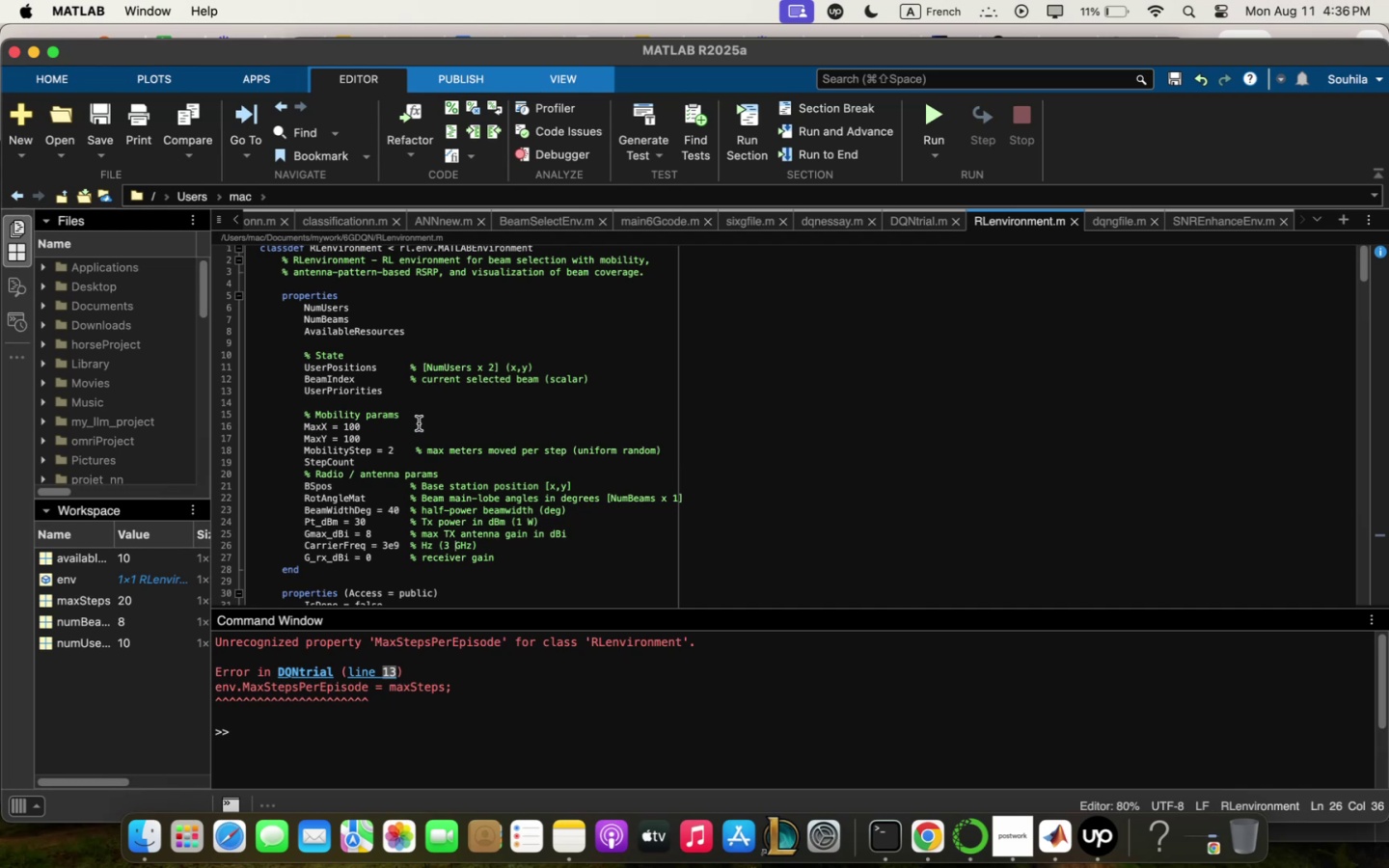 
left_click([360, 400])
 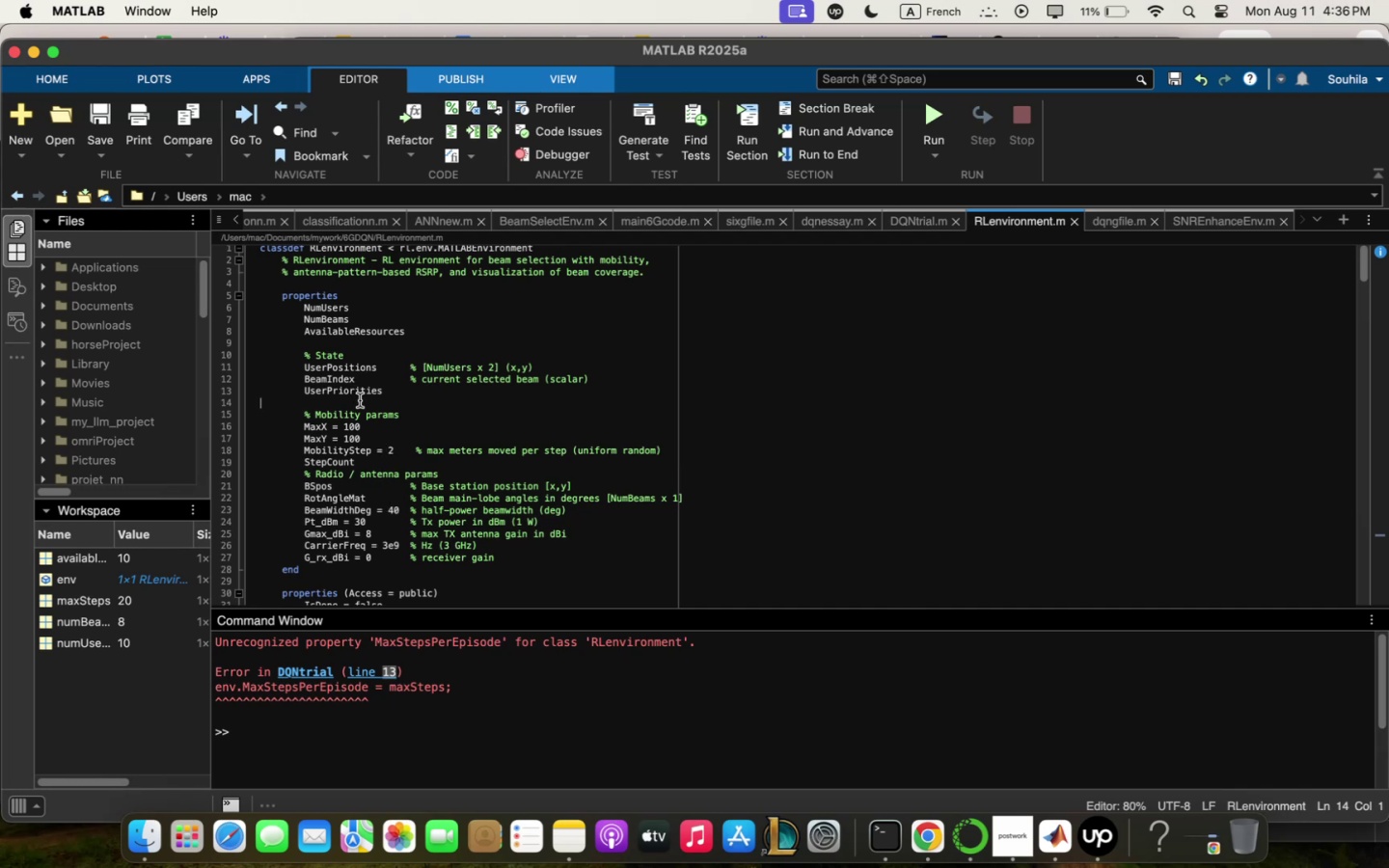 
key(Meta+CommandLeft)
 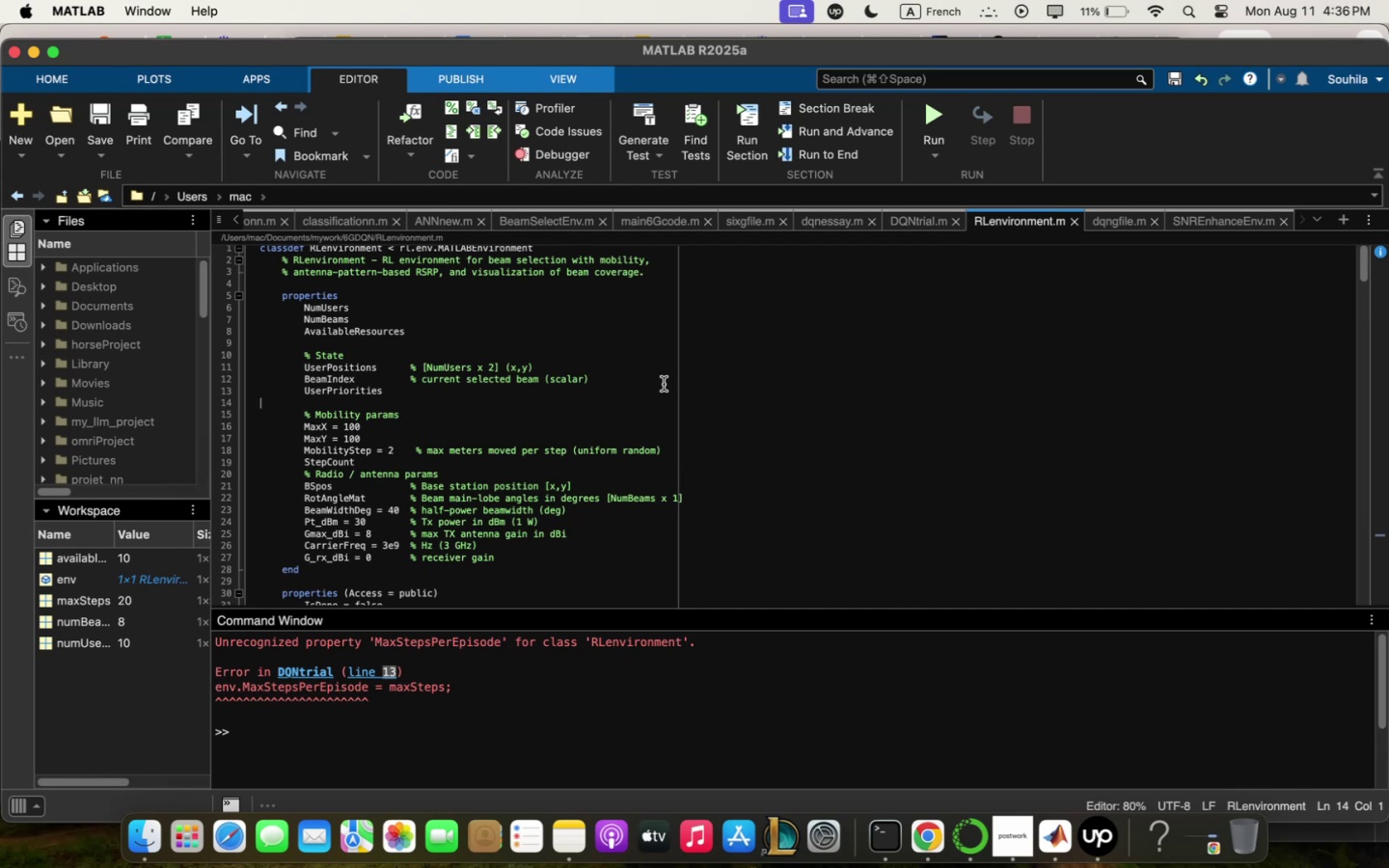 
left_click([609, 384])
 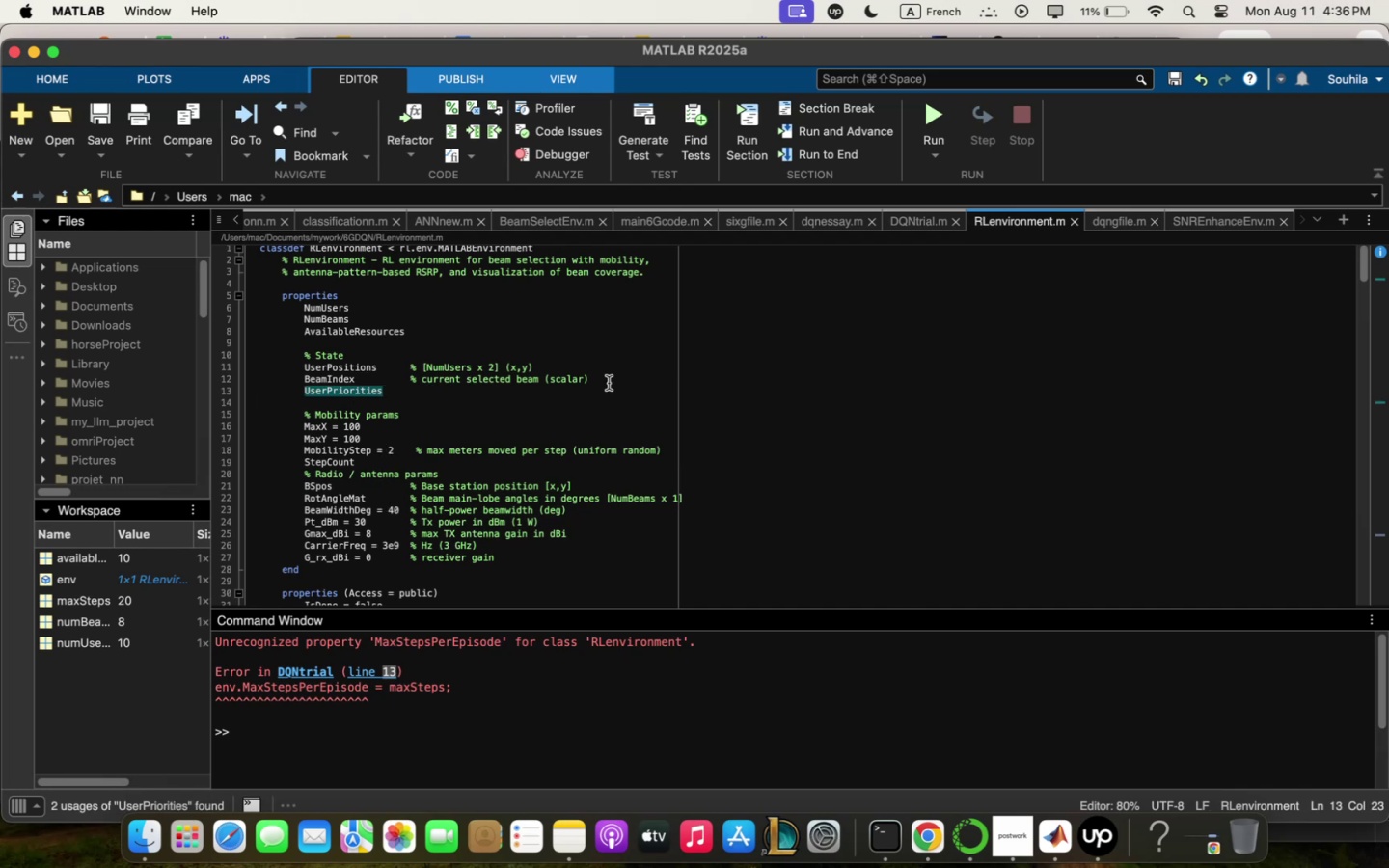 
key(Enter)
 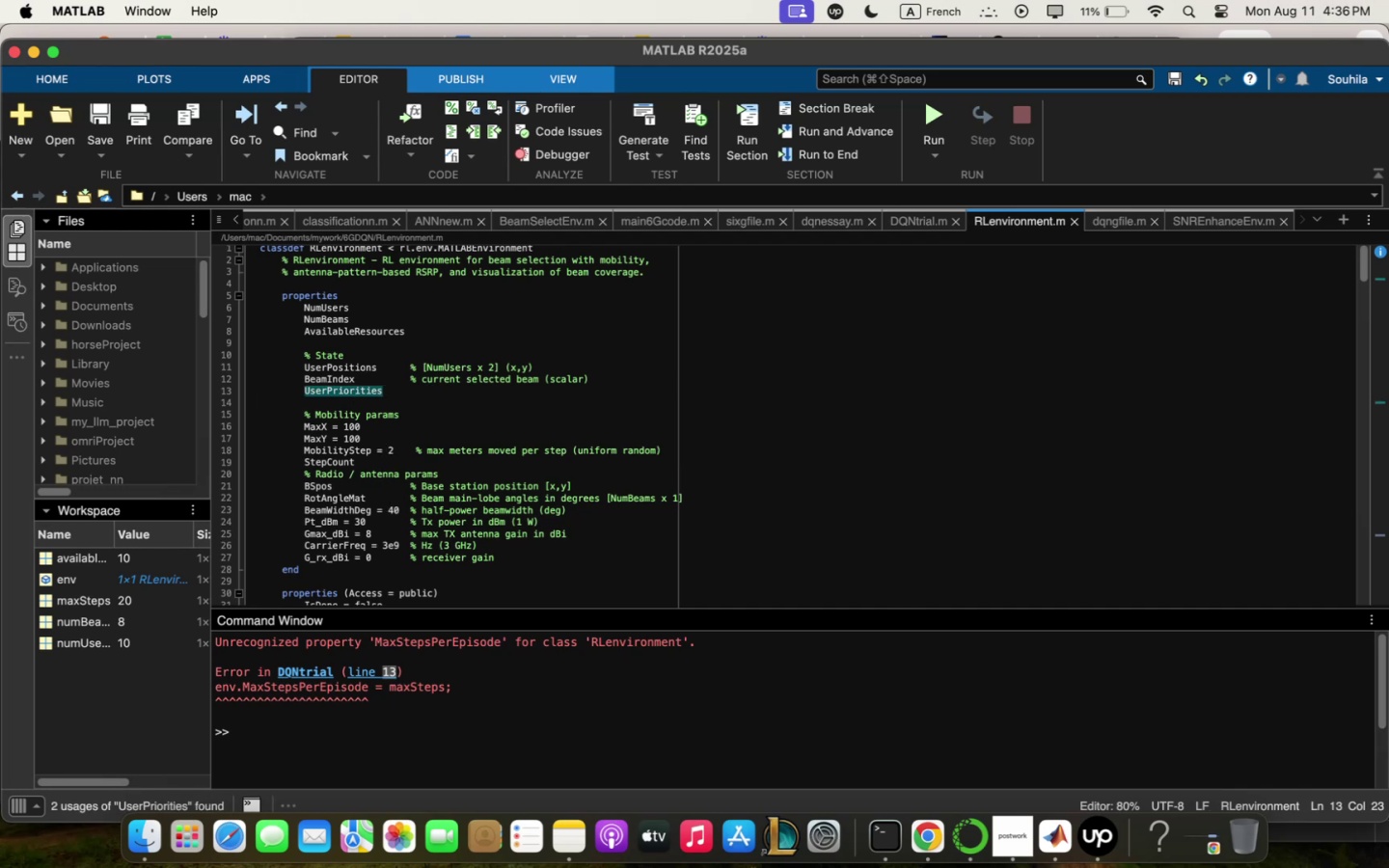 
key(Meta+CommandLeft)
 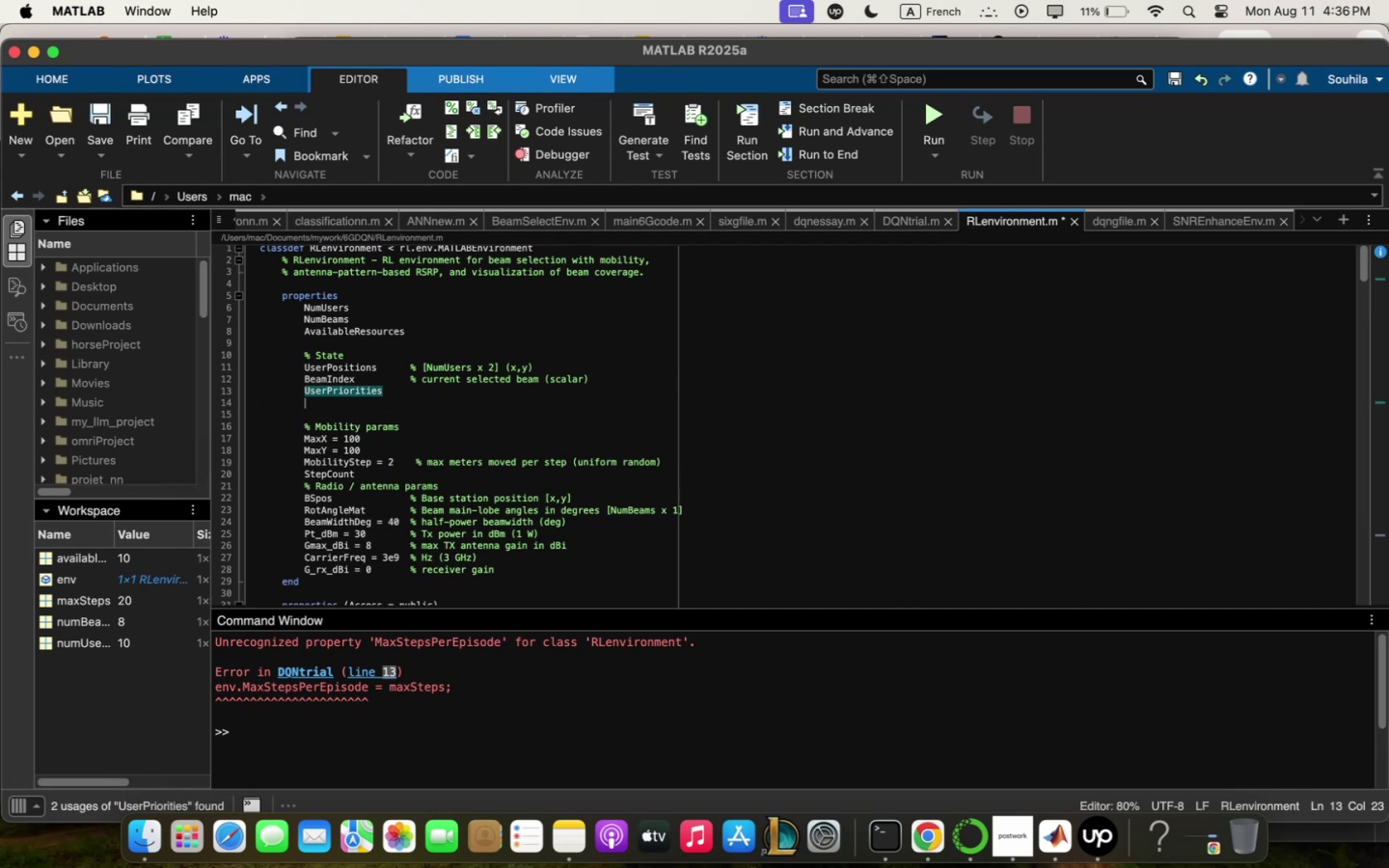 
key(Meta+V)
 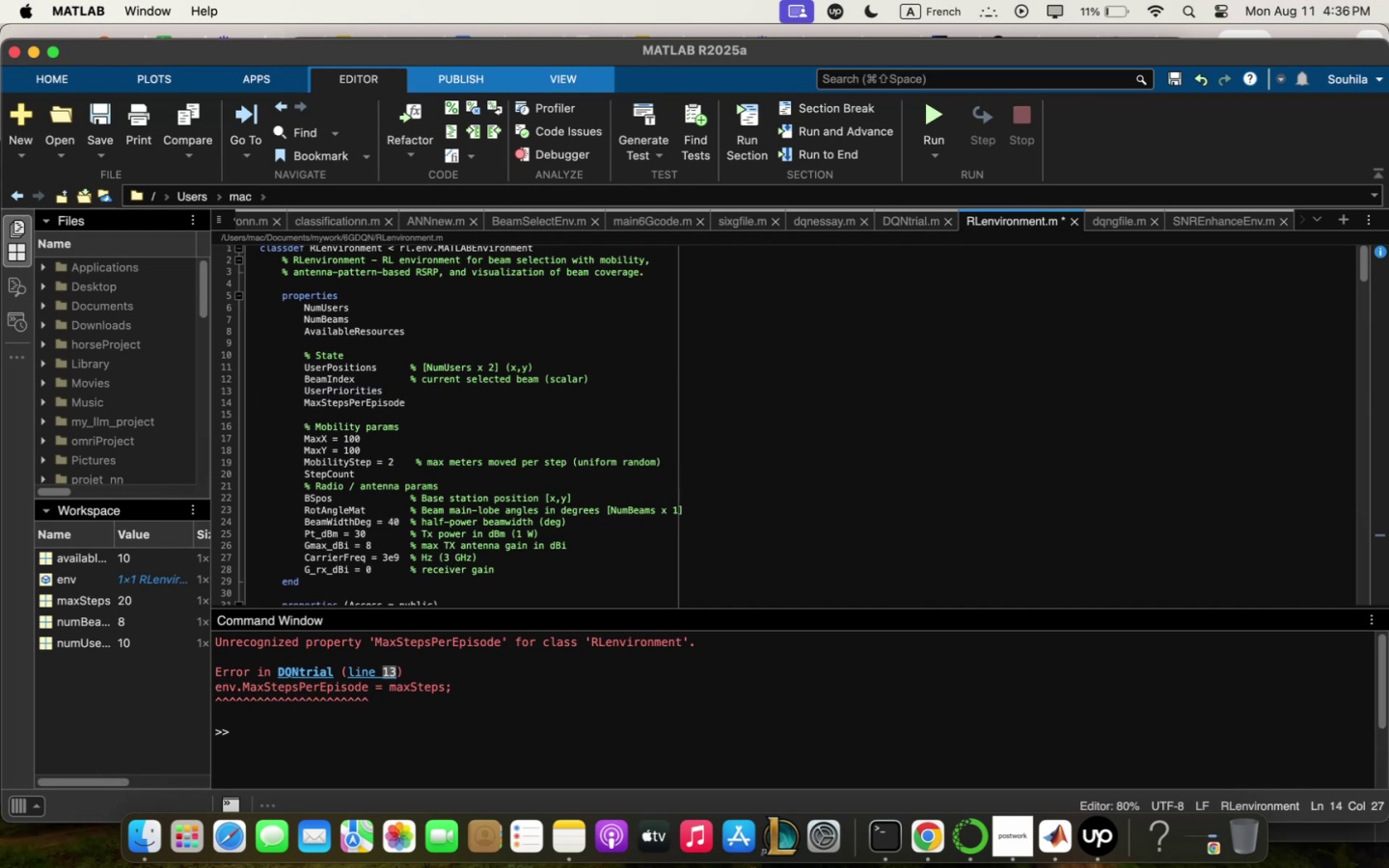 
type(/@_)
key(Backspace)
type()),)
 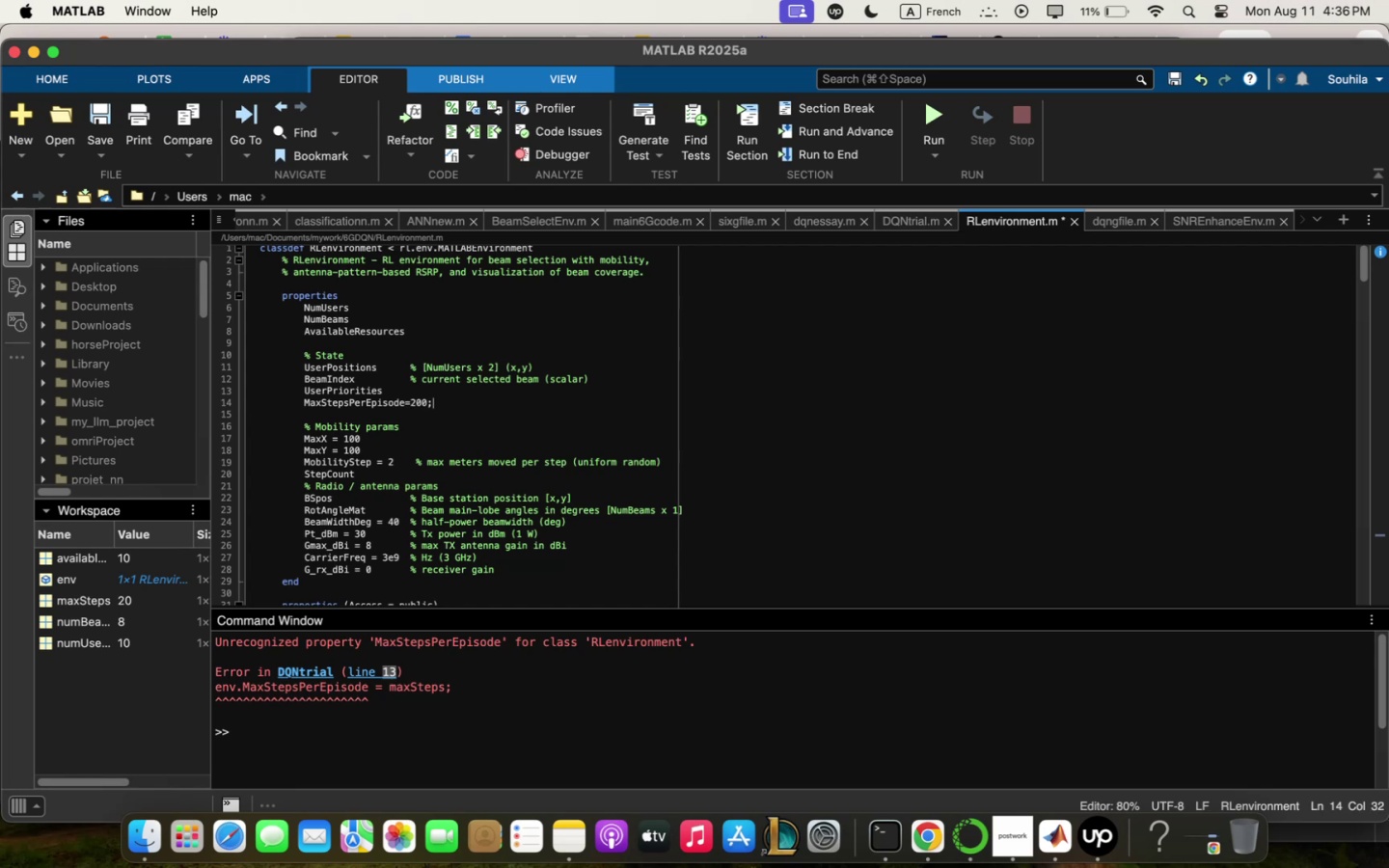 
left_click([107, 113])
 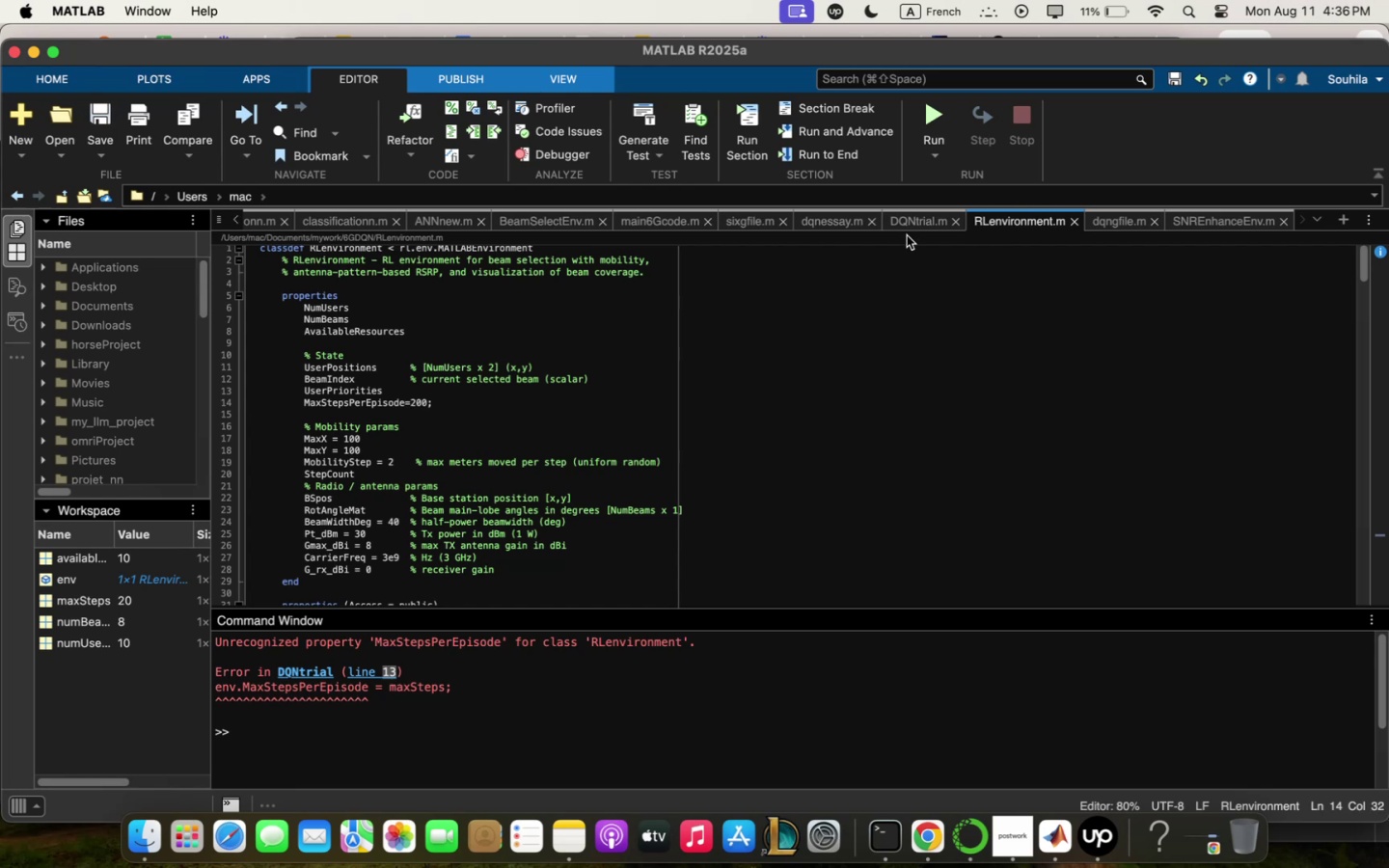 
left_click([909, 225])
 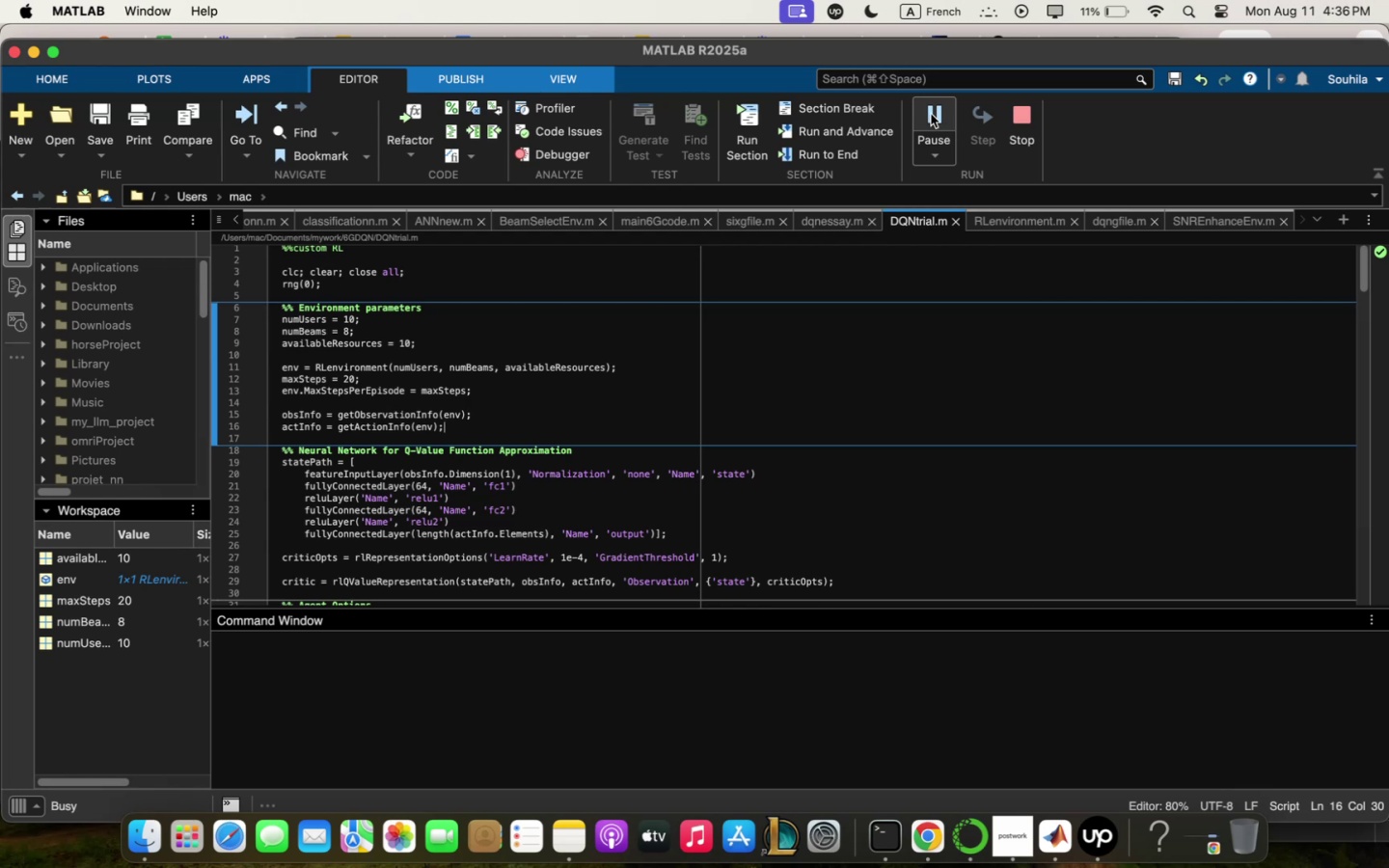 
wait(9.45)
 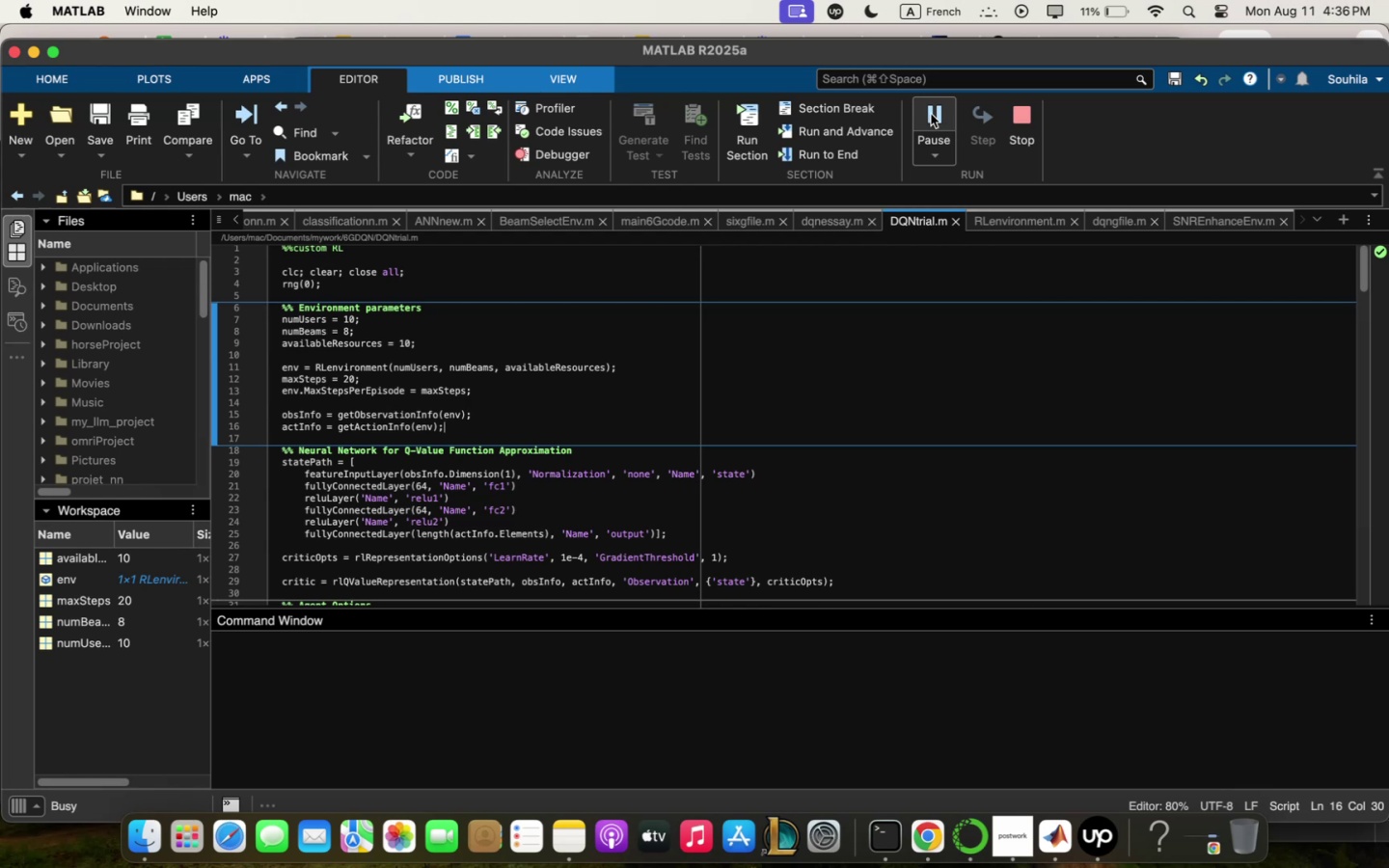 
left_click([328, 729])
 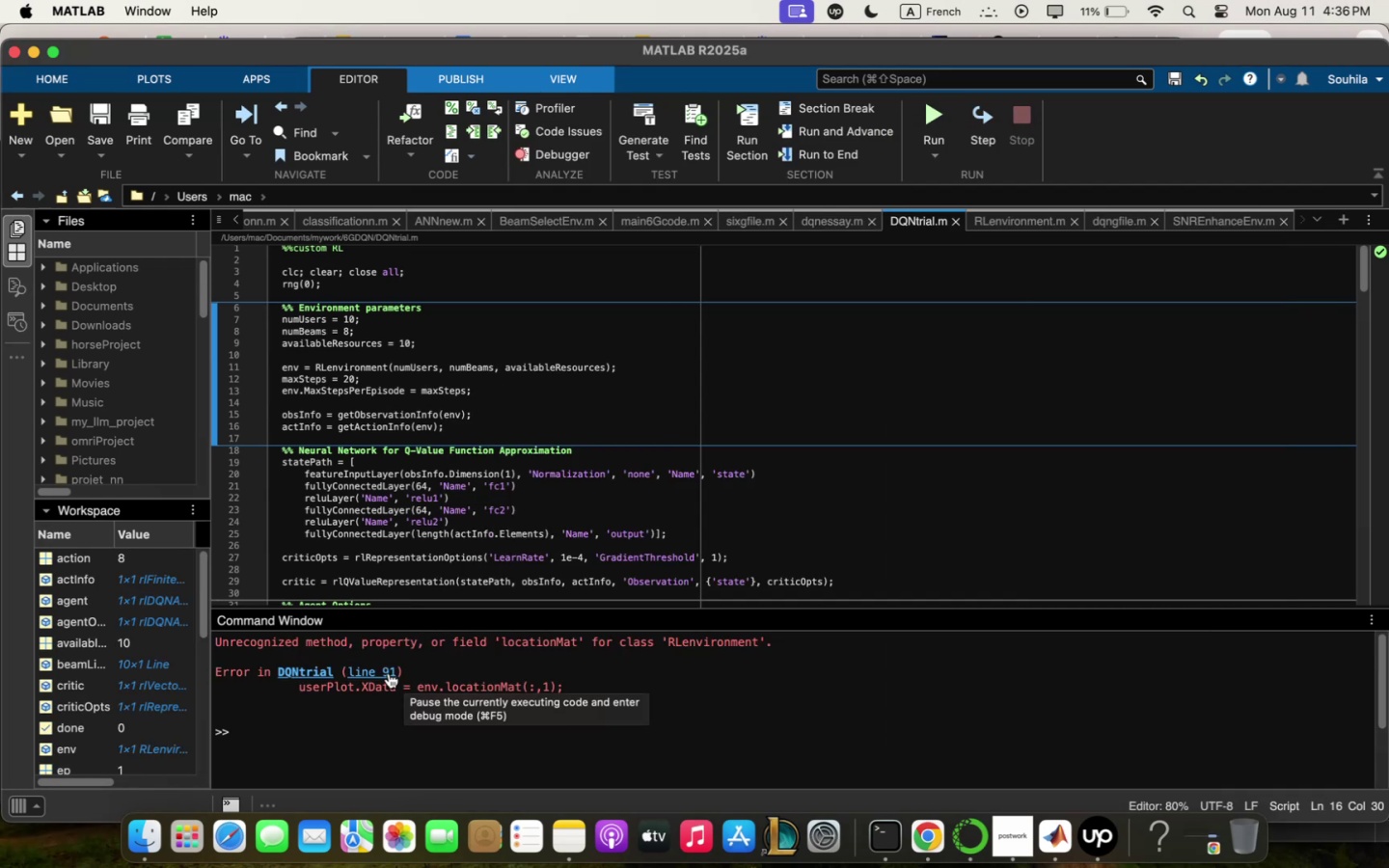 
double_click([389, 672])
 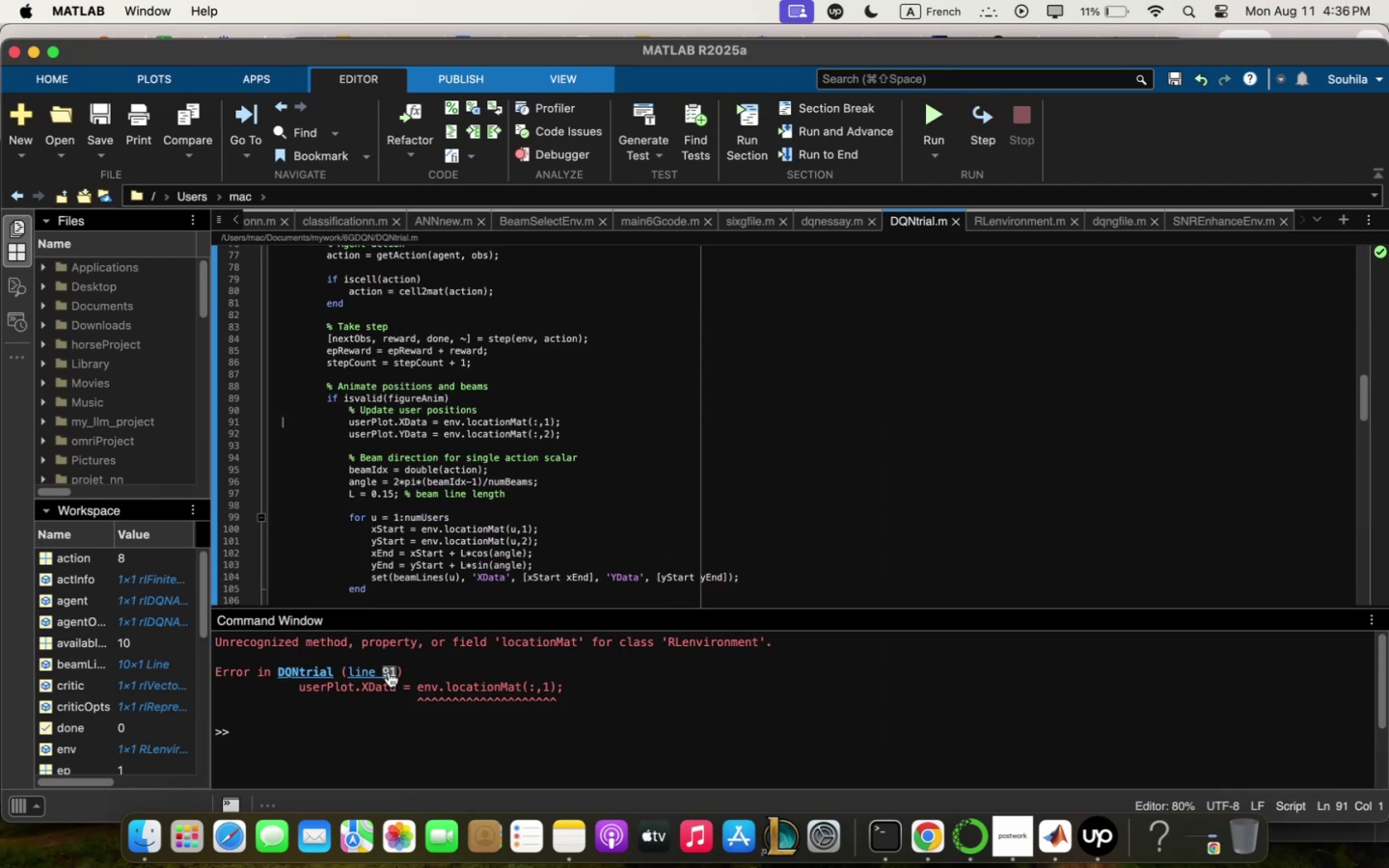 
scroll: coordinate [452, 464], scroll_direction: down, amount: 1.0
 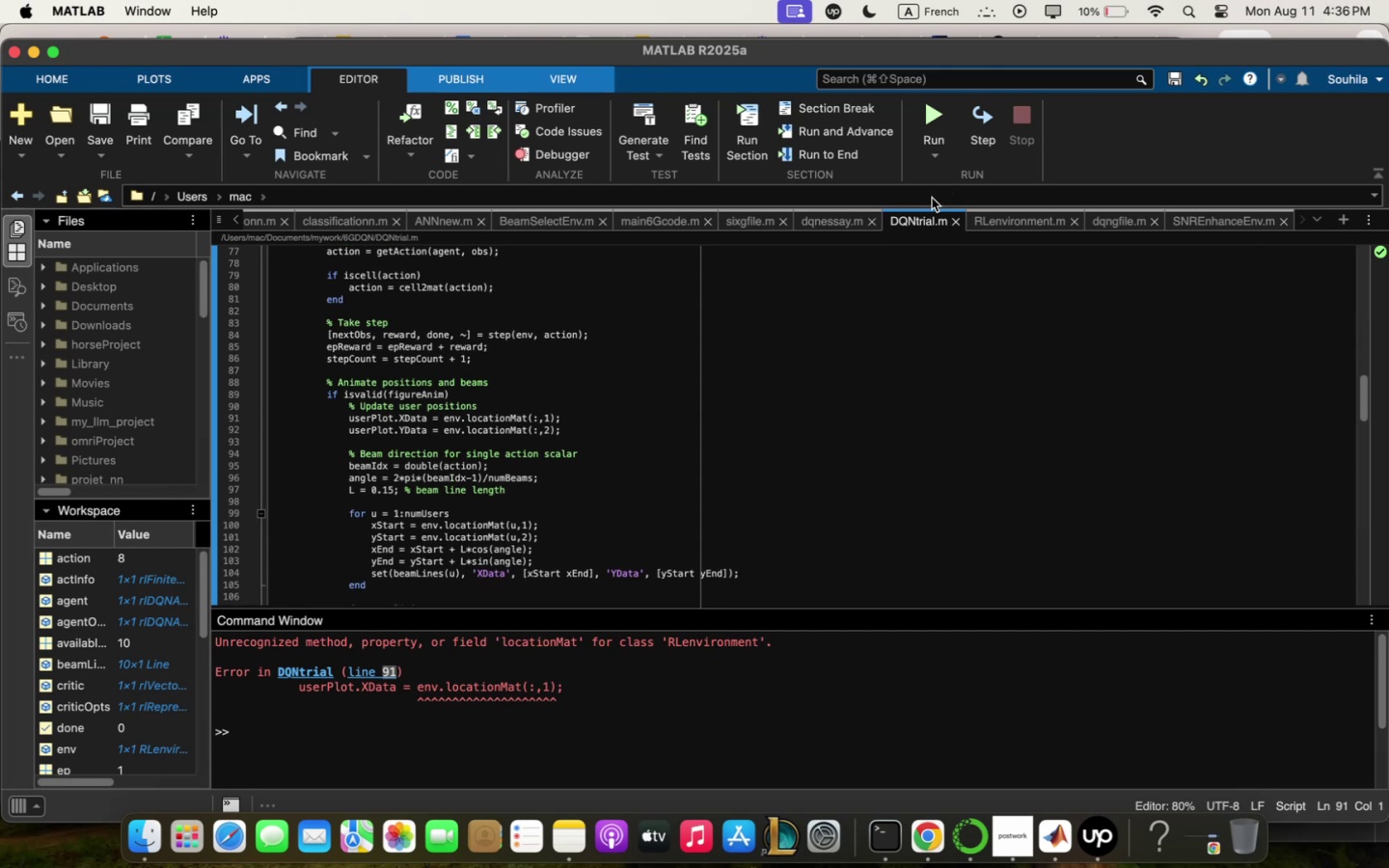 
left_click([1037, 225])
 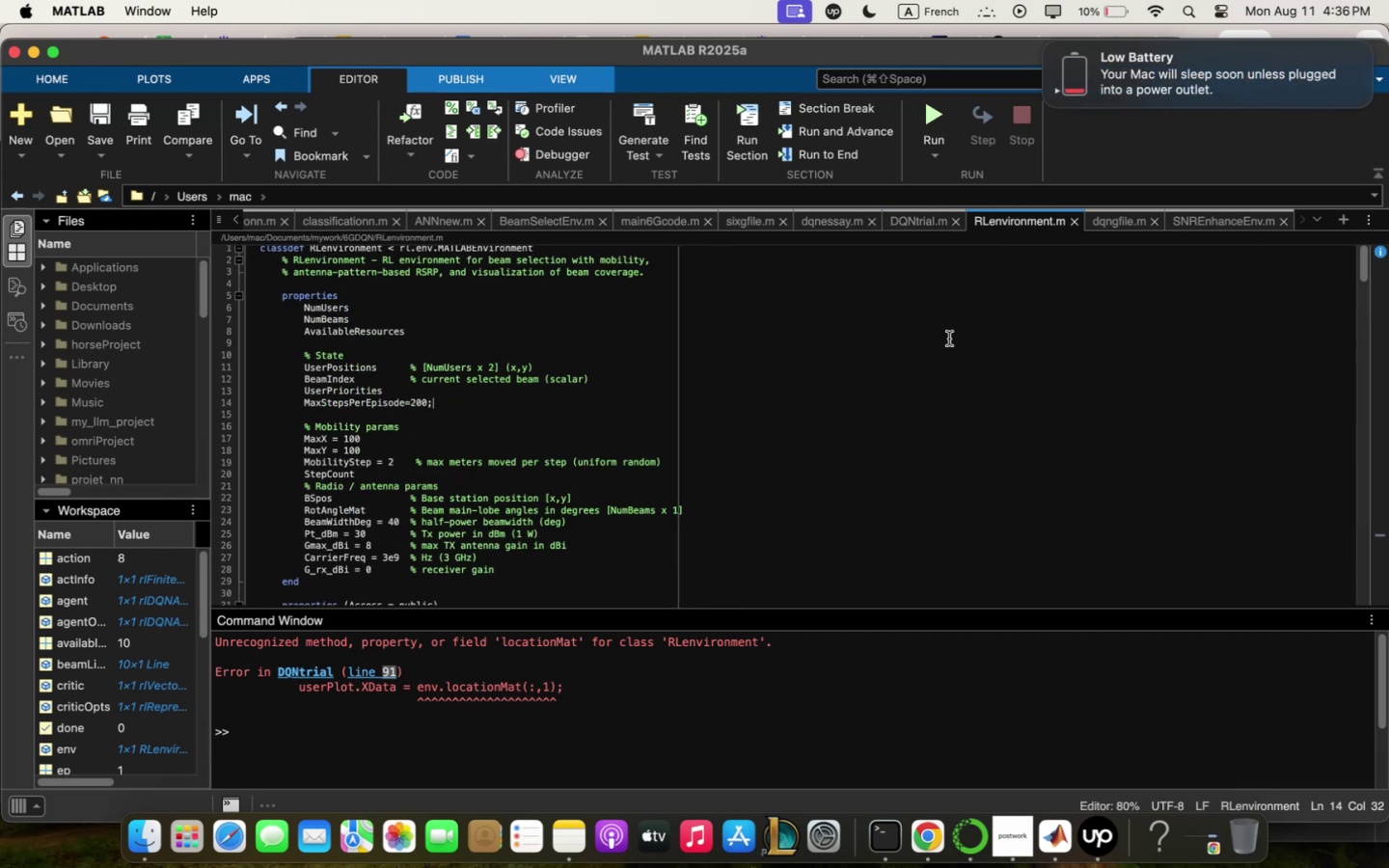 
left_click([936, 227])
 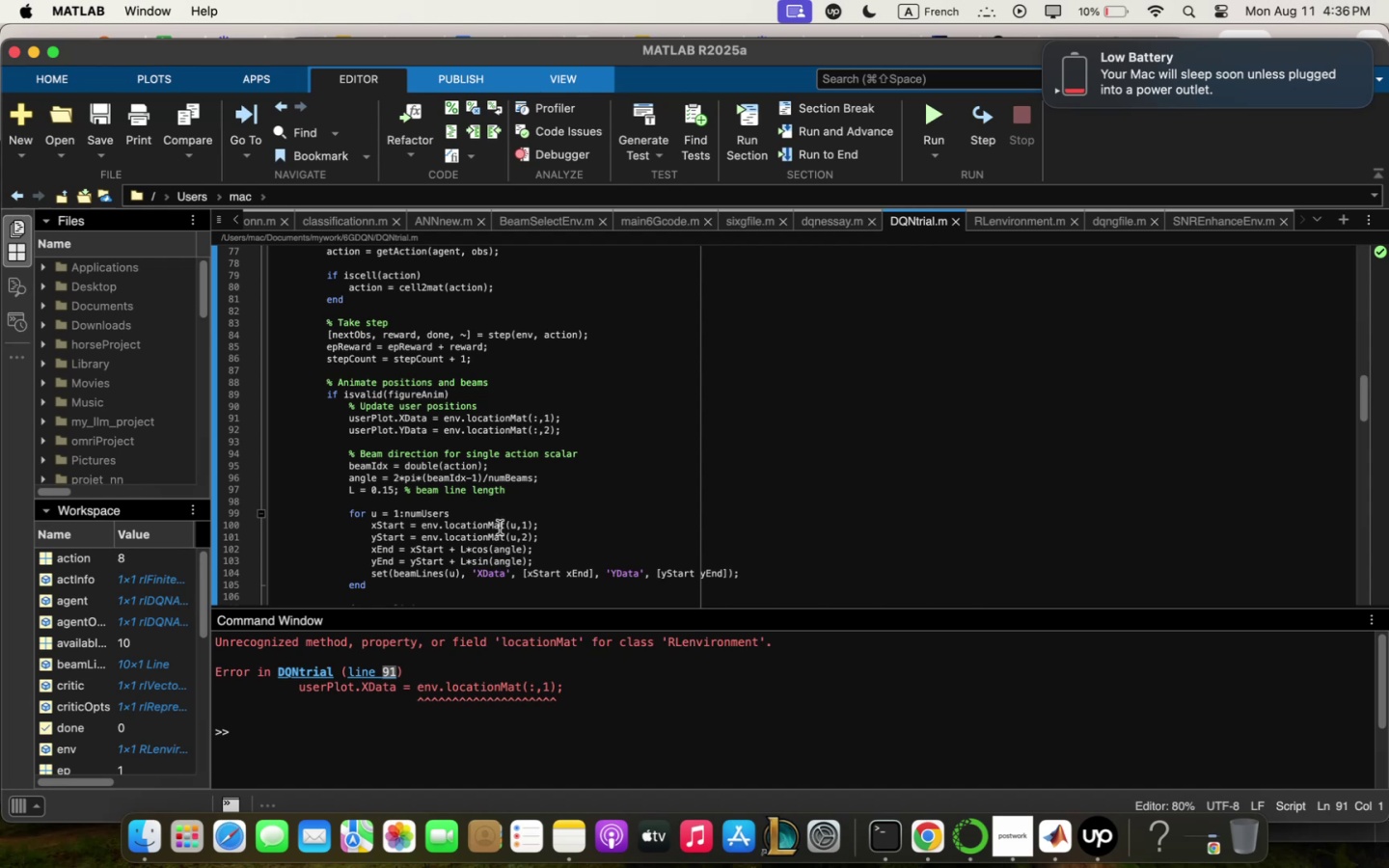 
wait(6.46)
 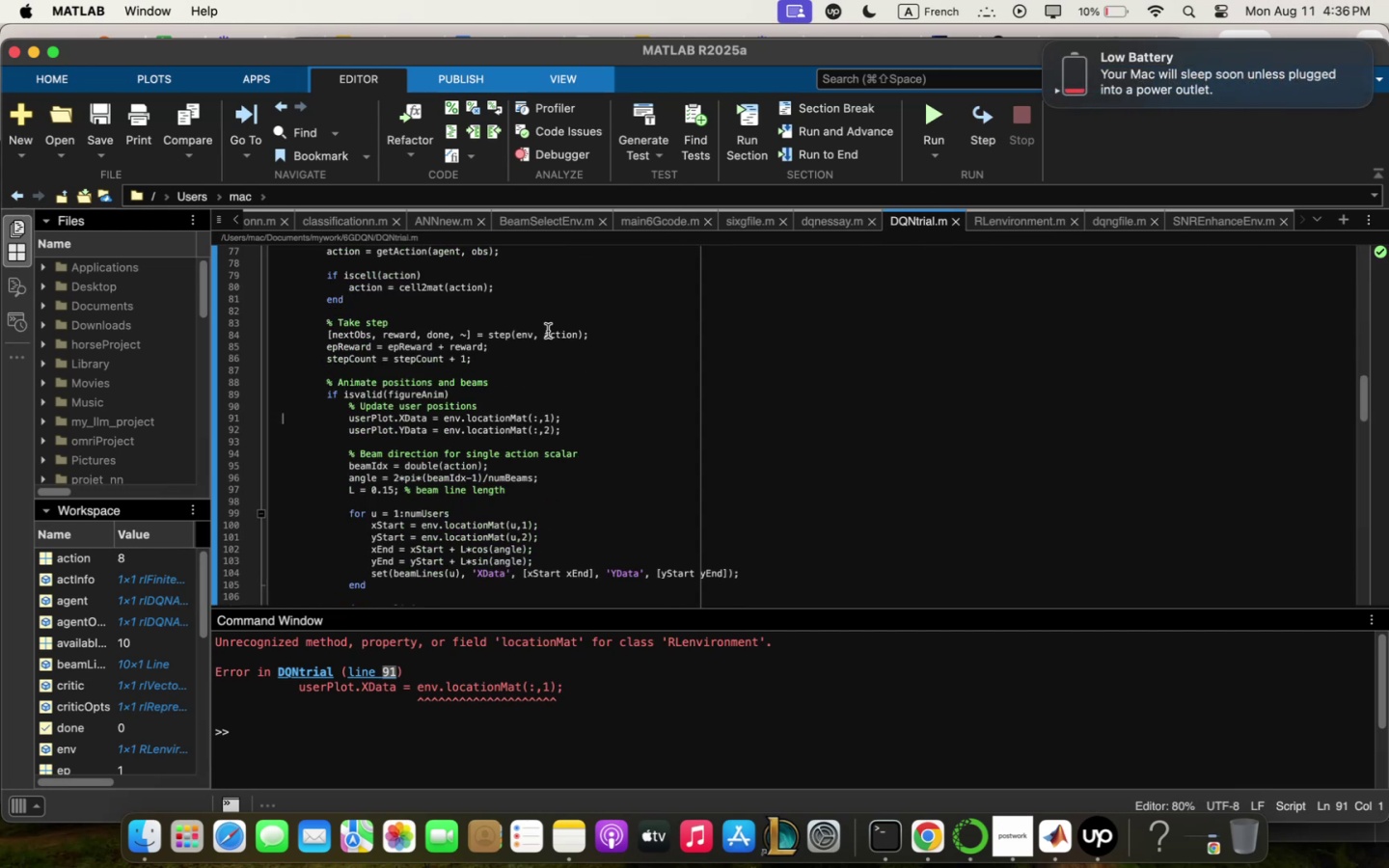 
left_click_drag(start_coordinate=[506, 526], to_coordinate=[447, 524])
 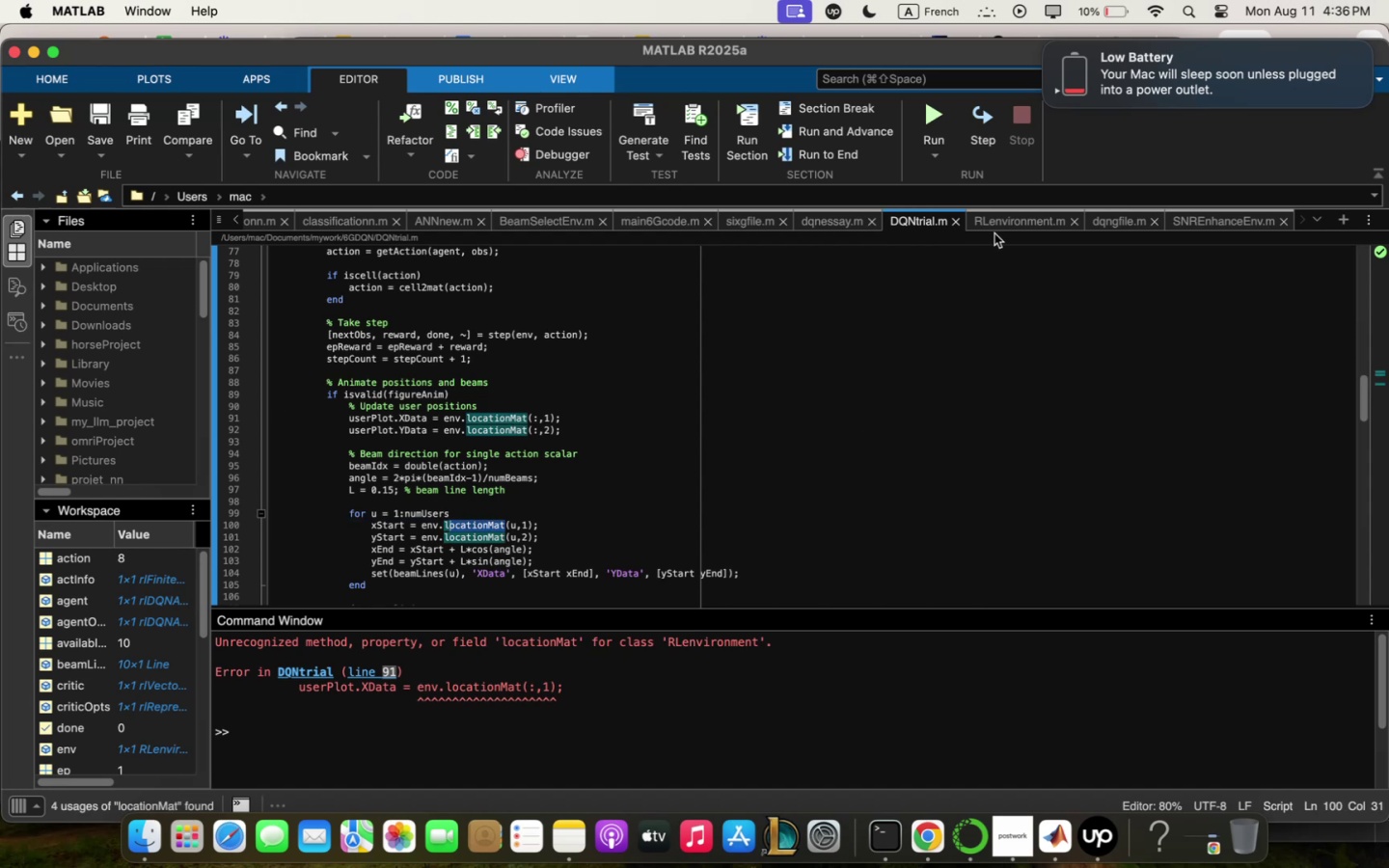 
left_click([1019, 220])
 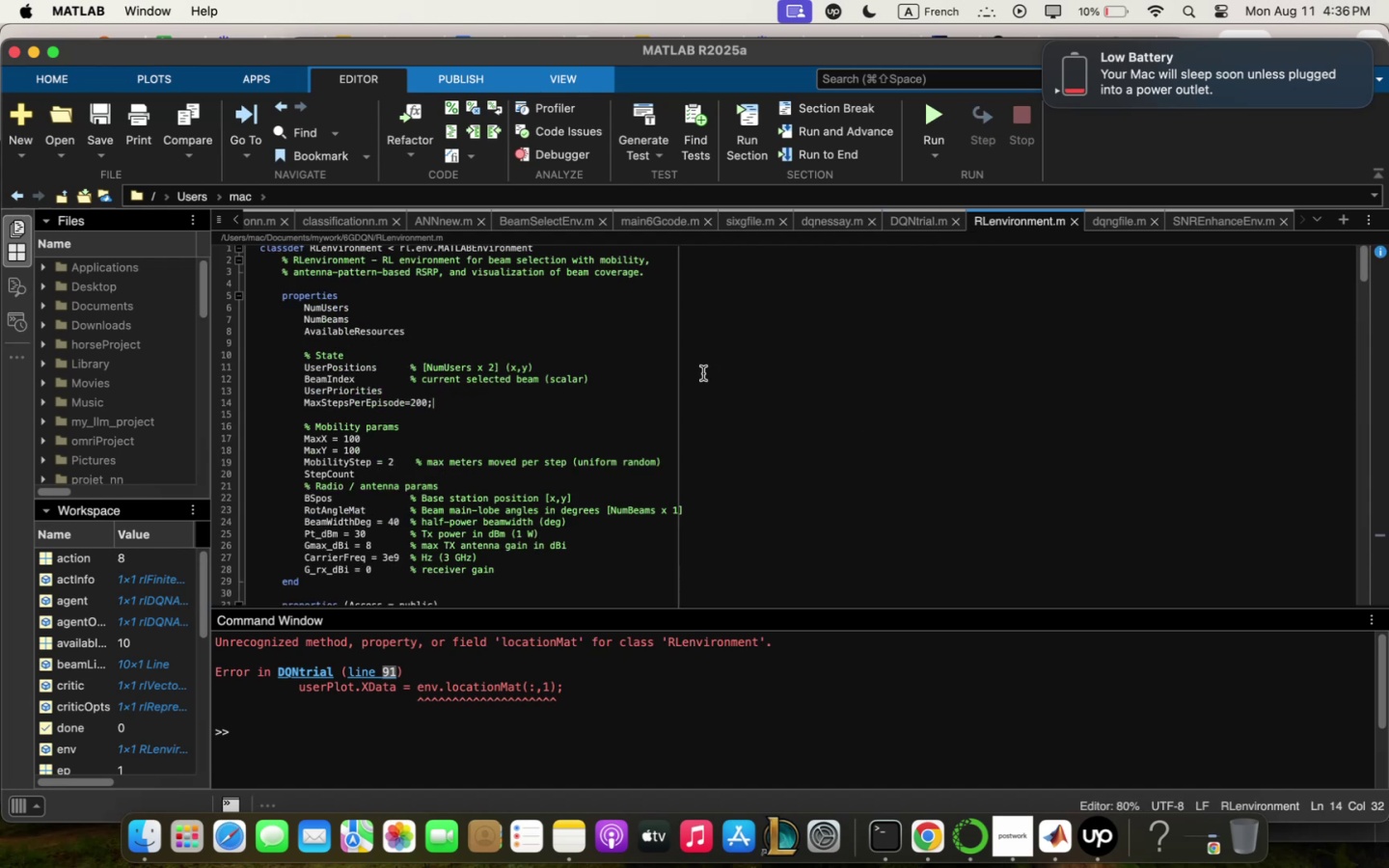 
left_click([678, 387])
 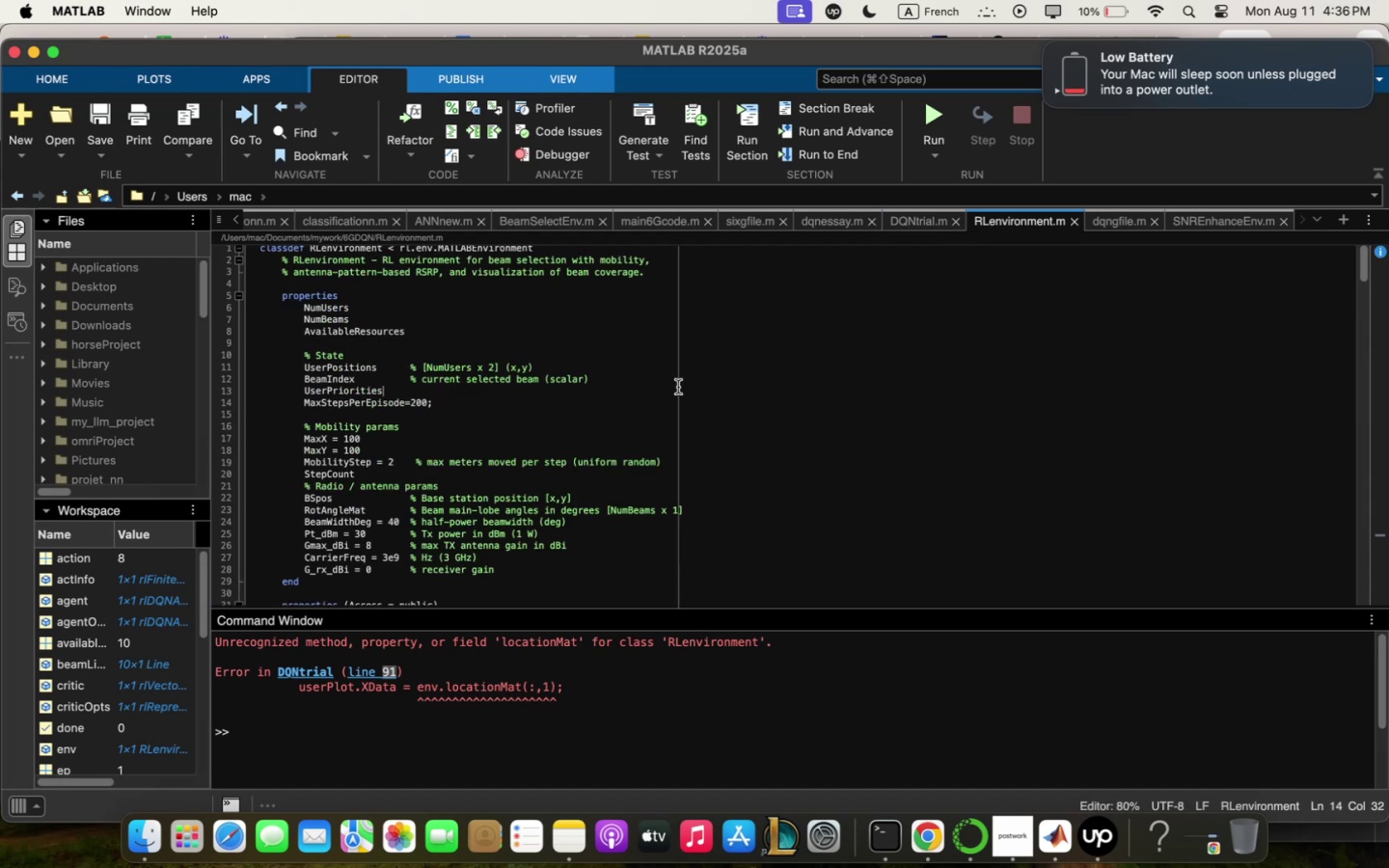 
key(Meta+Q)
 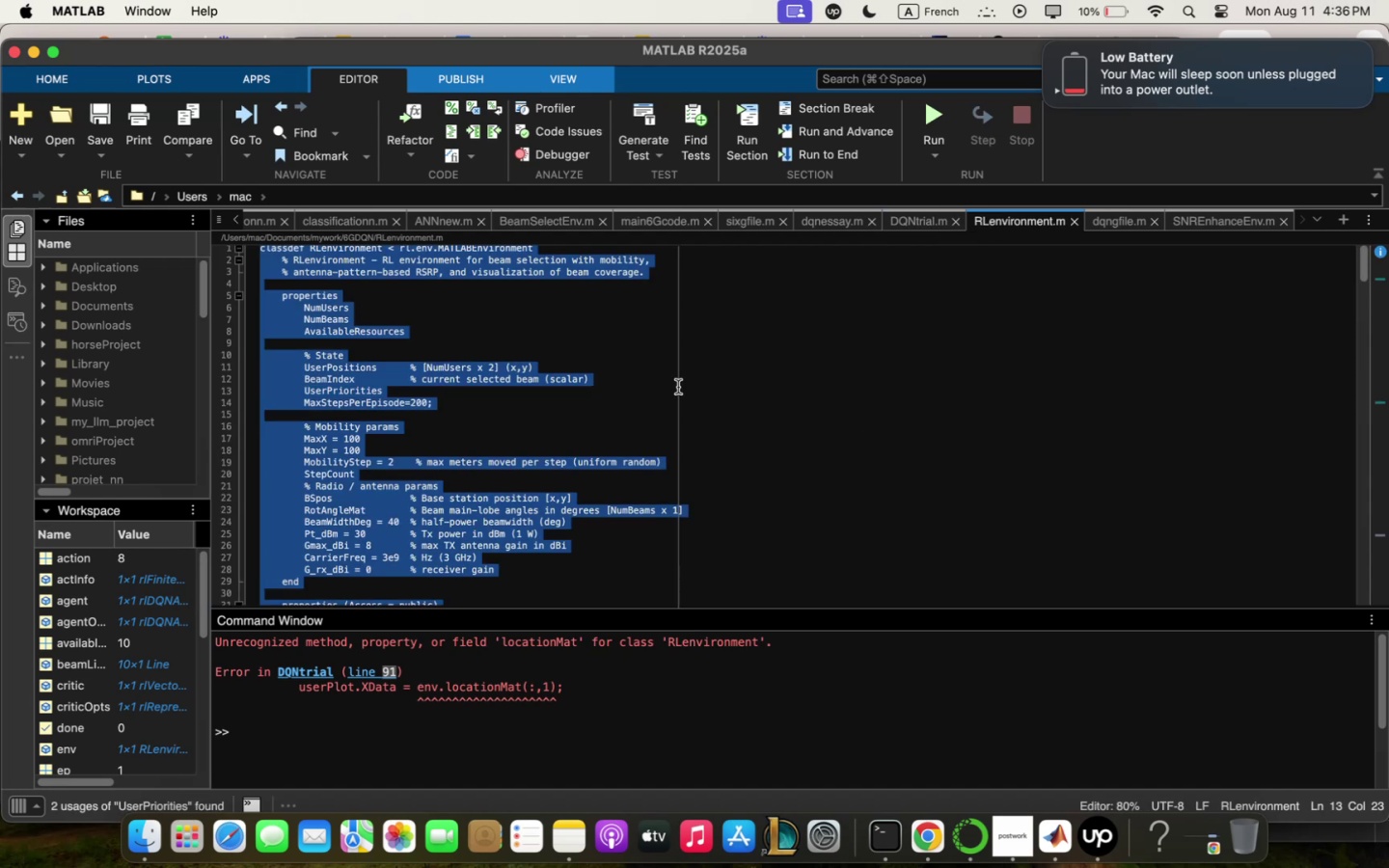 
key(Meta+C)
 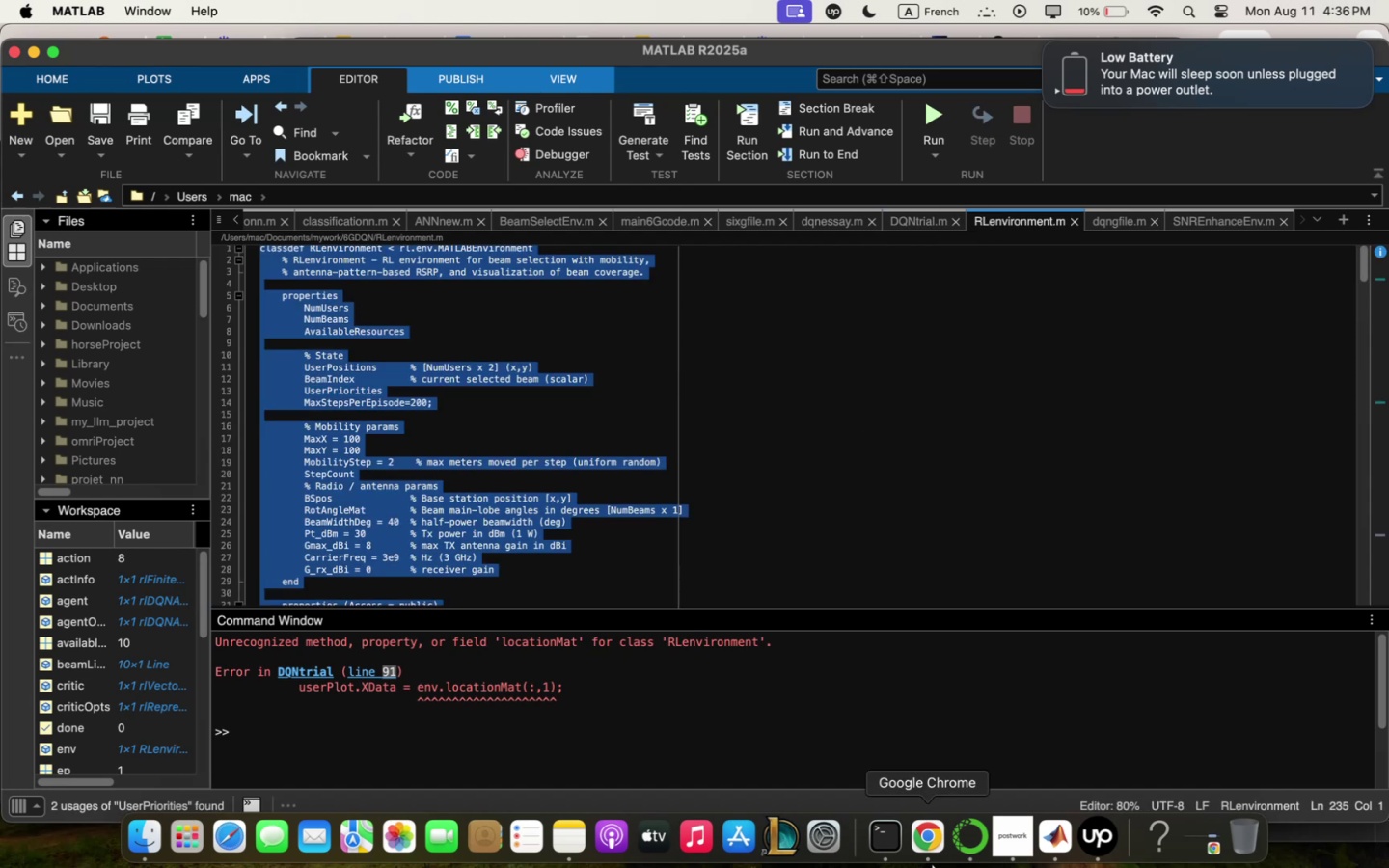 
left_click([929, 863])
 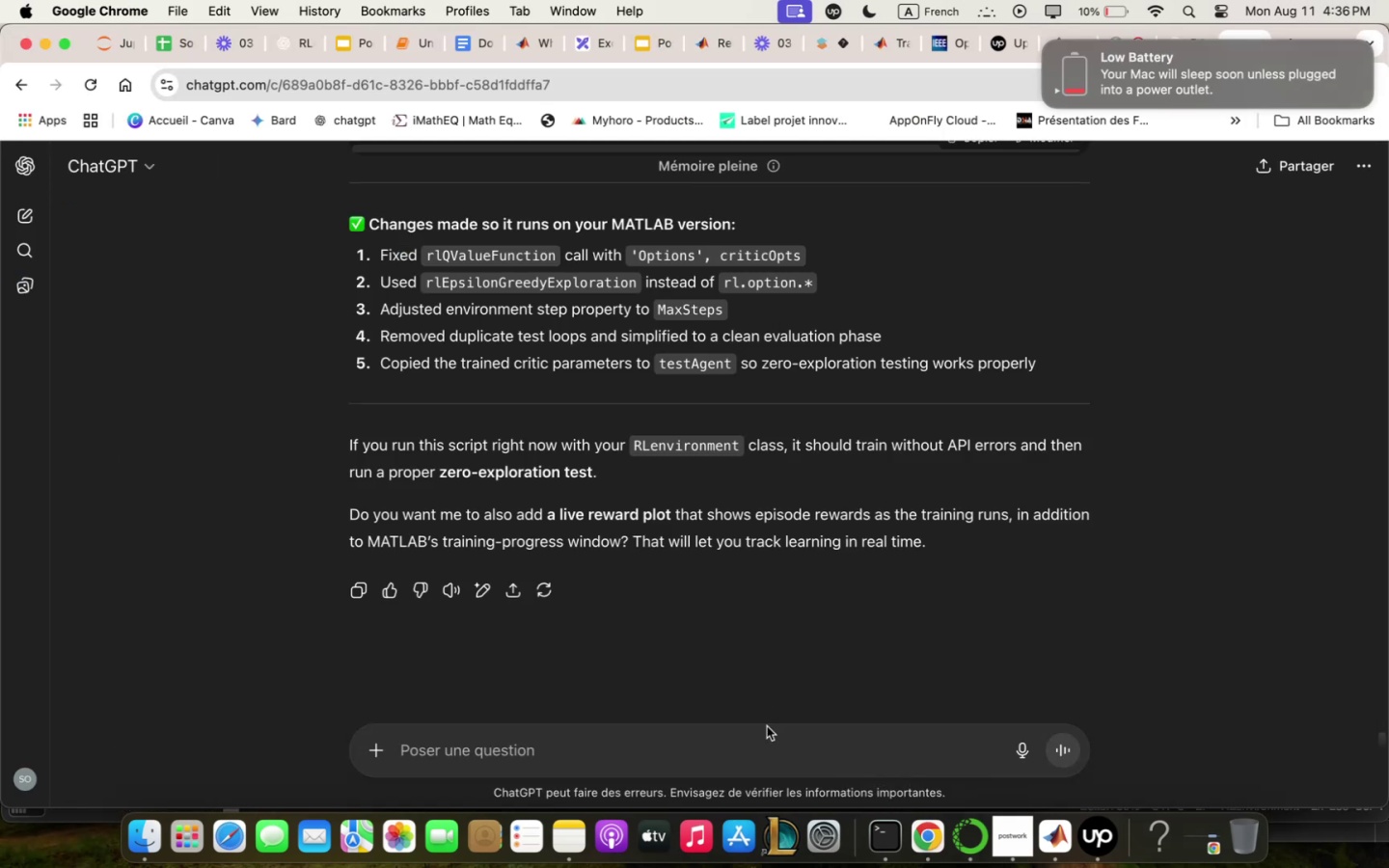 
left_click([765, 738])
 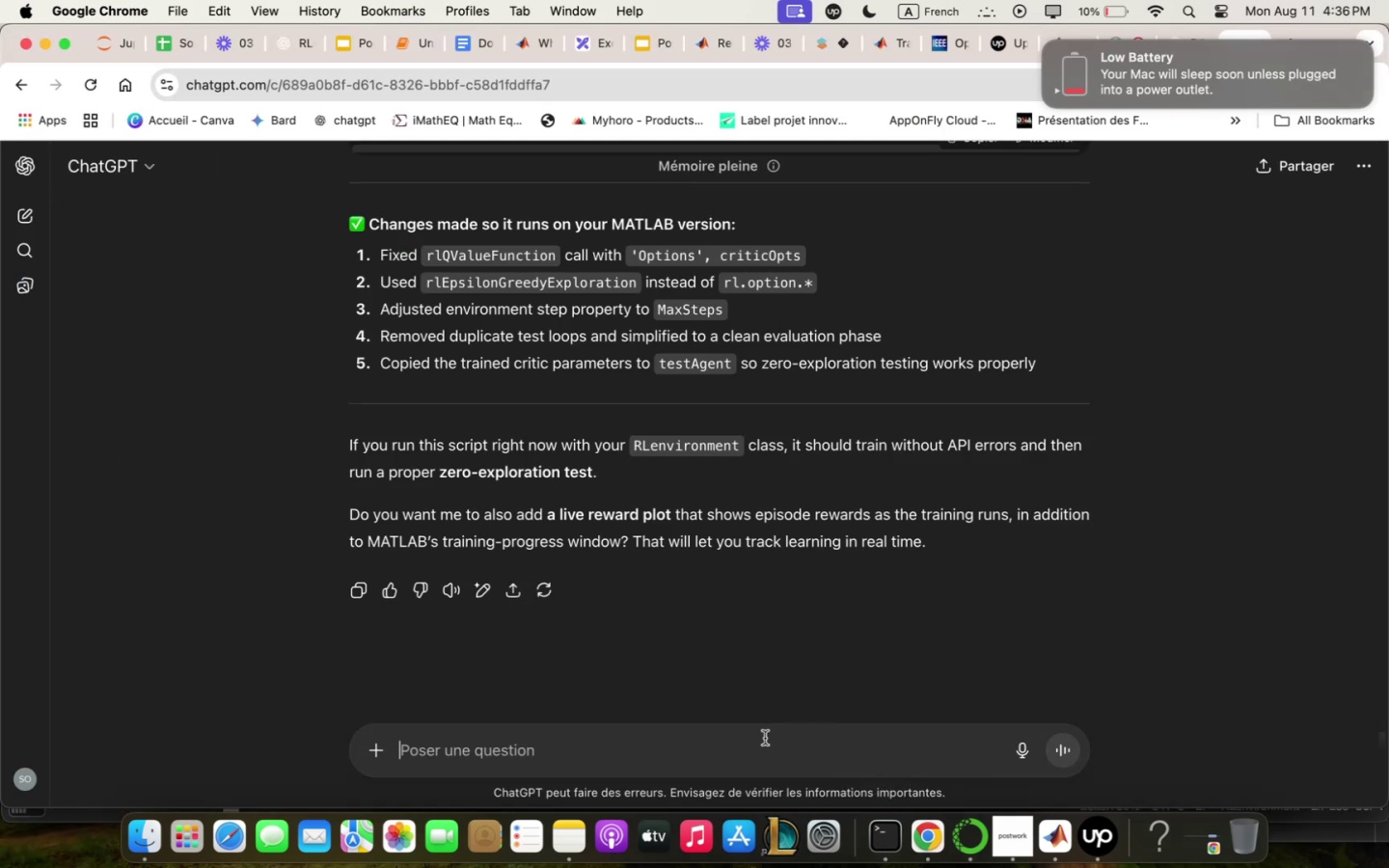 
type(chqnge locqtion;qt)
 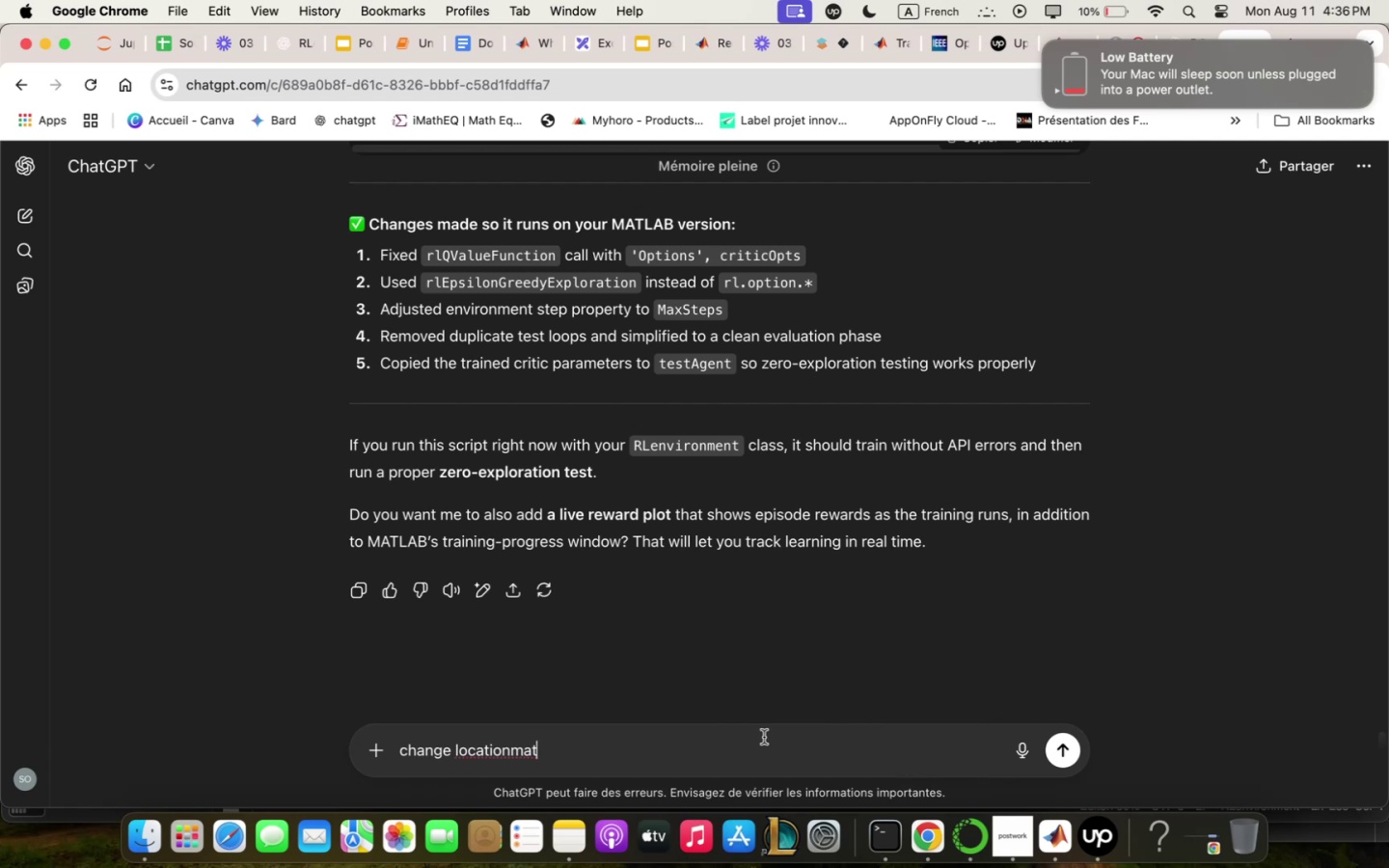 
left_click([1045, 867])
 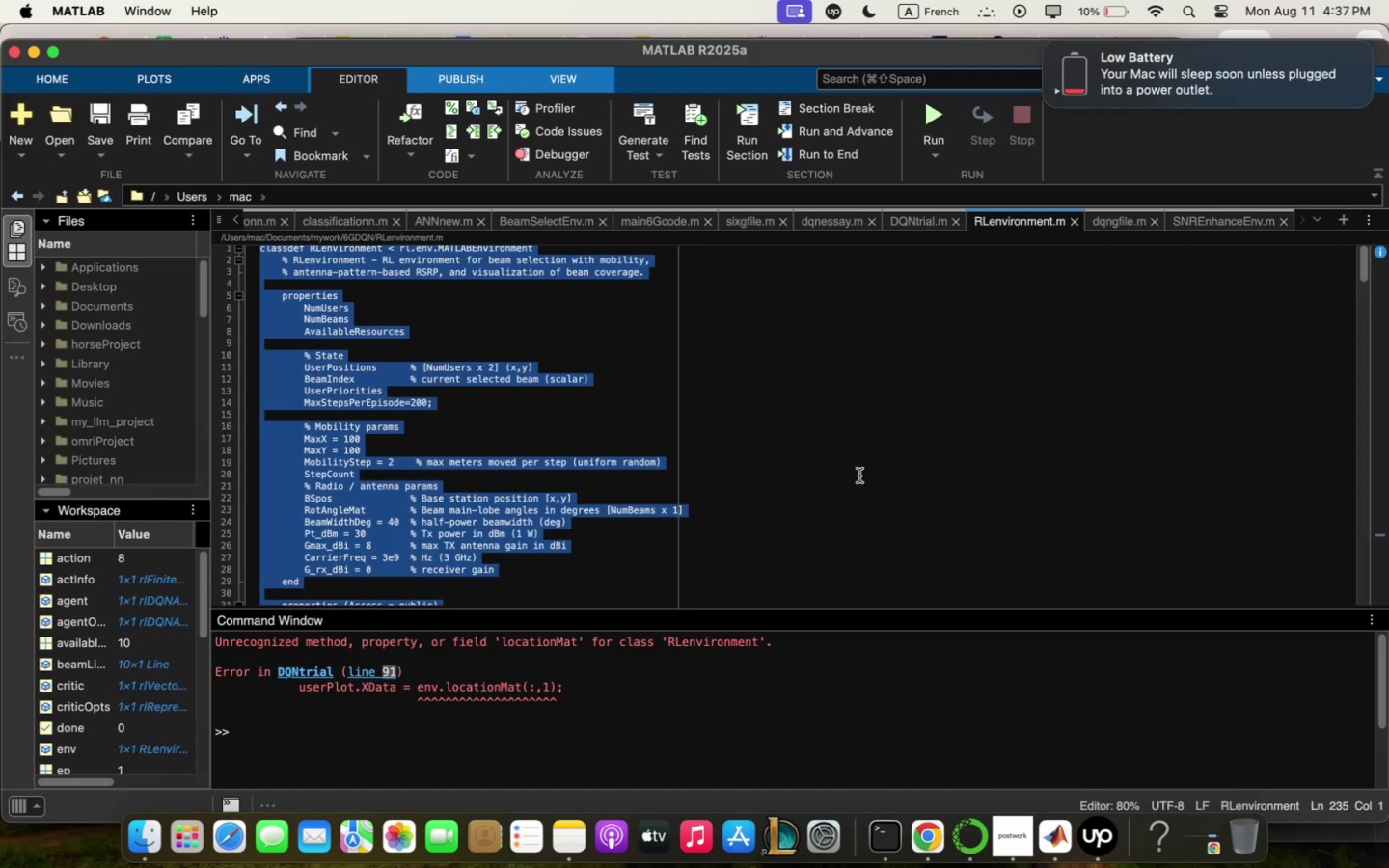 
left_click([859, 475])
 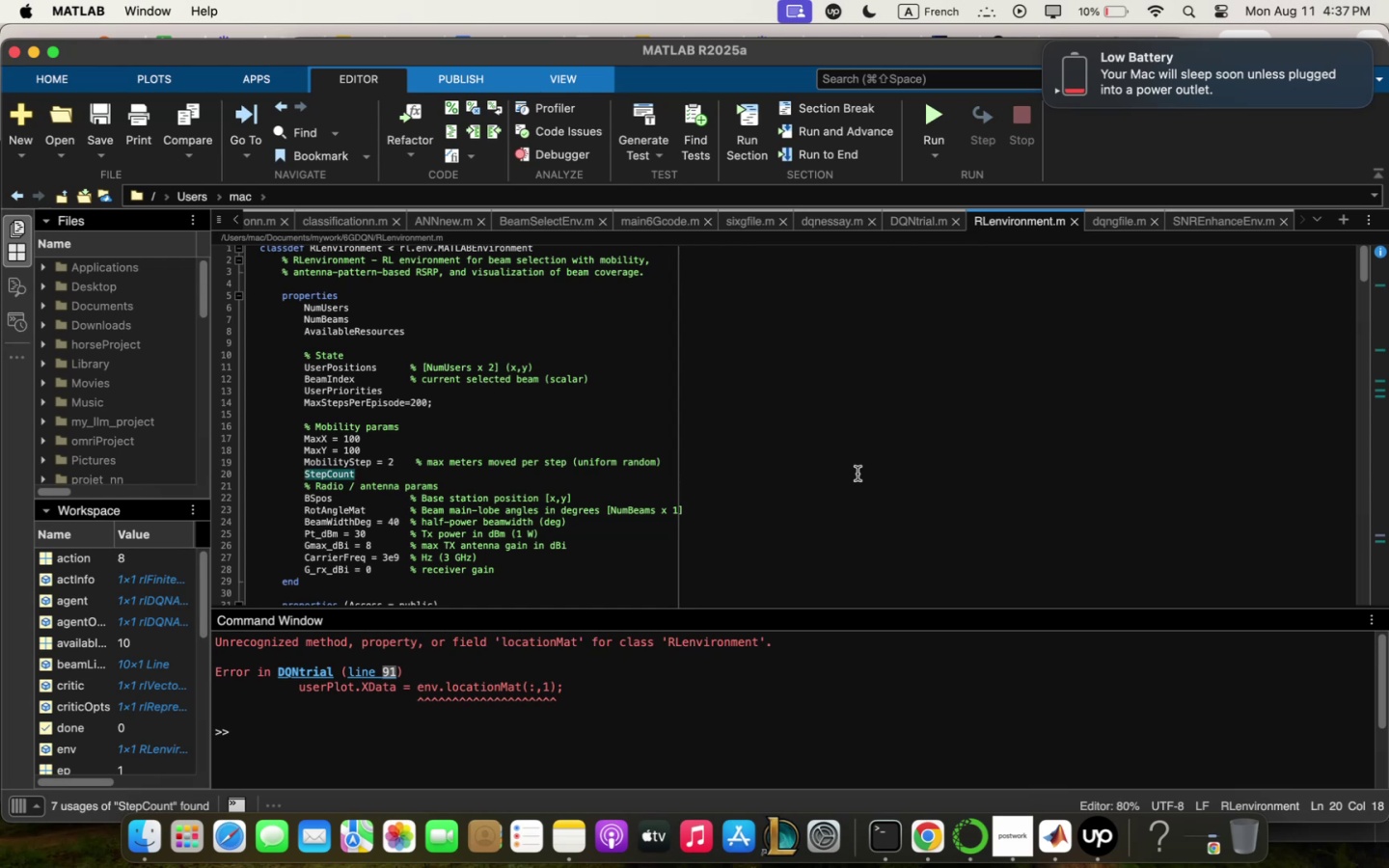 
wait(12.04)
 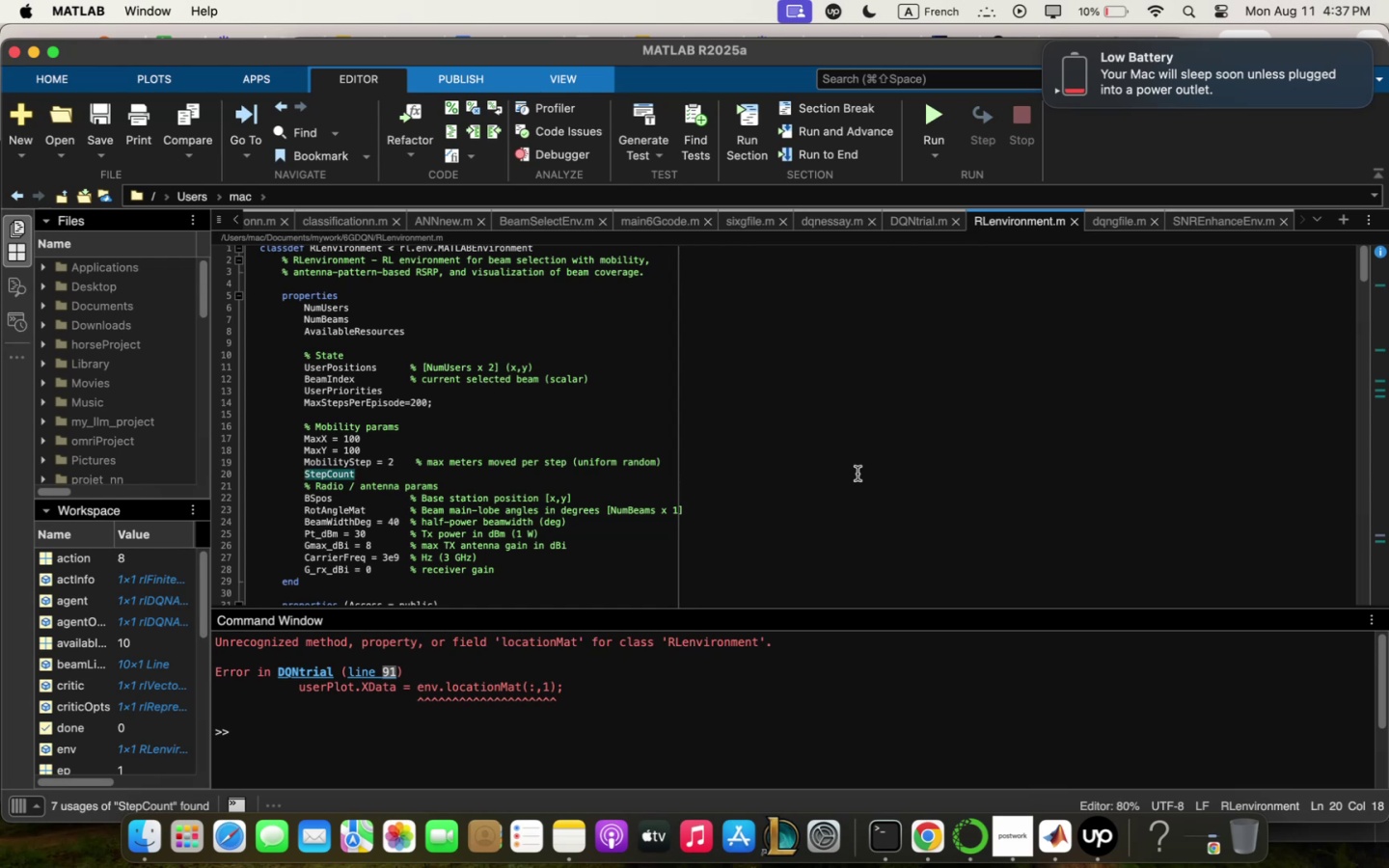 
left_click([907, 225])
 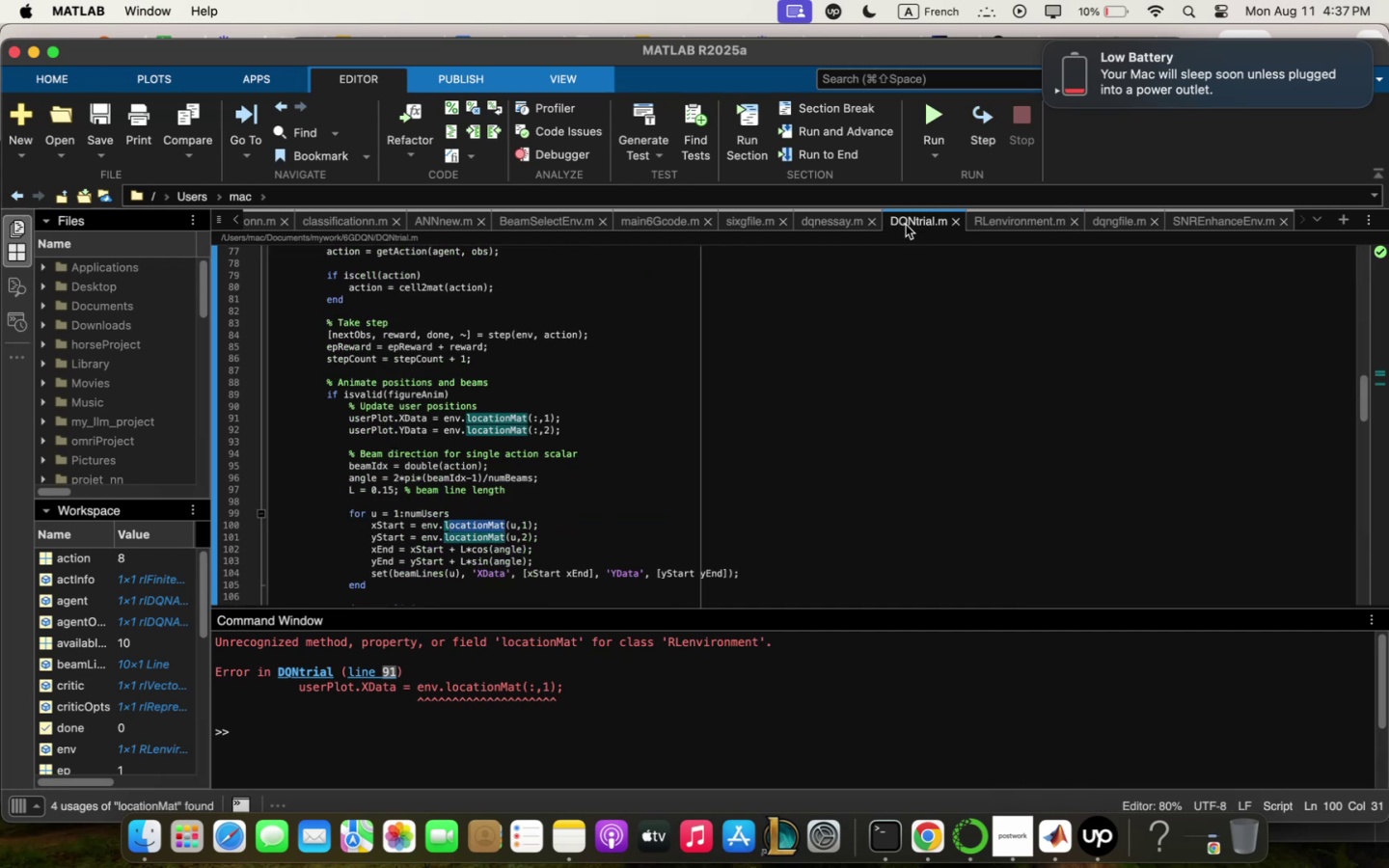 
left_click([601, 420])
 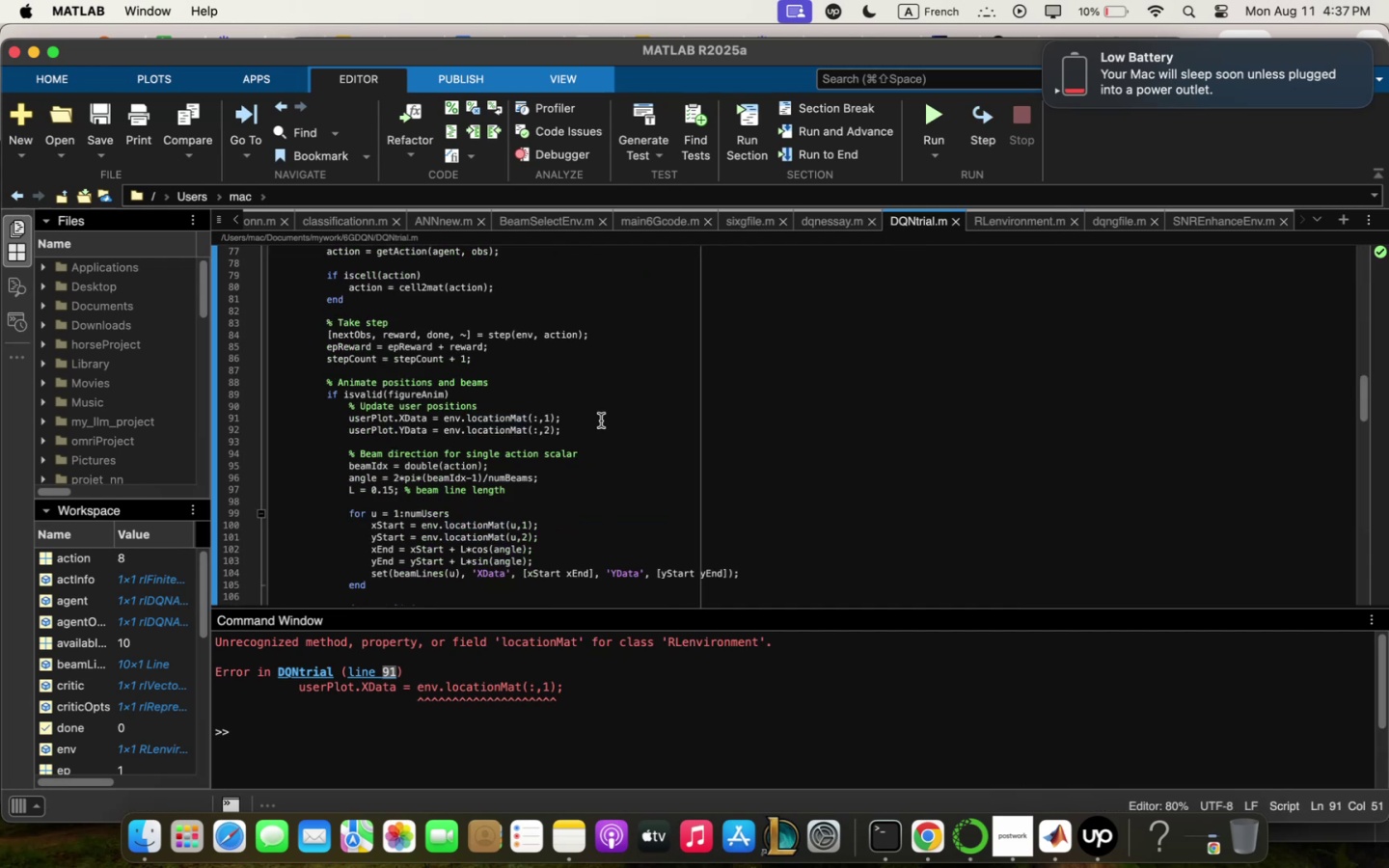 
key(Meta+Q)
 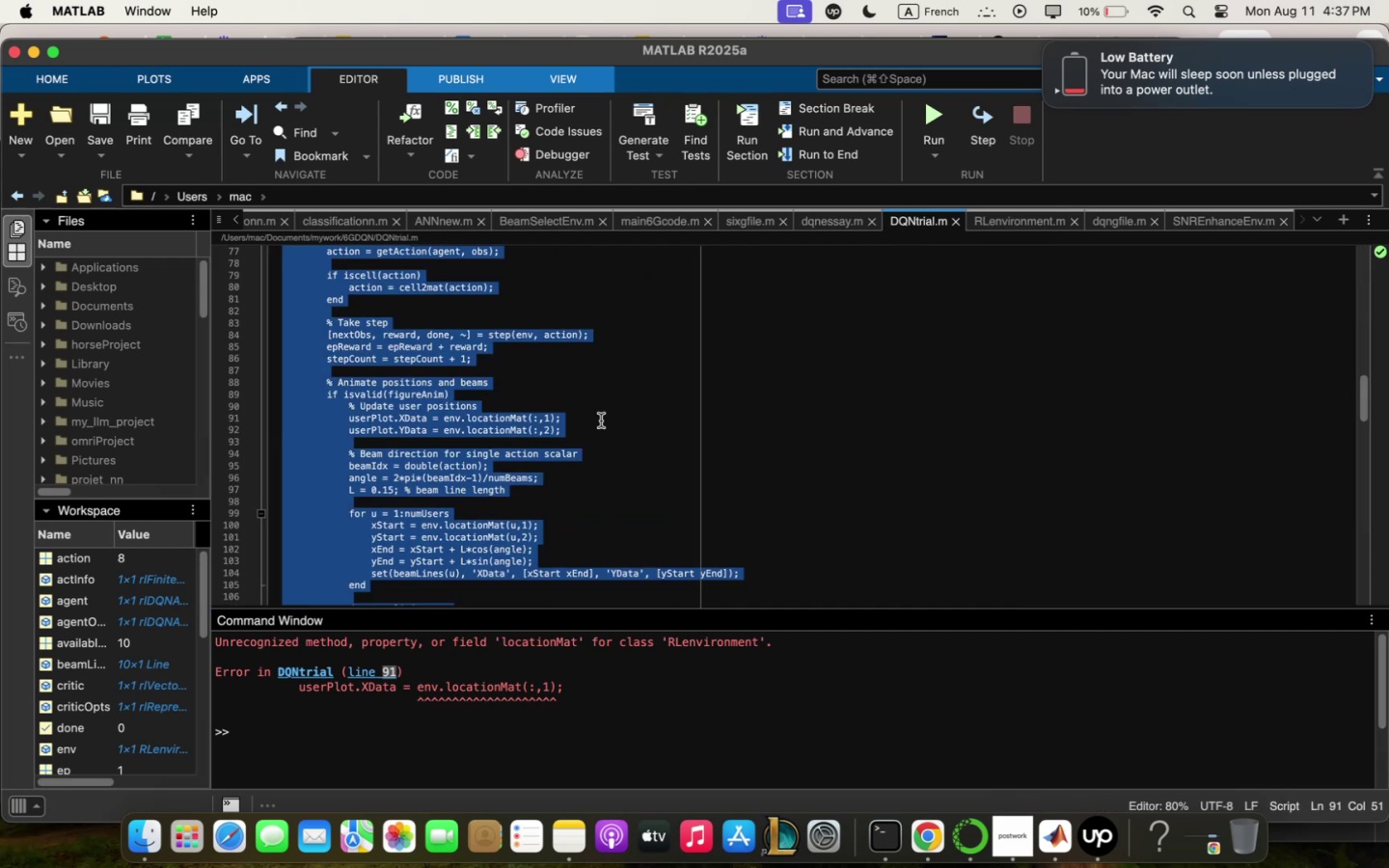 
key(Meta+C)
 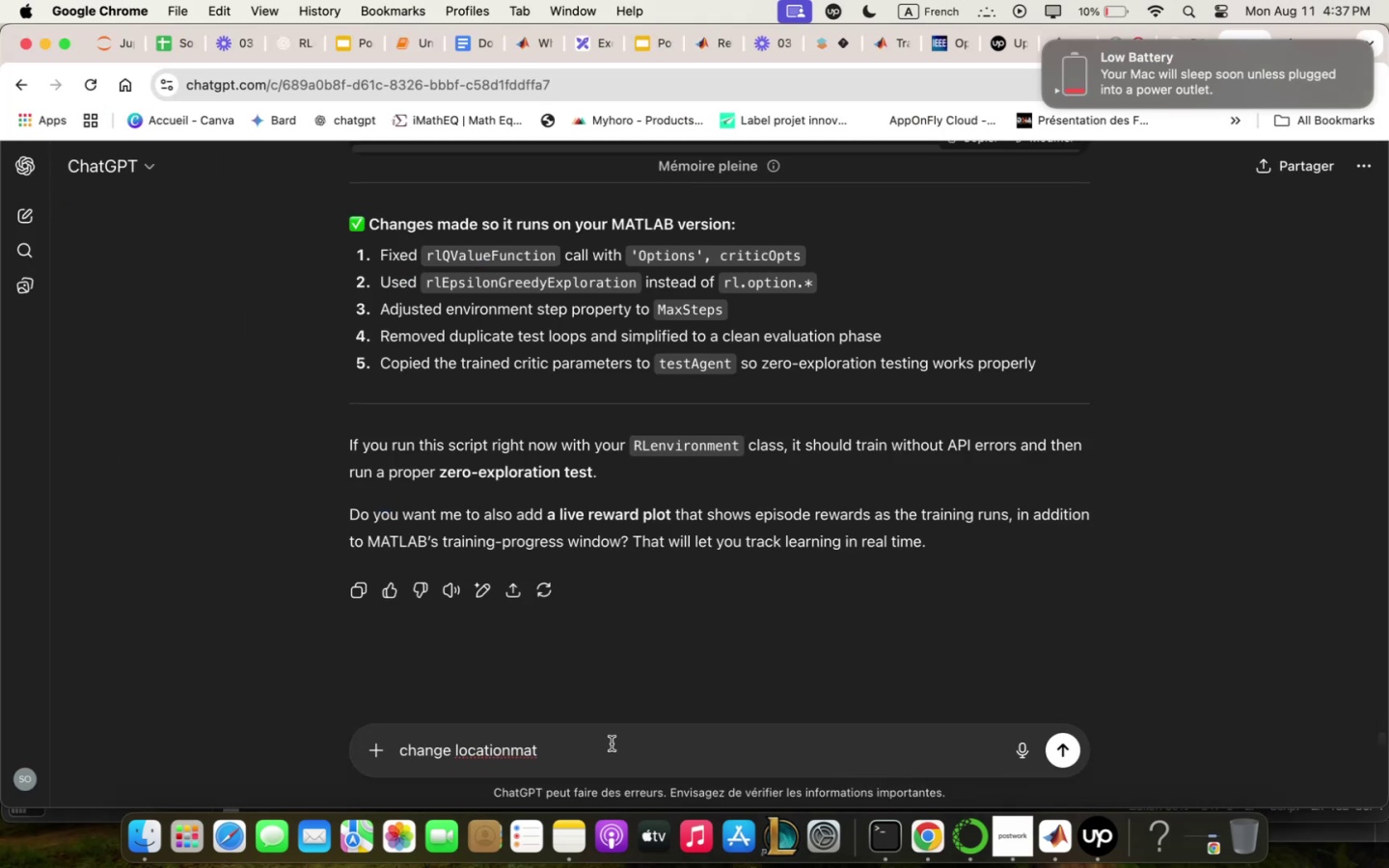 
type( into user pos)
key(Backspace)
key(Backspace)
key(Backspace)
 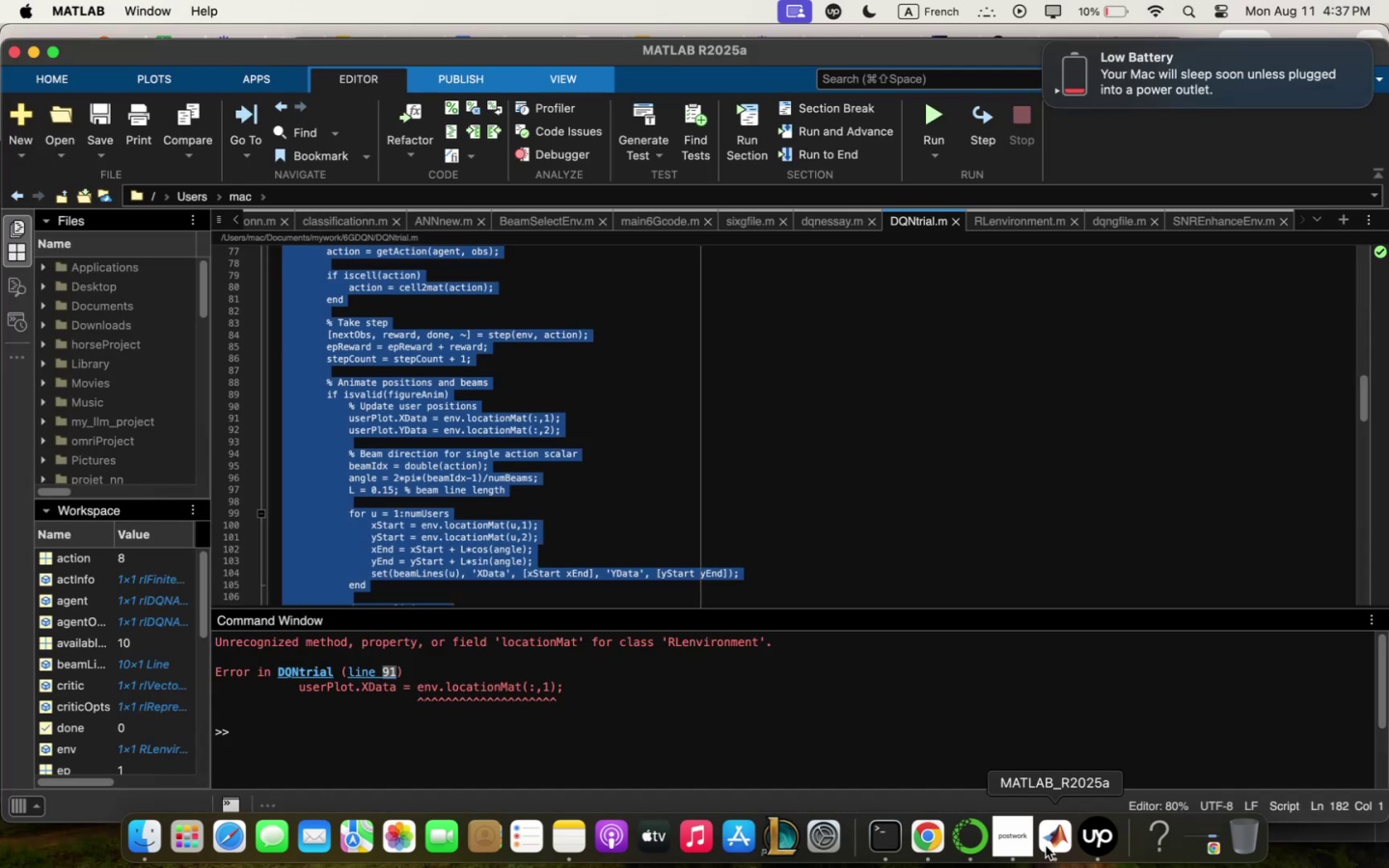 
left_click([1026, 227])
 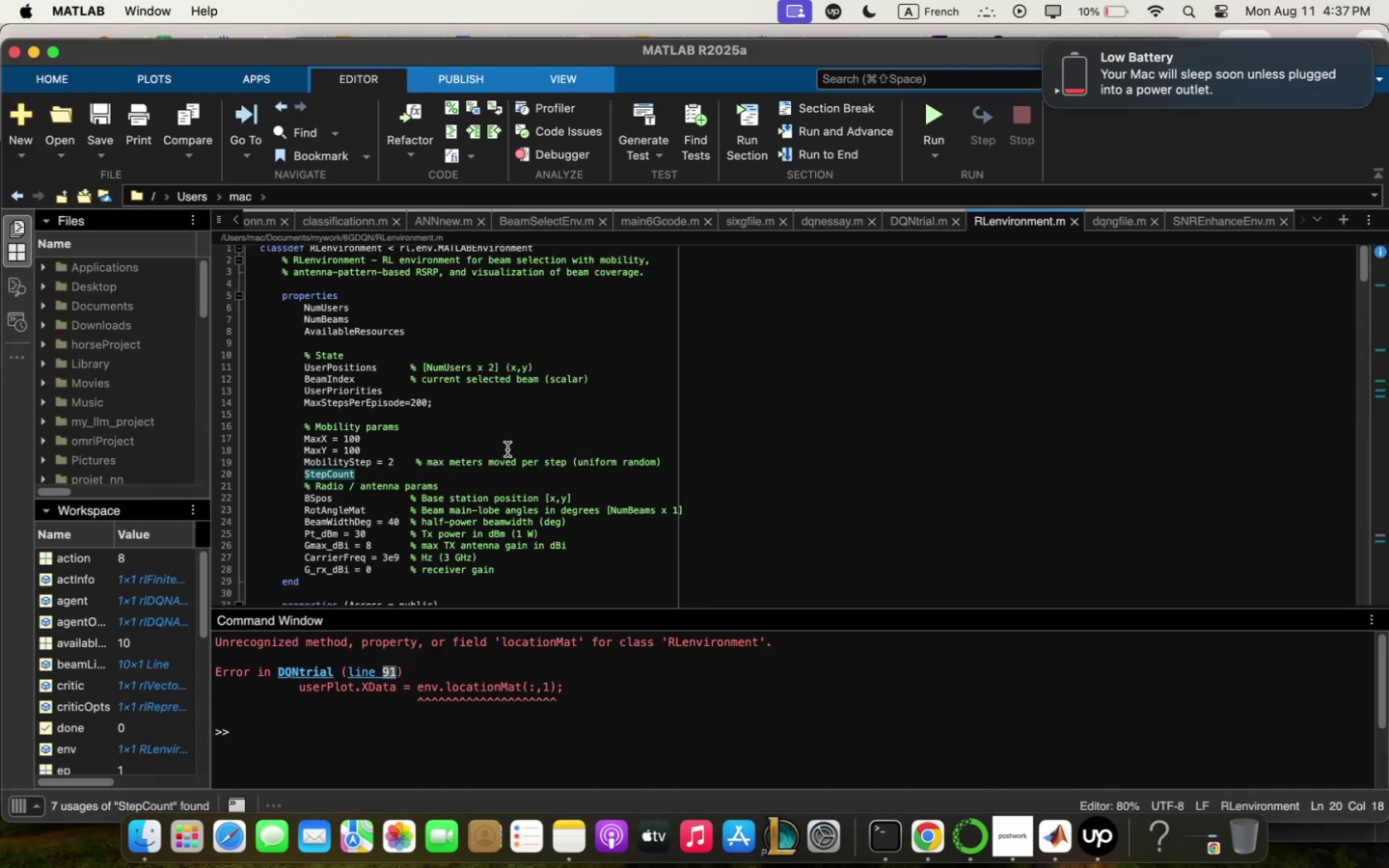 
wait(5.85)
 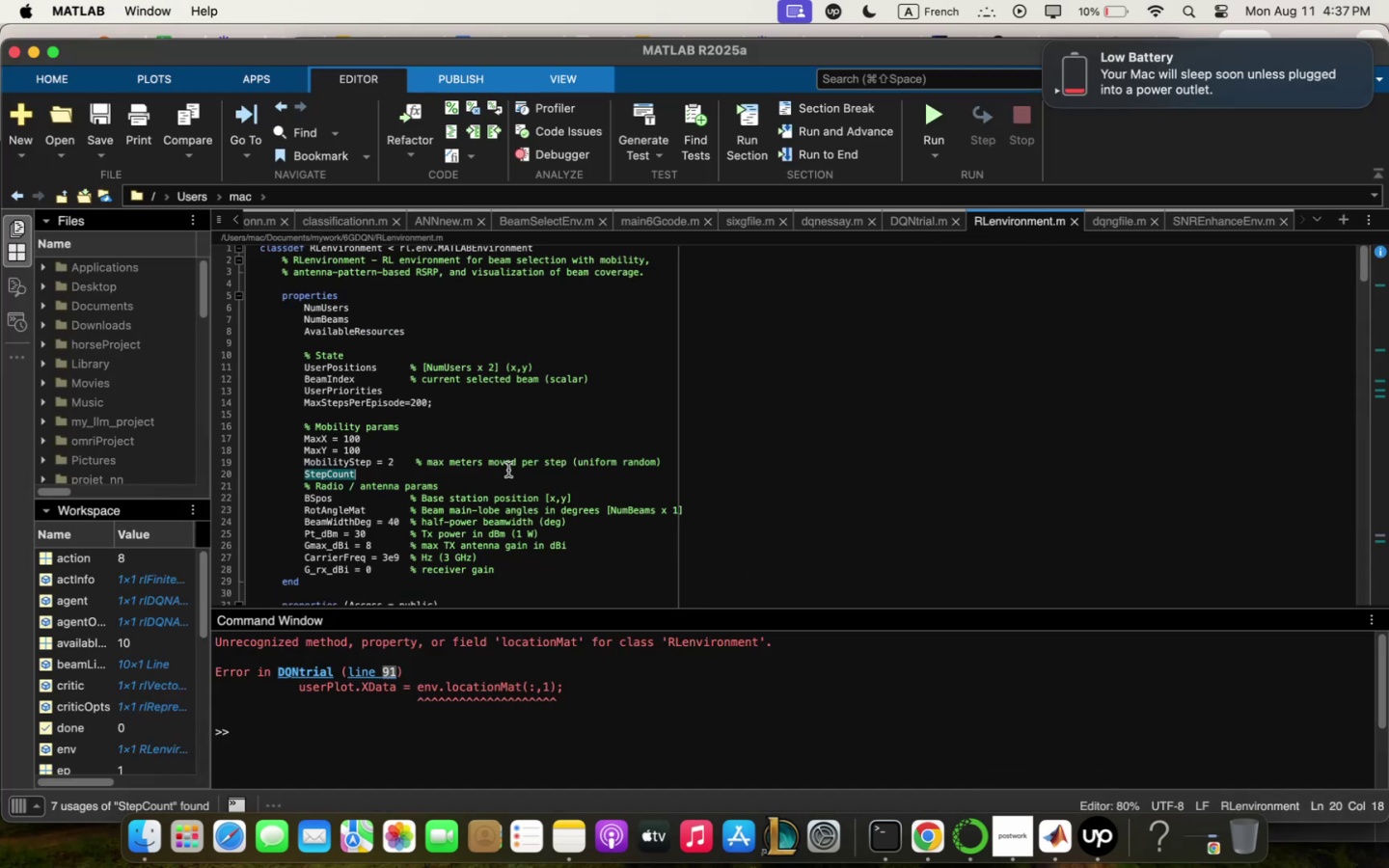 
left_click_drag(start_coordinate=[383, 366], to_coordinate=[297, 366])
 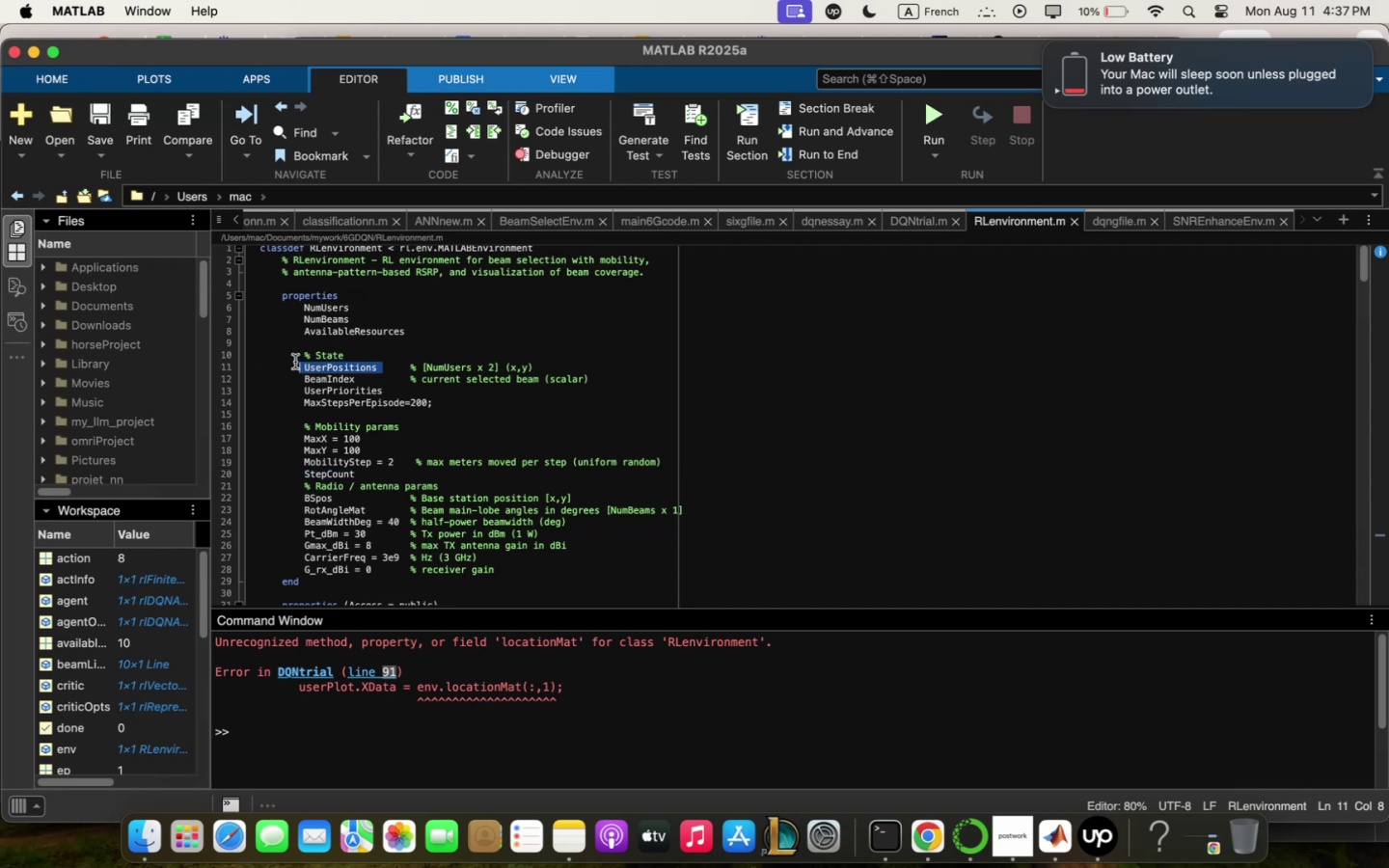 
key(Meta+C)
 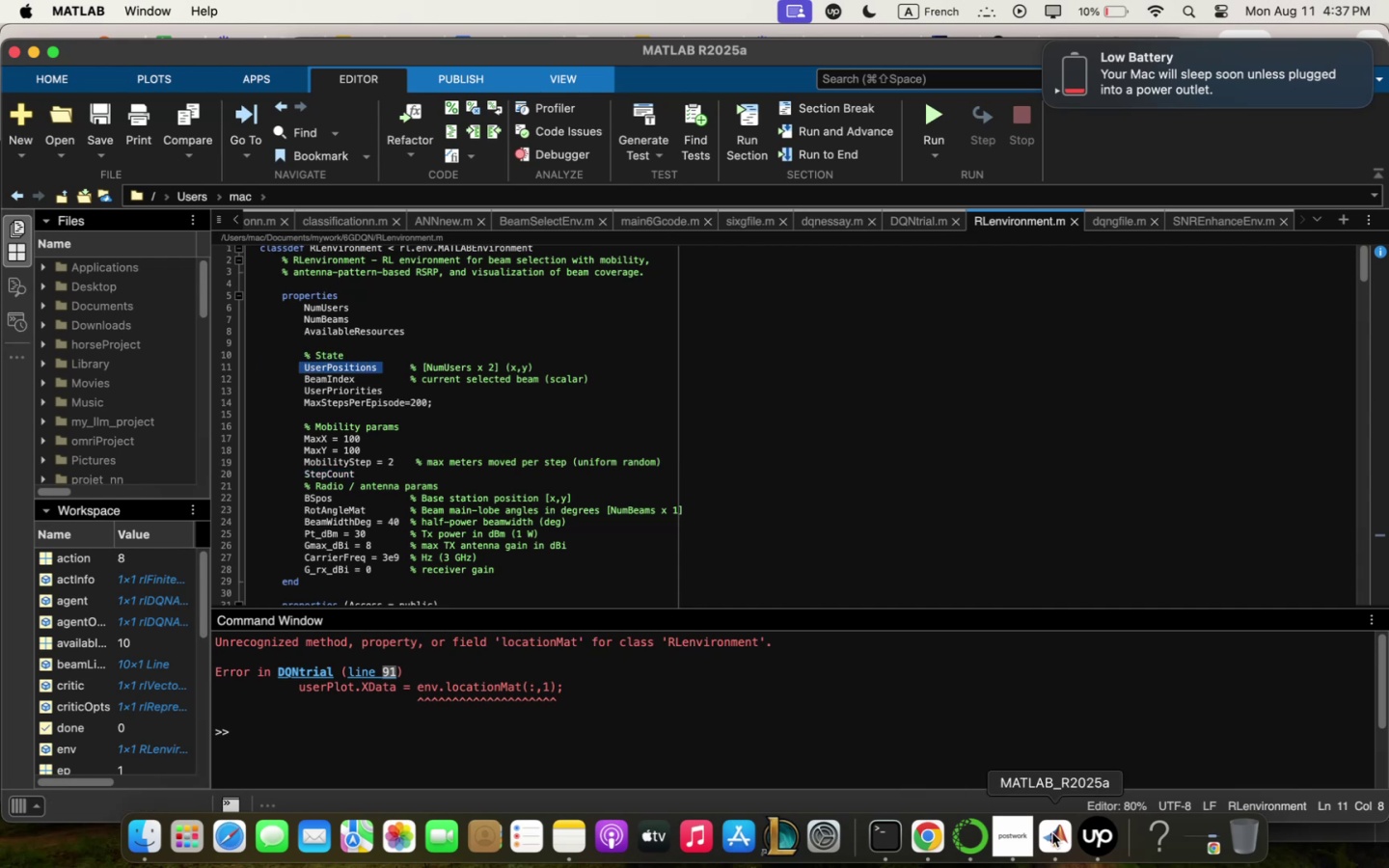 
left_click([933, 852])
 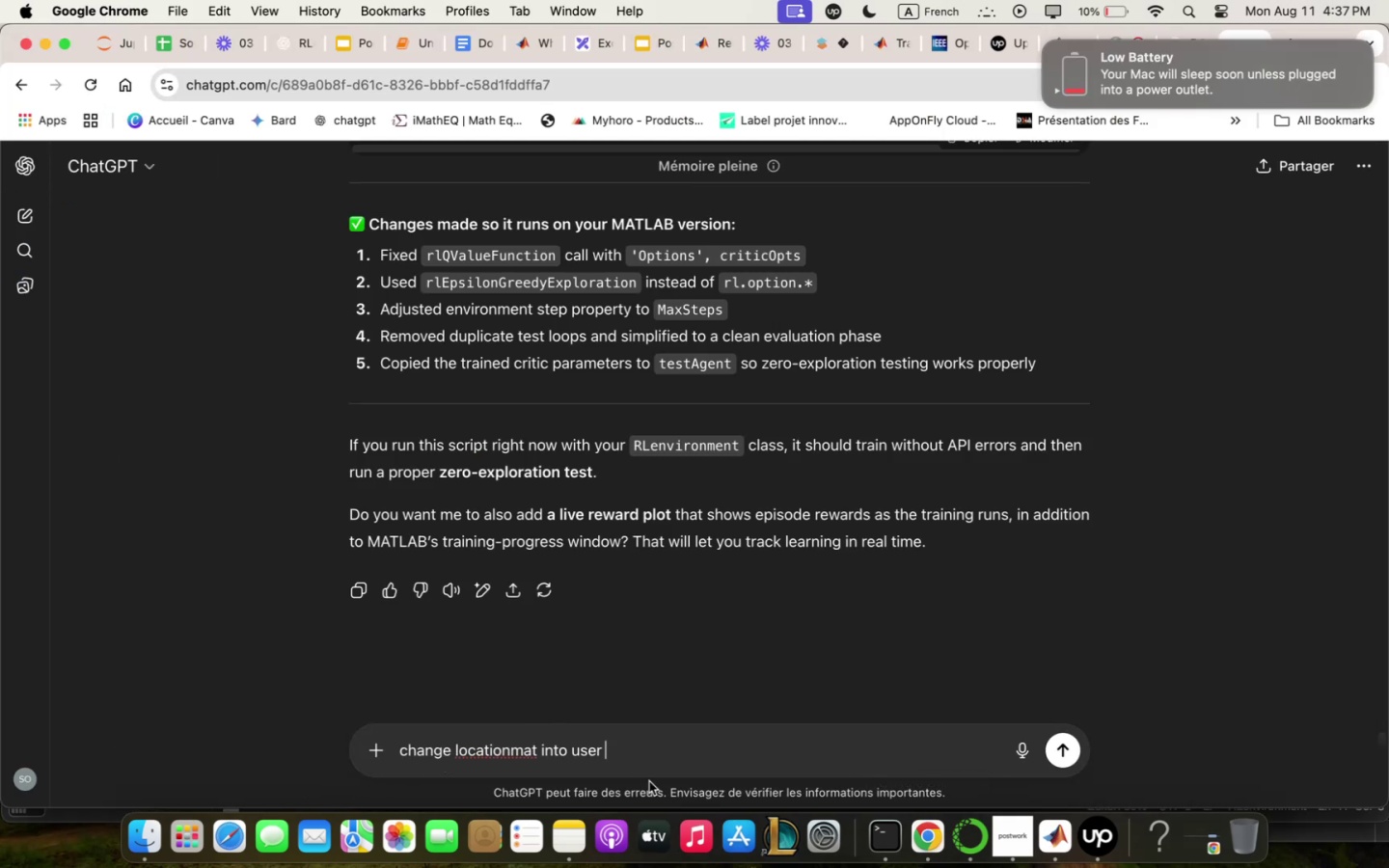 
key(Backspace)
 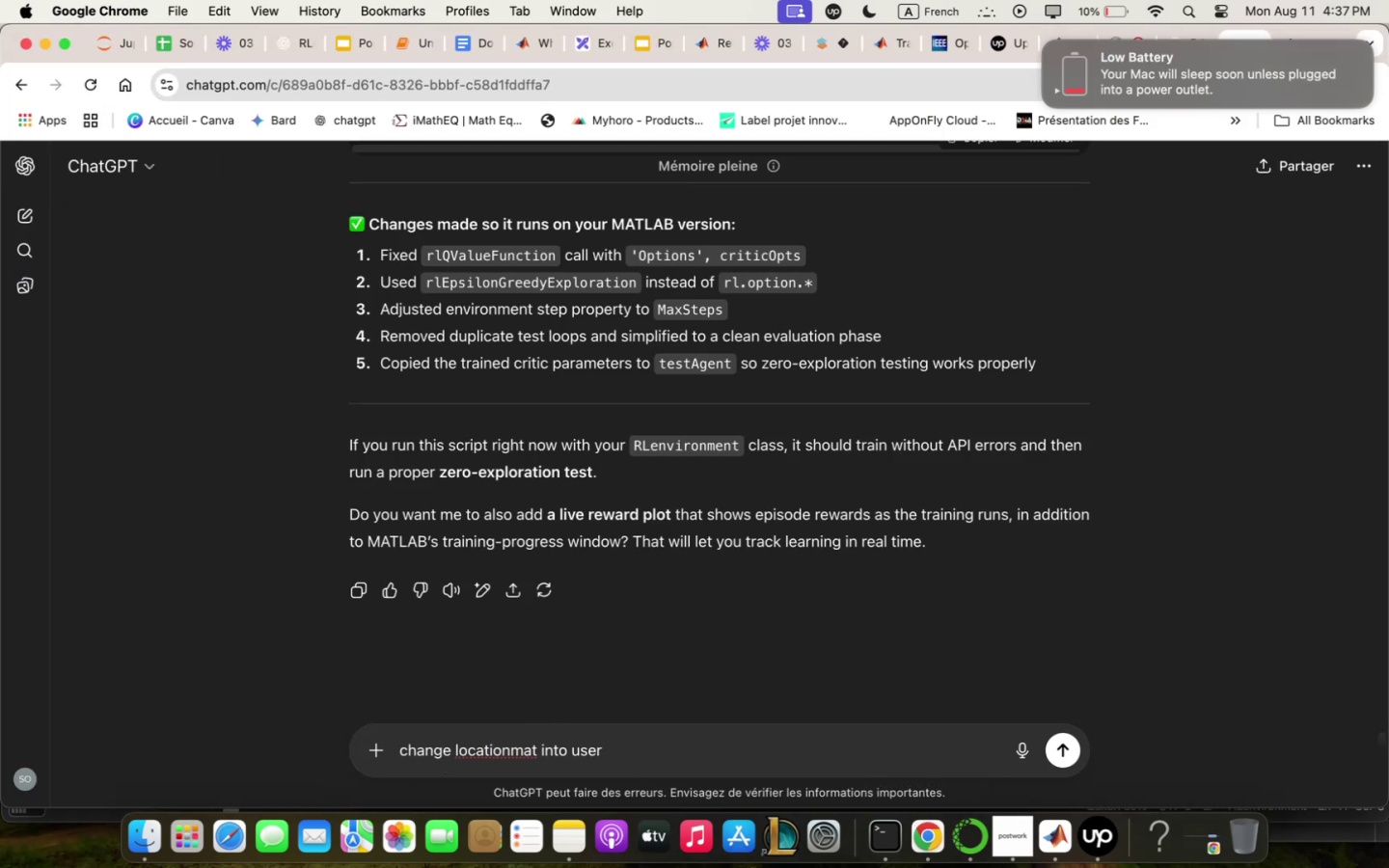 
key(Backspace)
 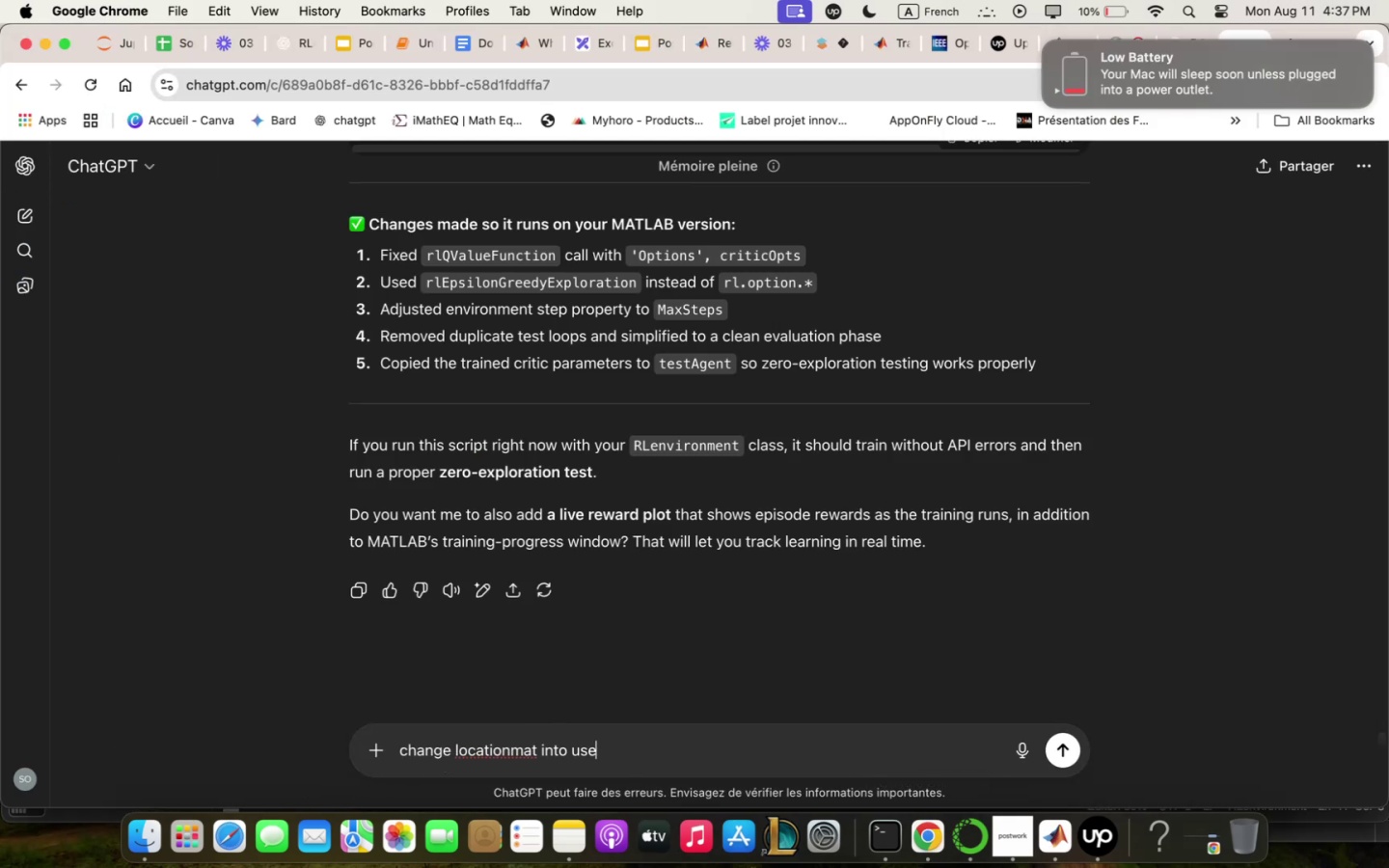 
key(Backspace)
 